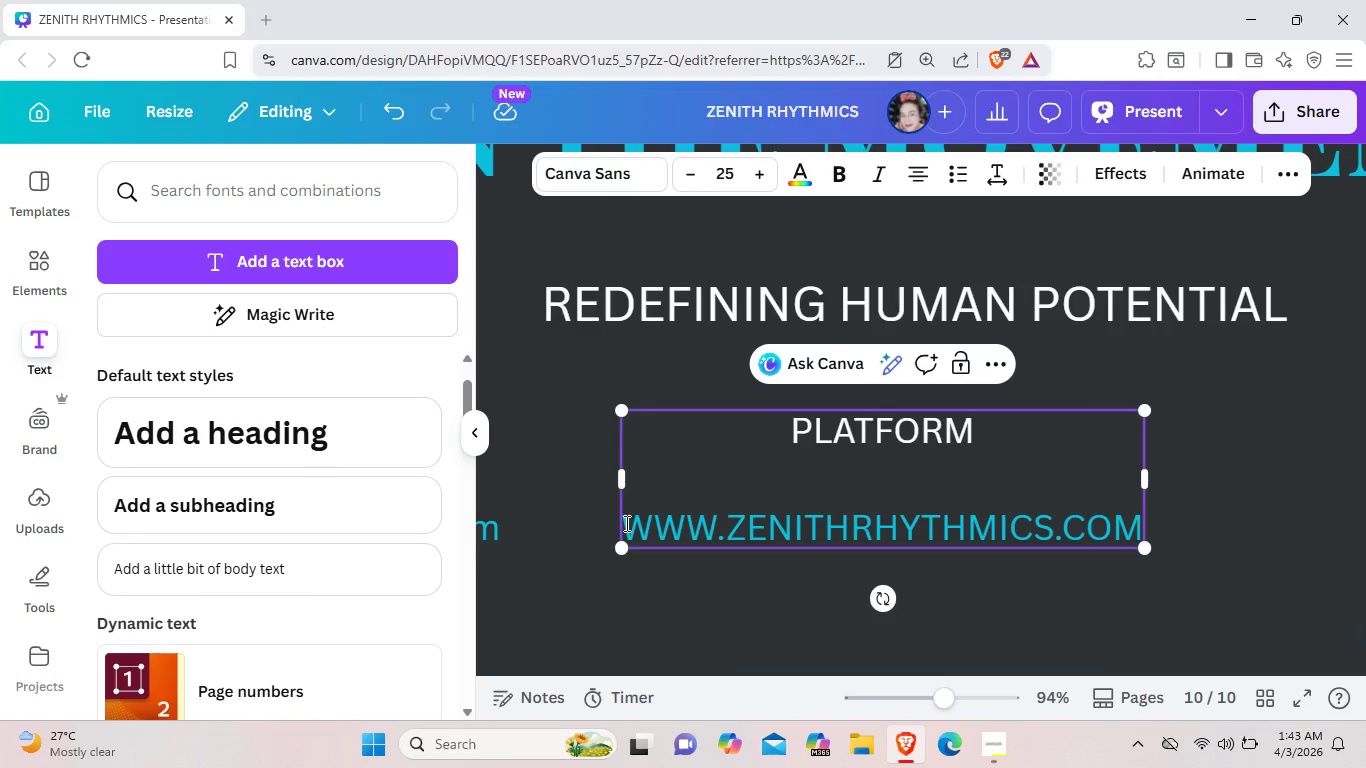 
left_click_drag(start_coordinate=[625, 523], to_coordinate=[1131, 545])
 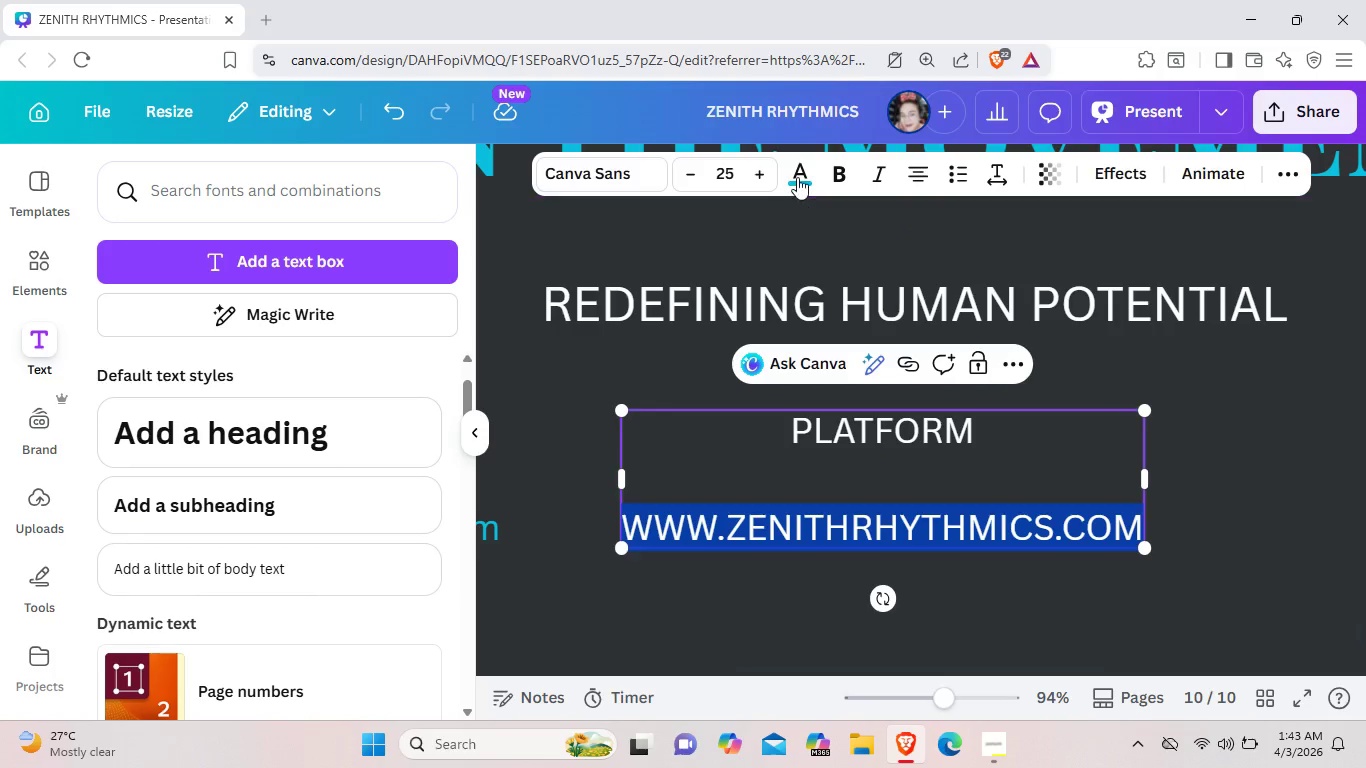 
left_click([797, 177])
 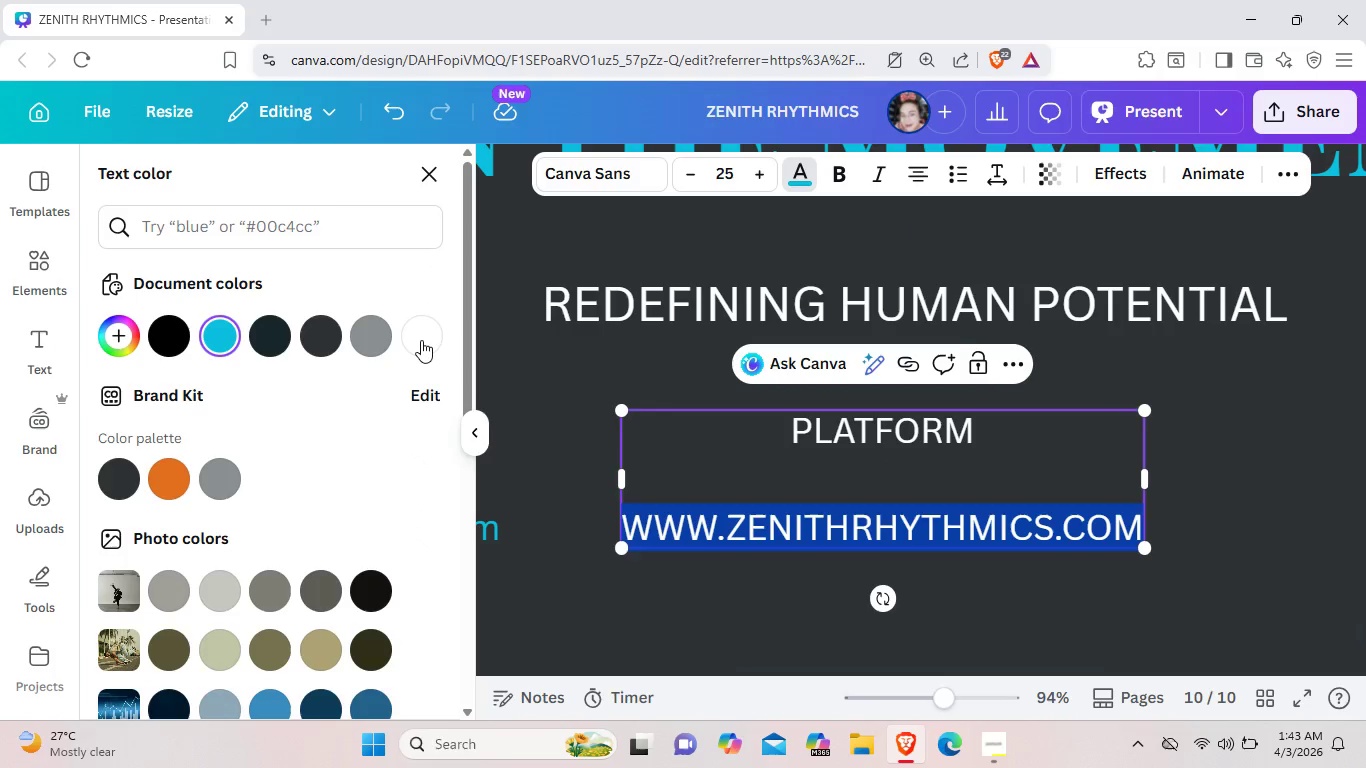 
left_click([421, 340])
 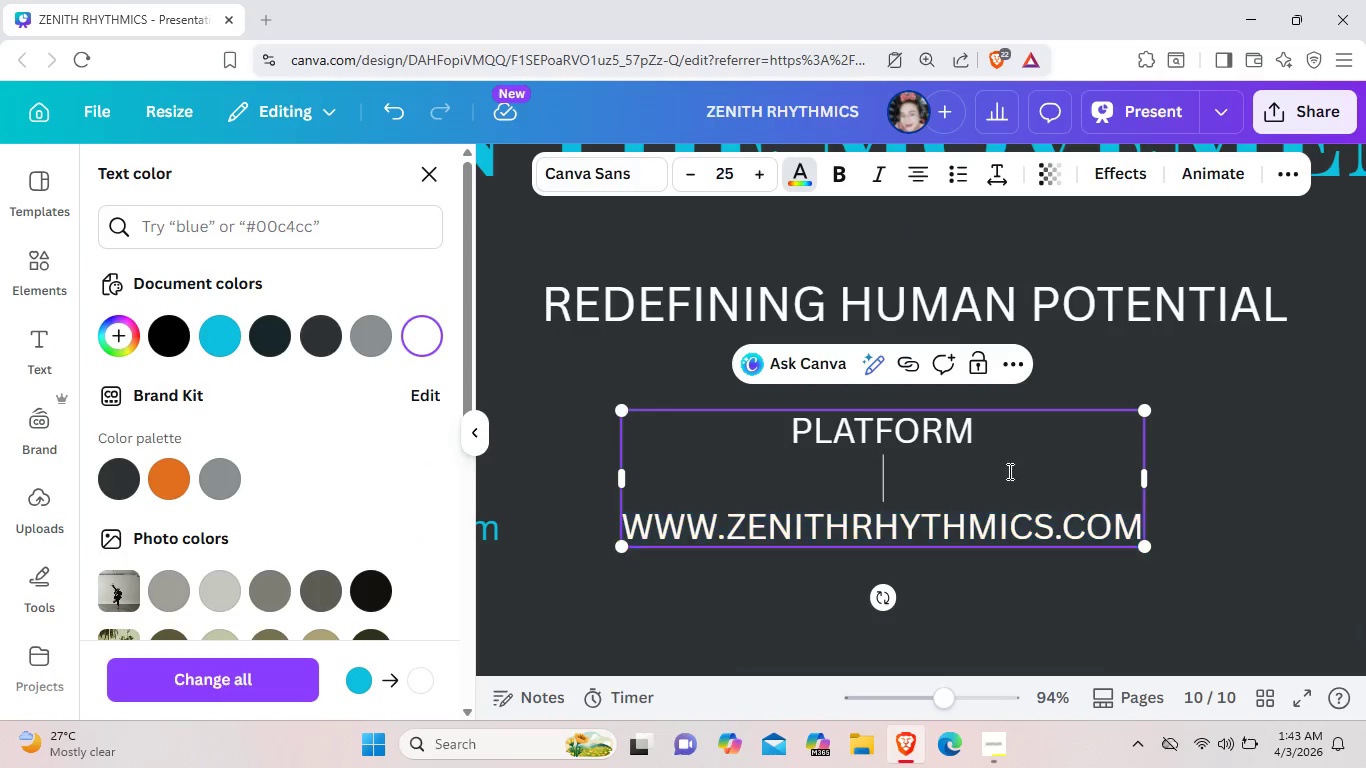 
left_click([1008, 471])
 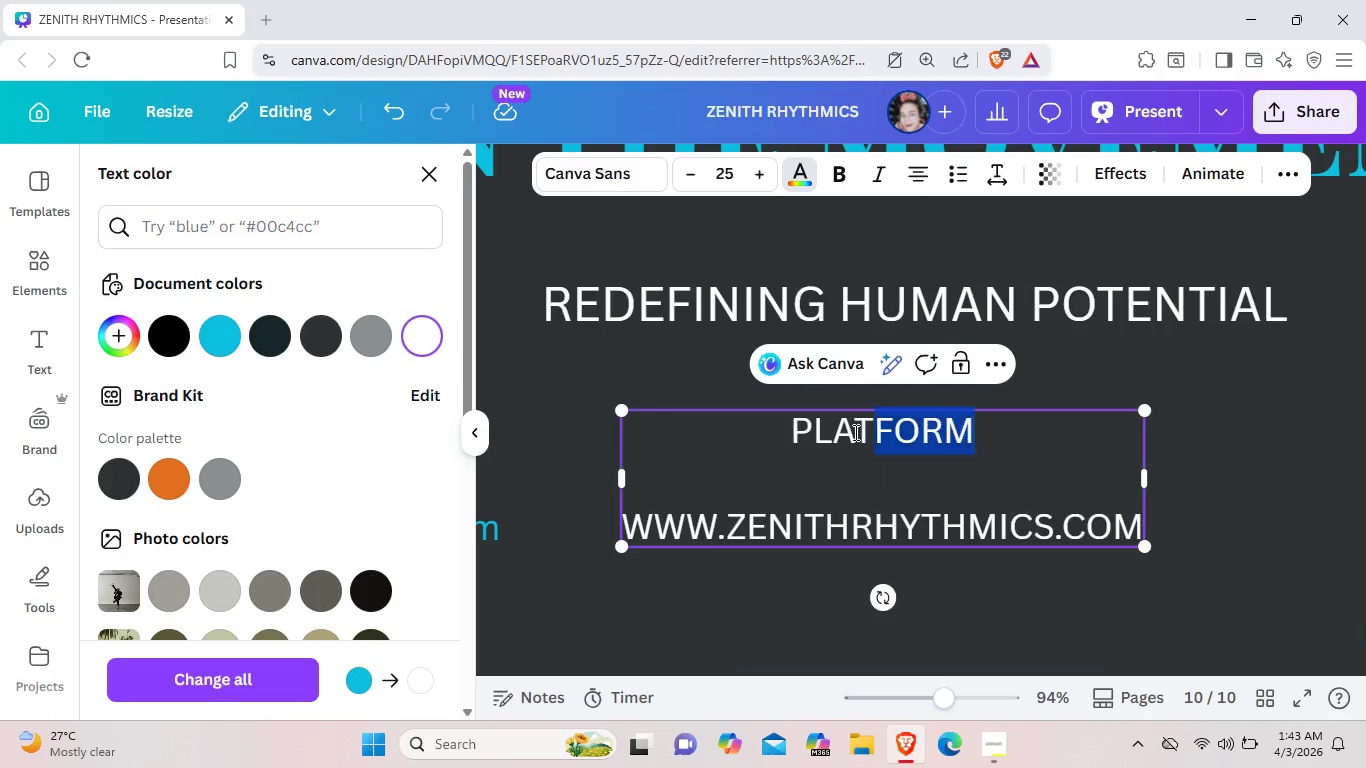 
left_click_drag(start_coordinate=[988, 436], to_coordinate=[795, 418])
 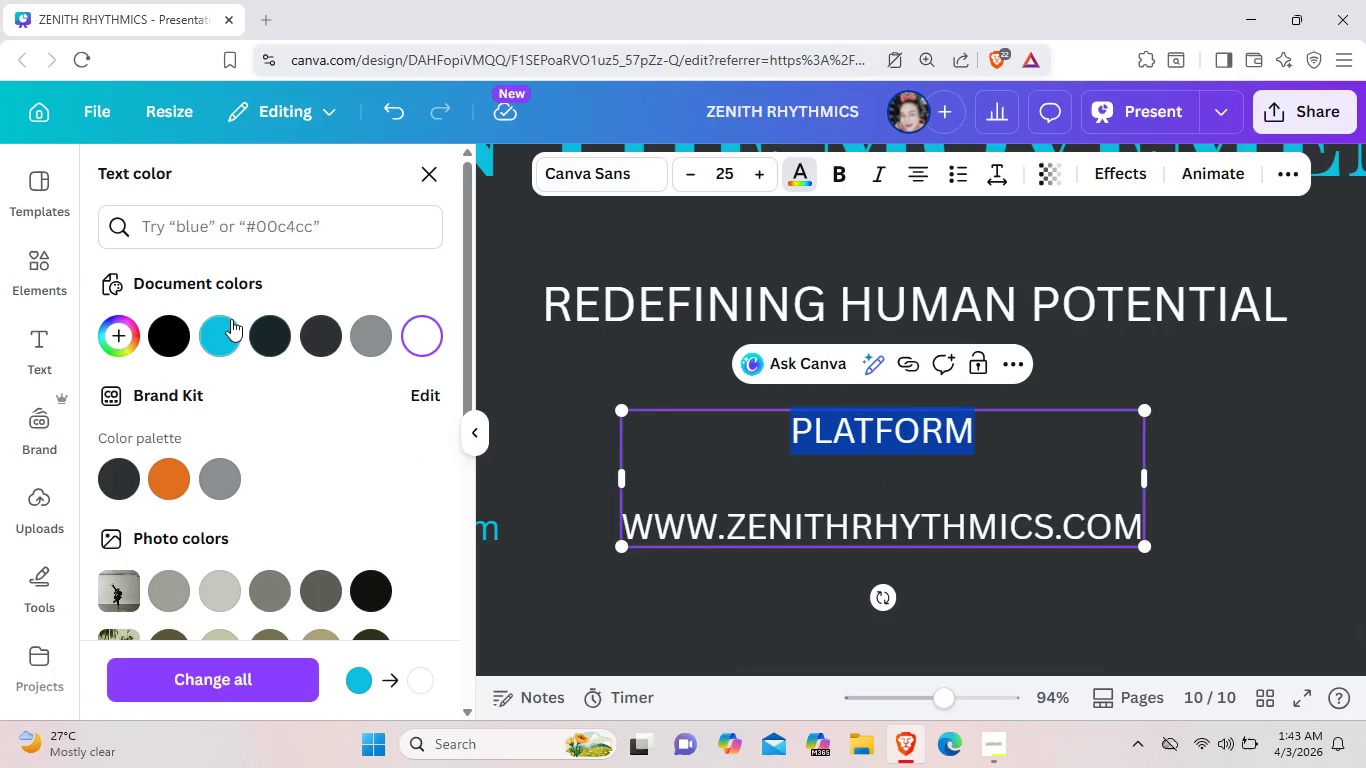 
left_click([230, 319])
 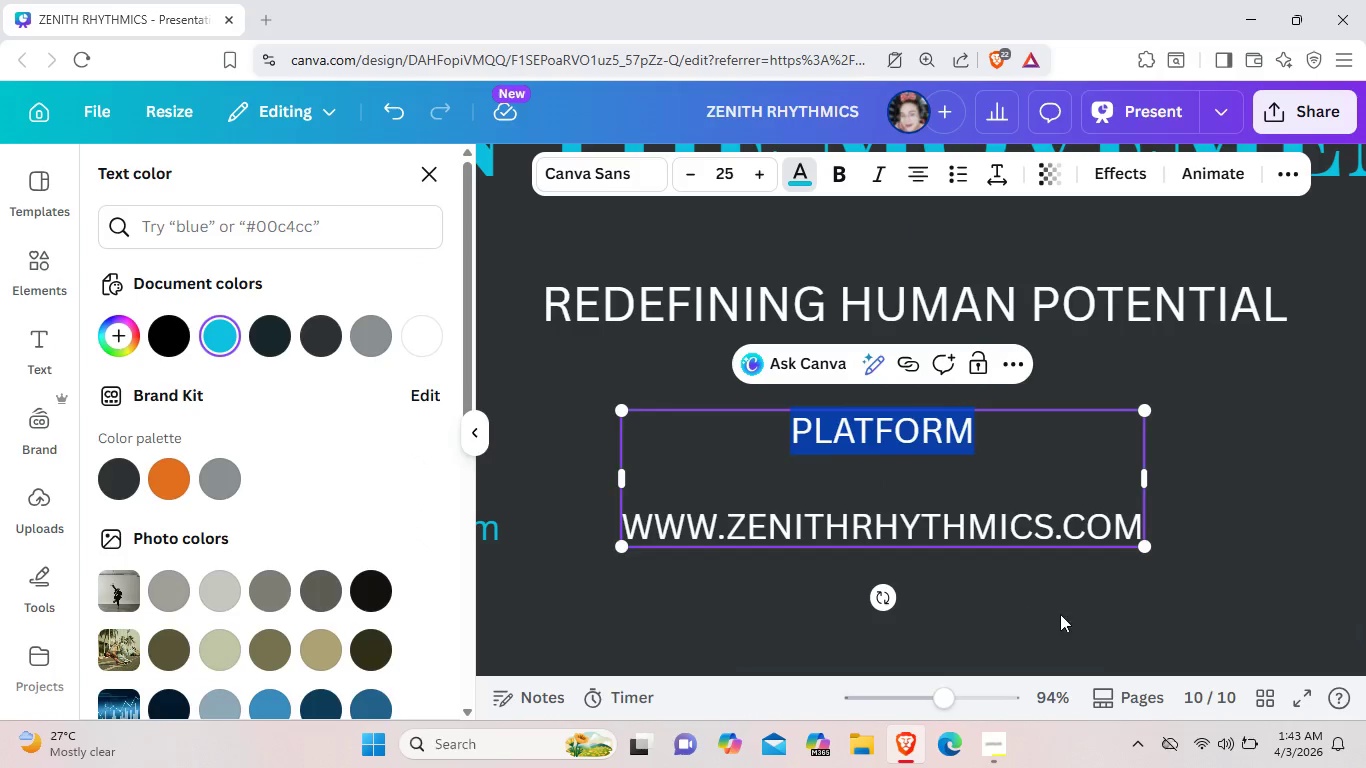 
left_click([1064, 614])
 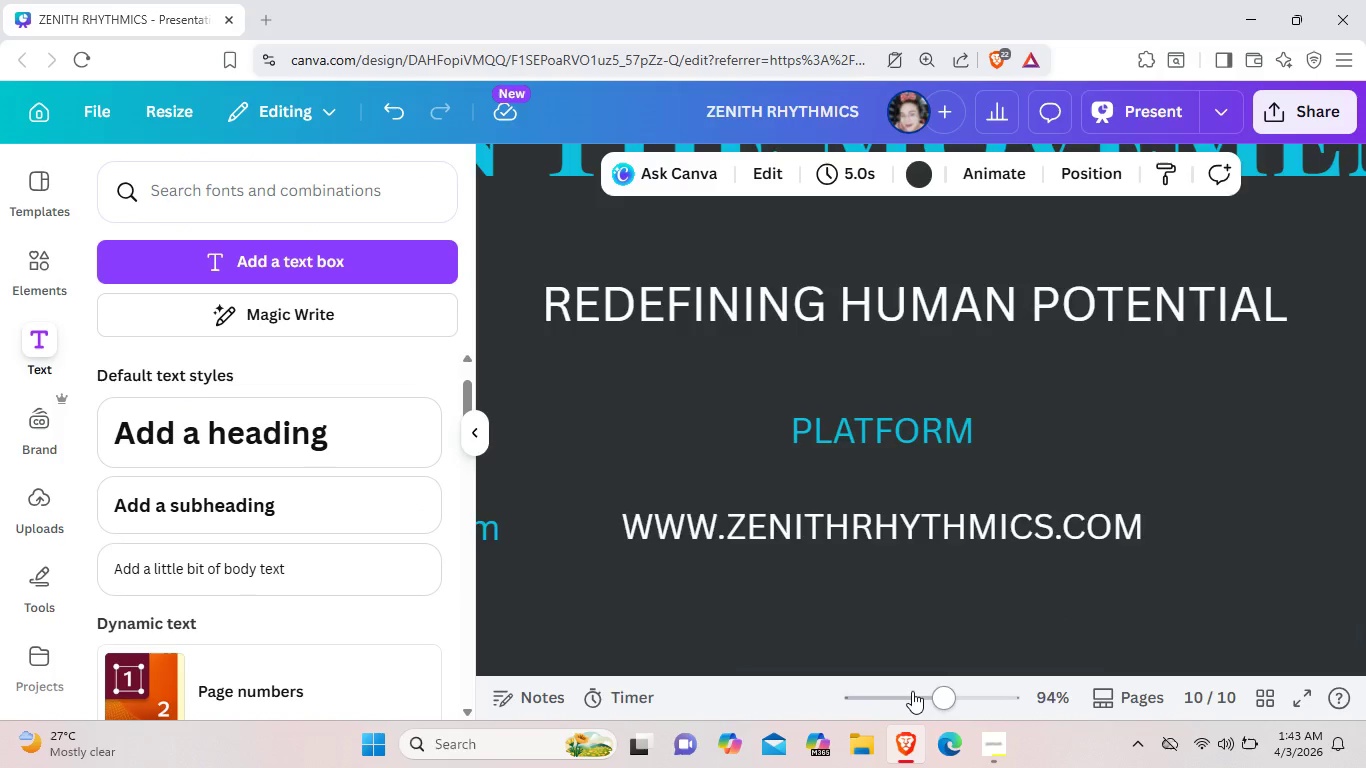 
left_click([912, 691])
 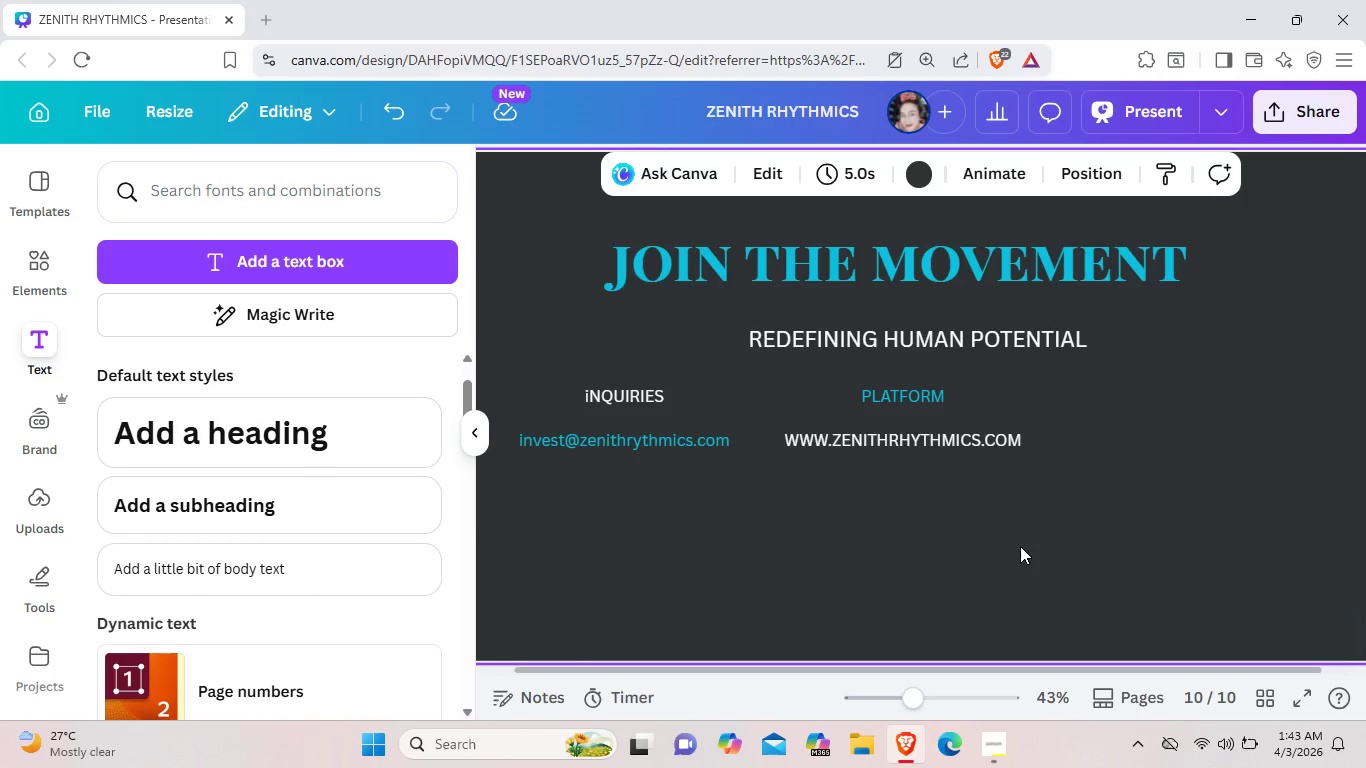 
left_click([1017, 444])
 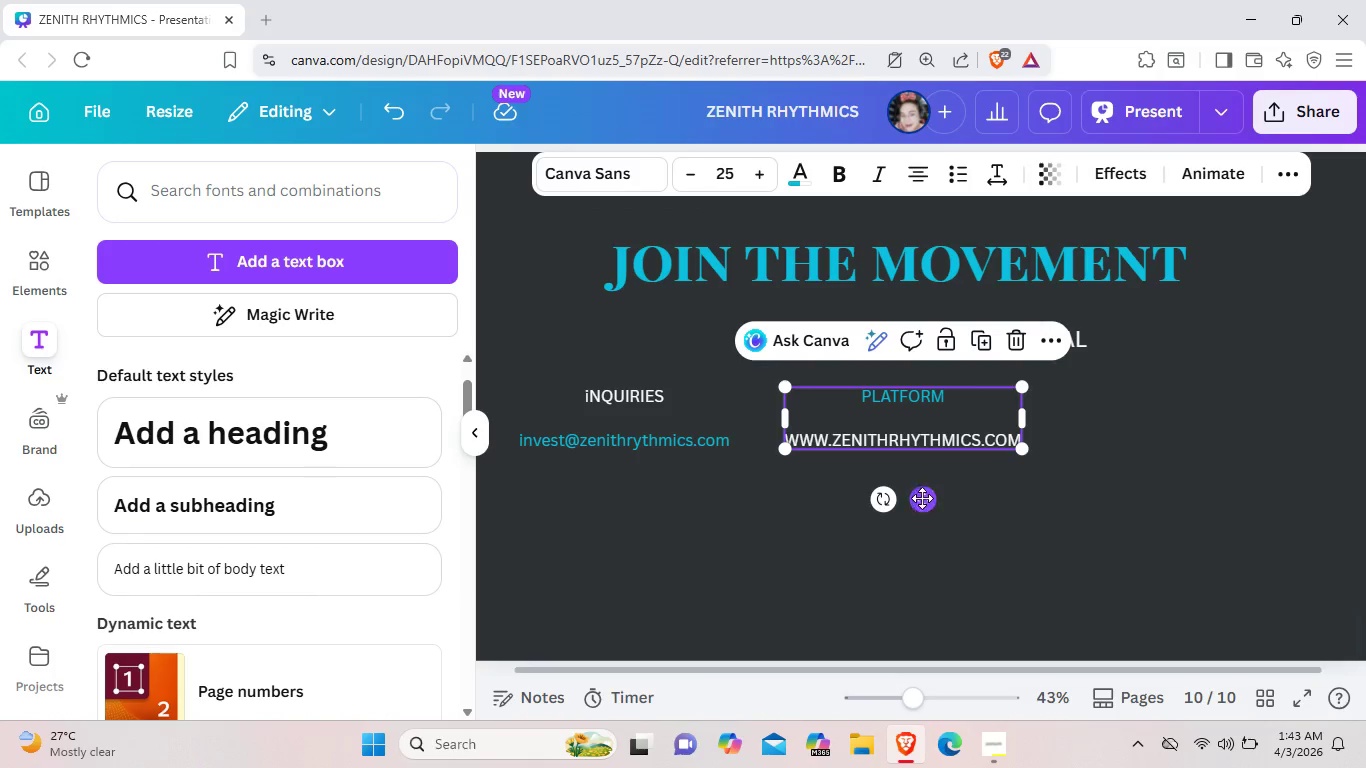 
left_click([928, 502])
 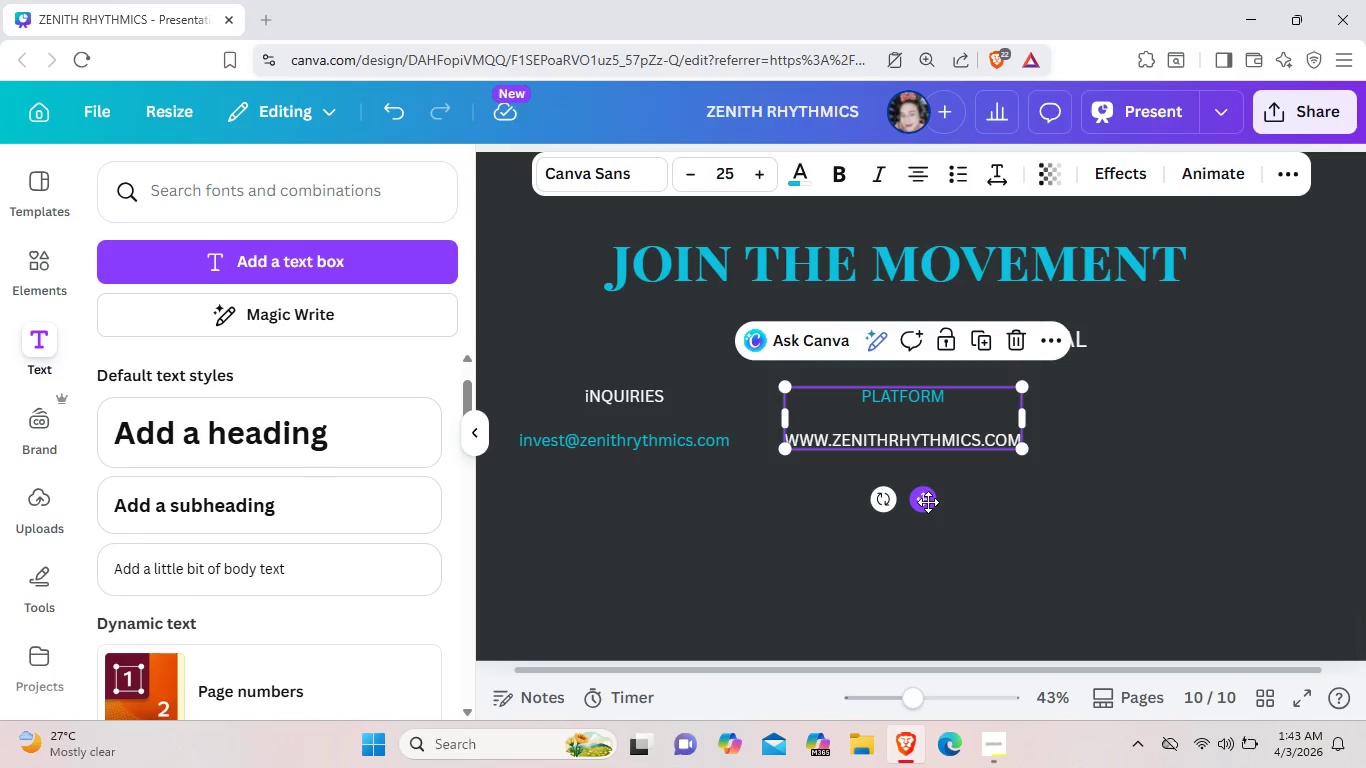 
key(Control+C)
 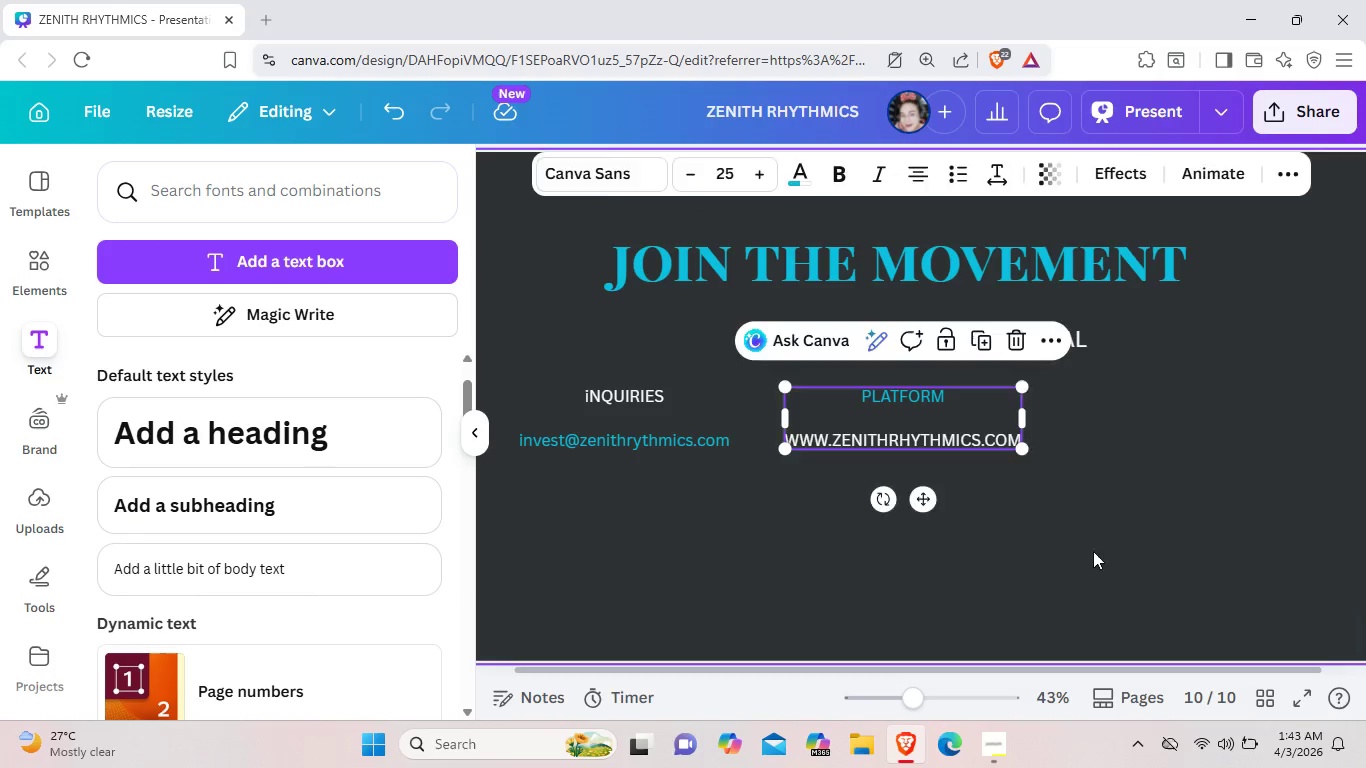 
left_click([1091, 558])
 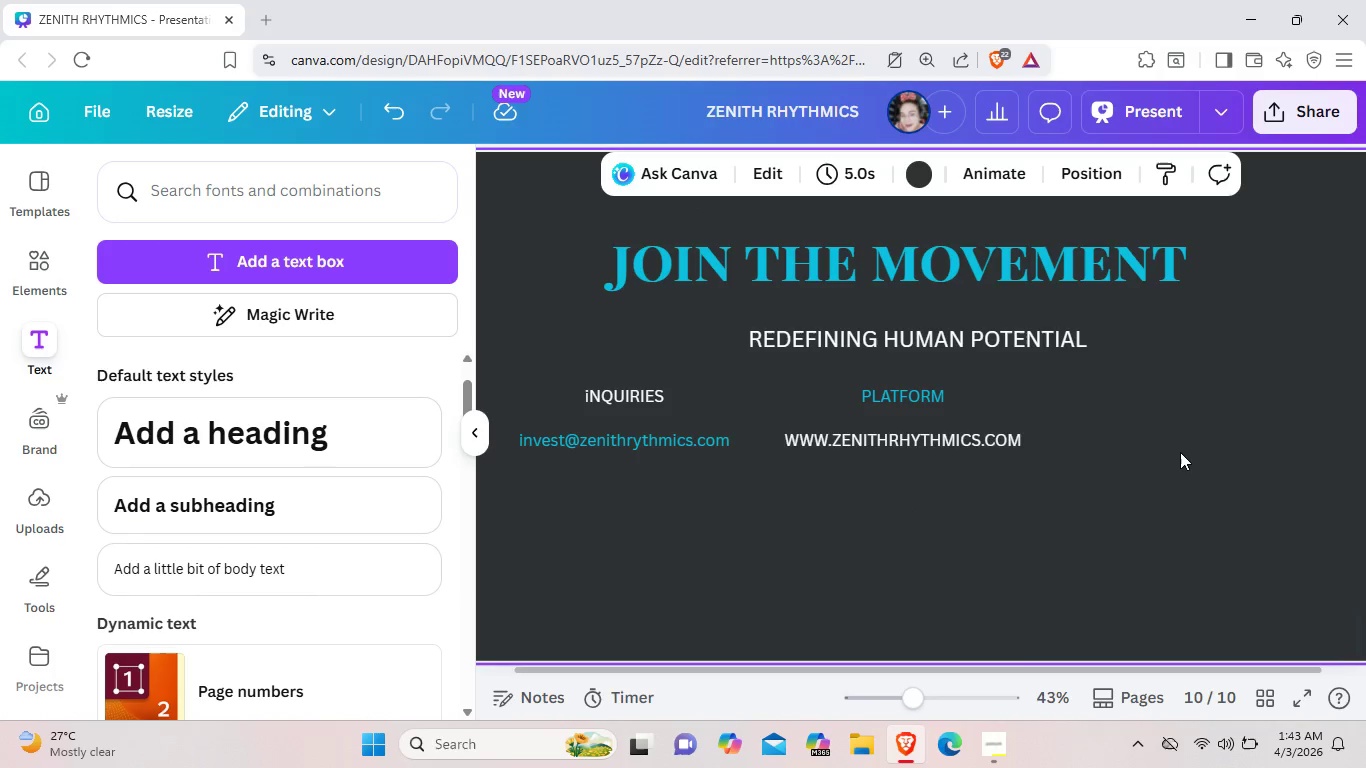 
key(Control+V)
 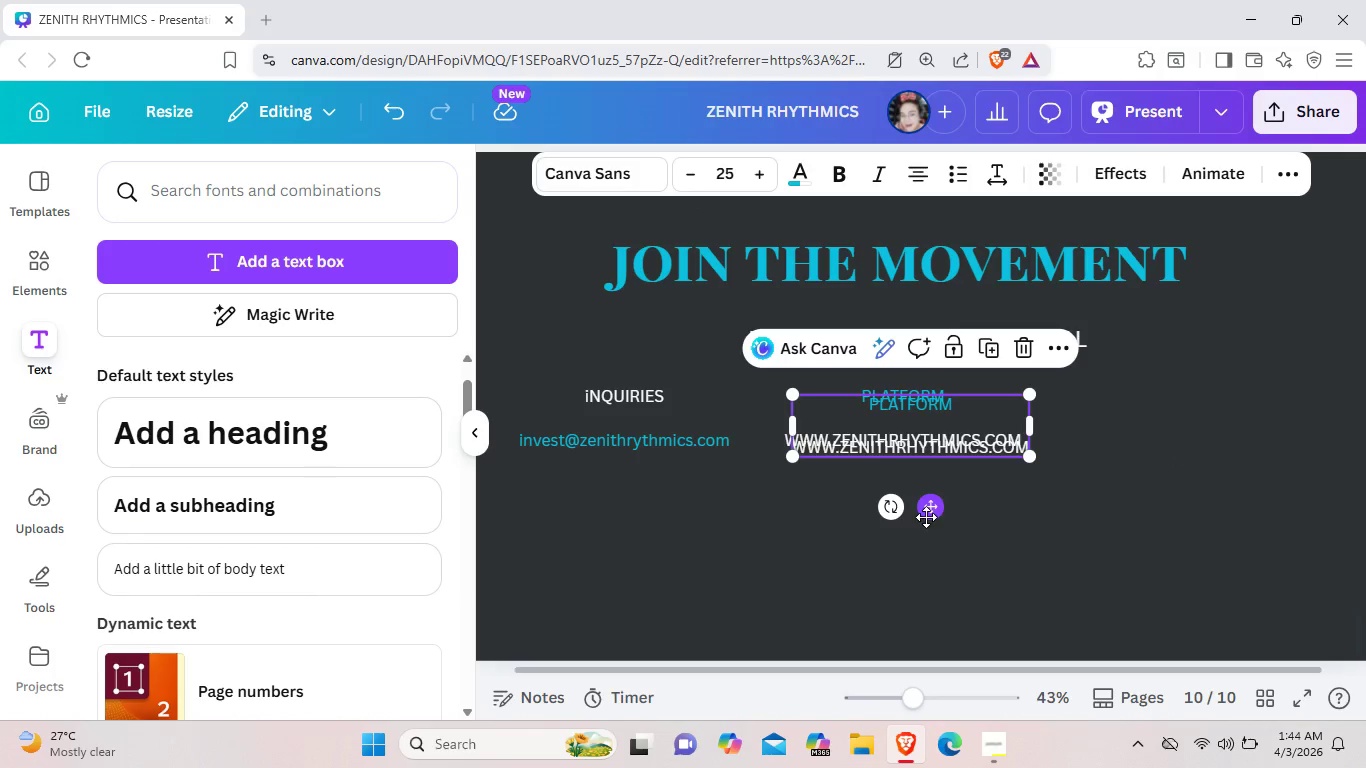 
left_click_drag(start_coordinate=[926, 517], to_coordinate=[1227, 512])
 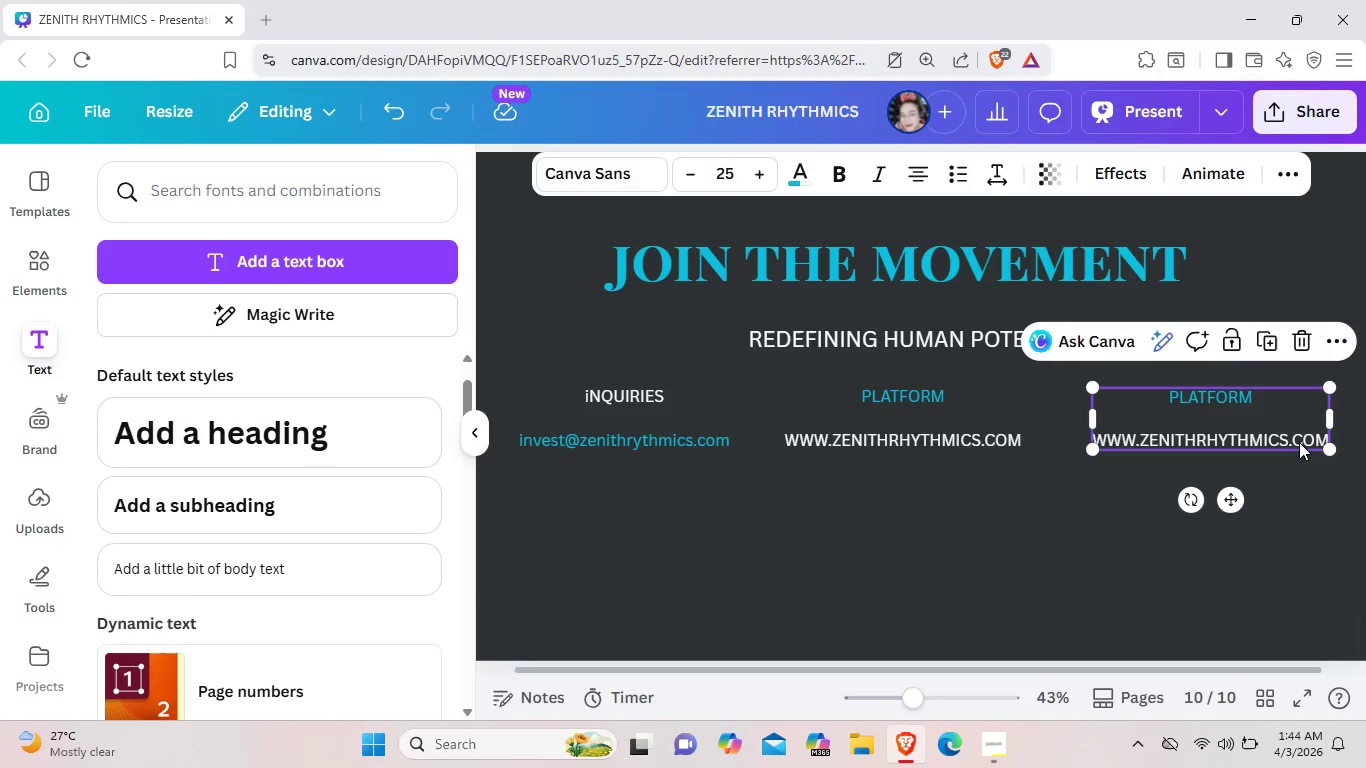 
left_click([1299, 442])
 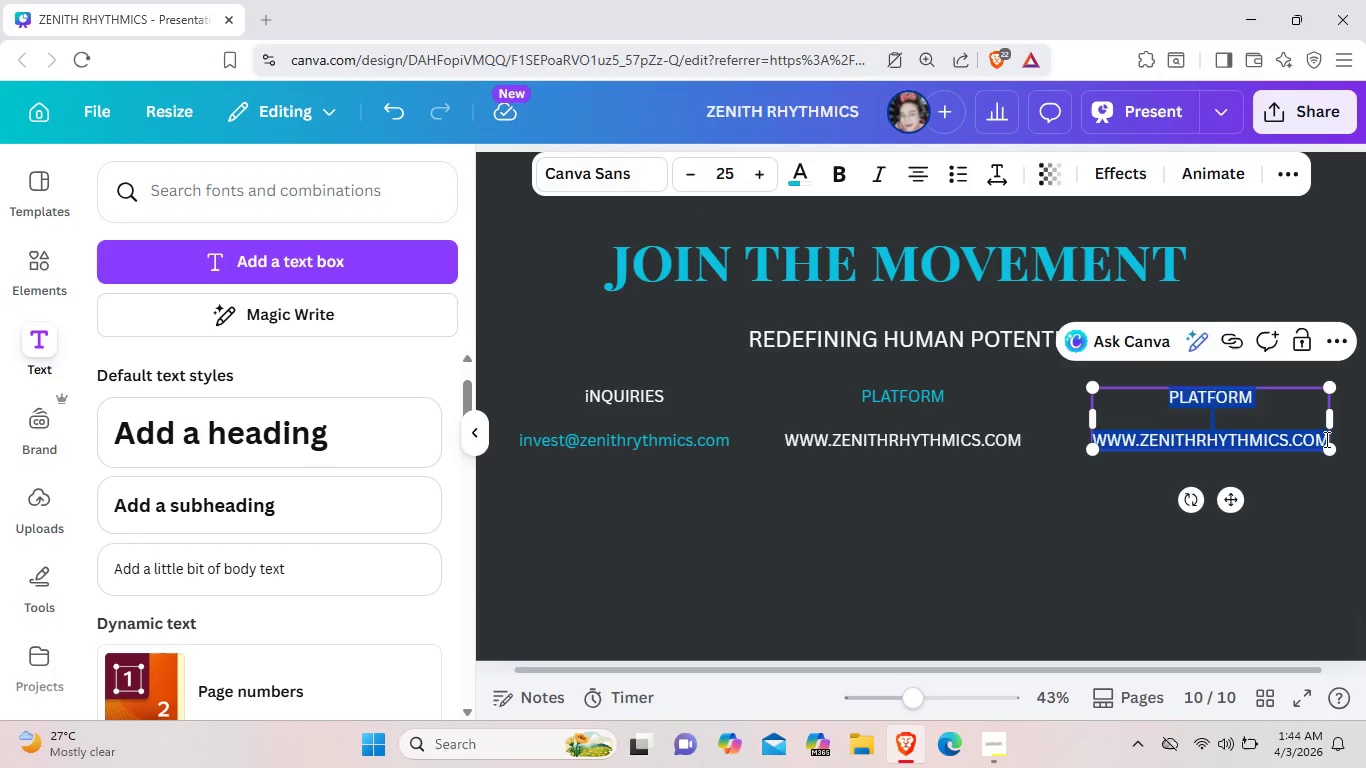 
left_click([1325, 439])
 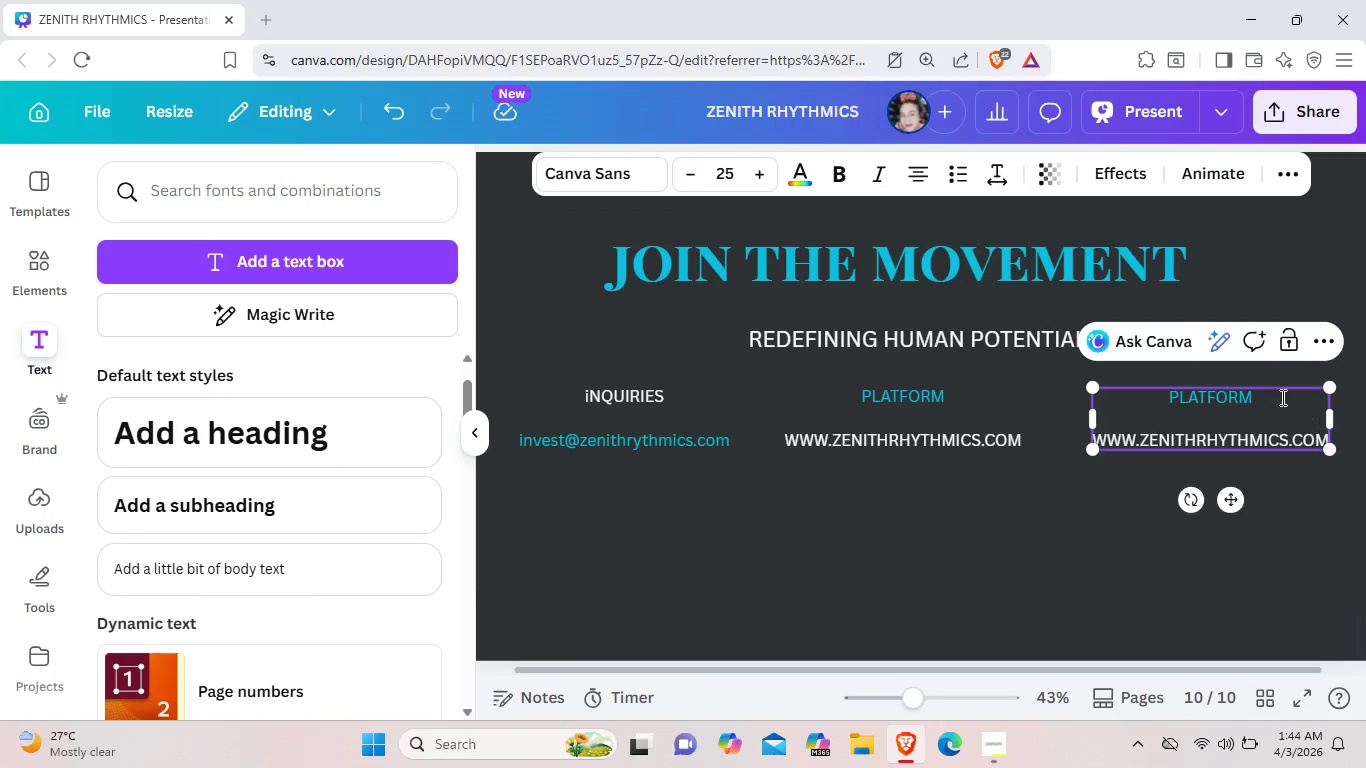 
left_click_drag(start_coordinate=[1251, 386], to_coordinate=[1244, 382])
 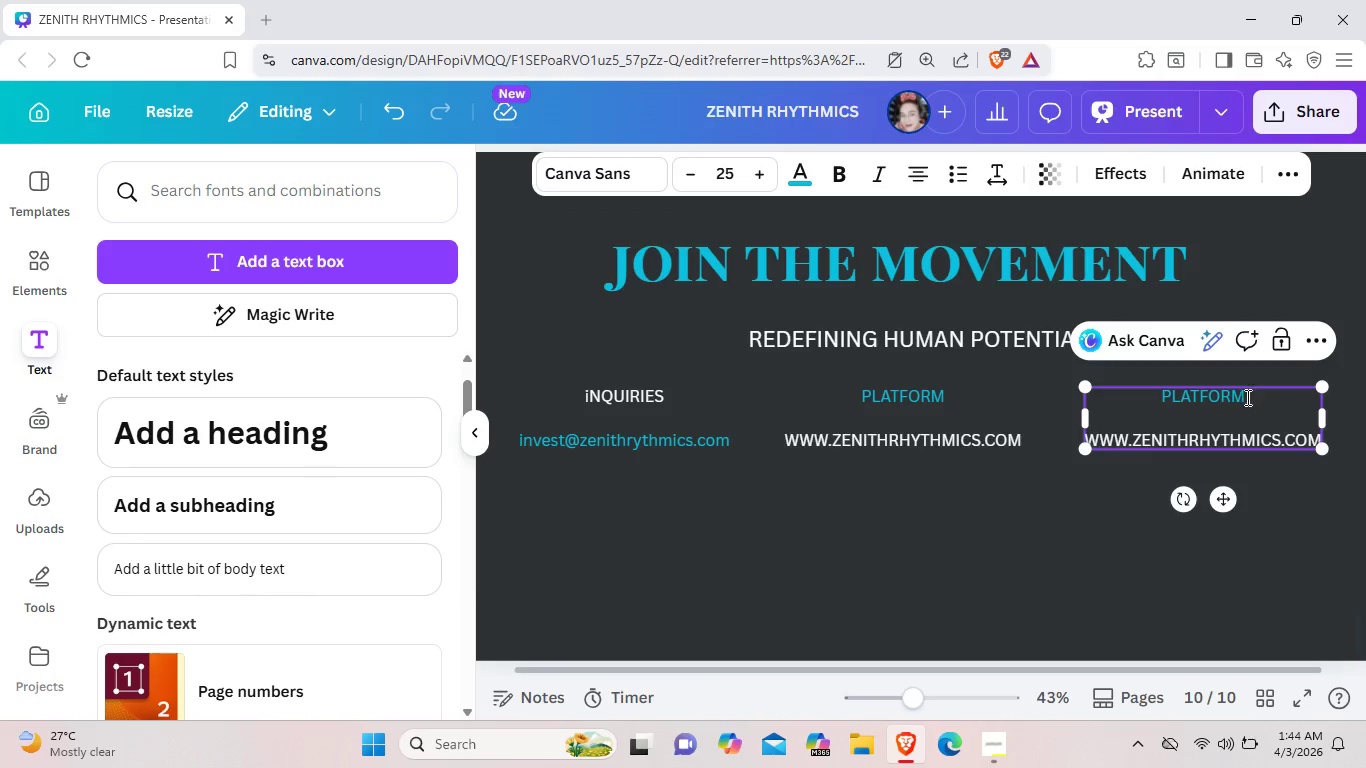 
key(Backspace)
 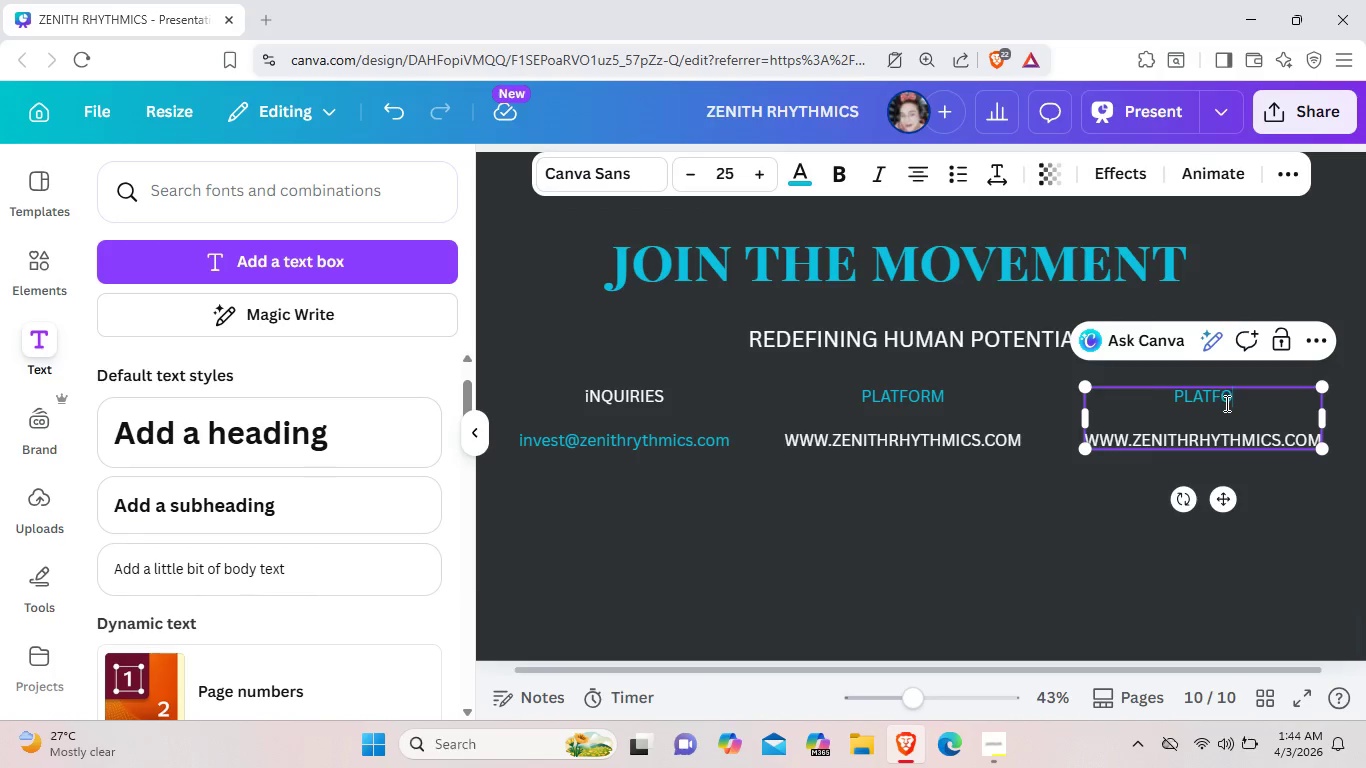 
key(Backspace)
 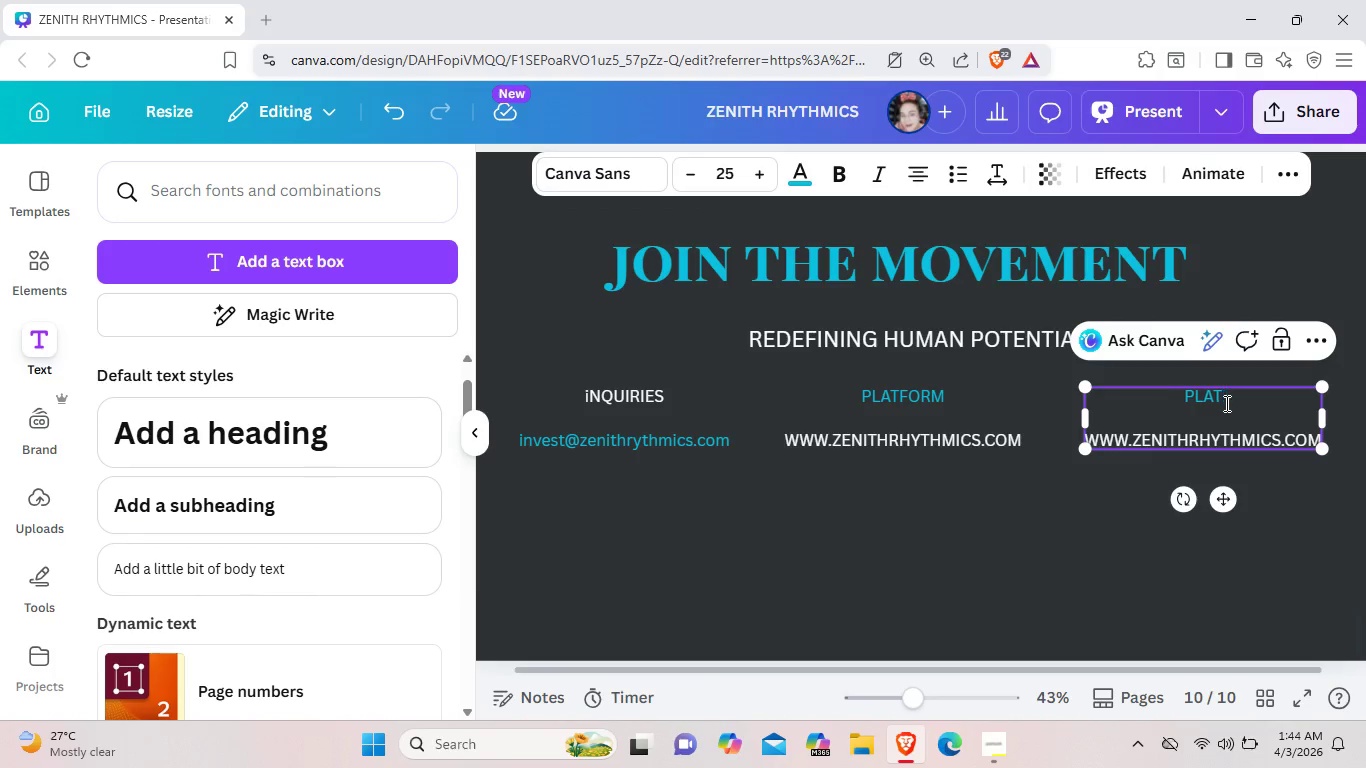 
key(Backspace)
 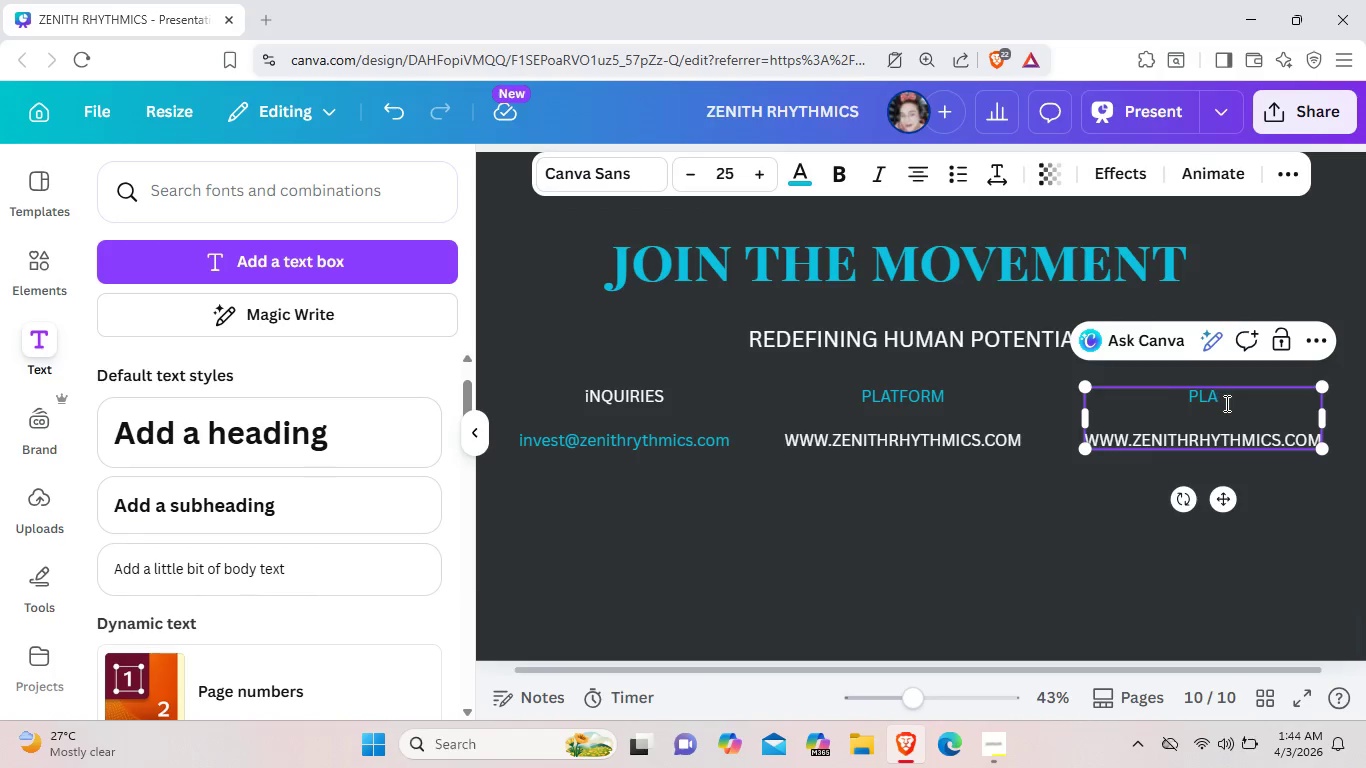 
key(Backspace)
 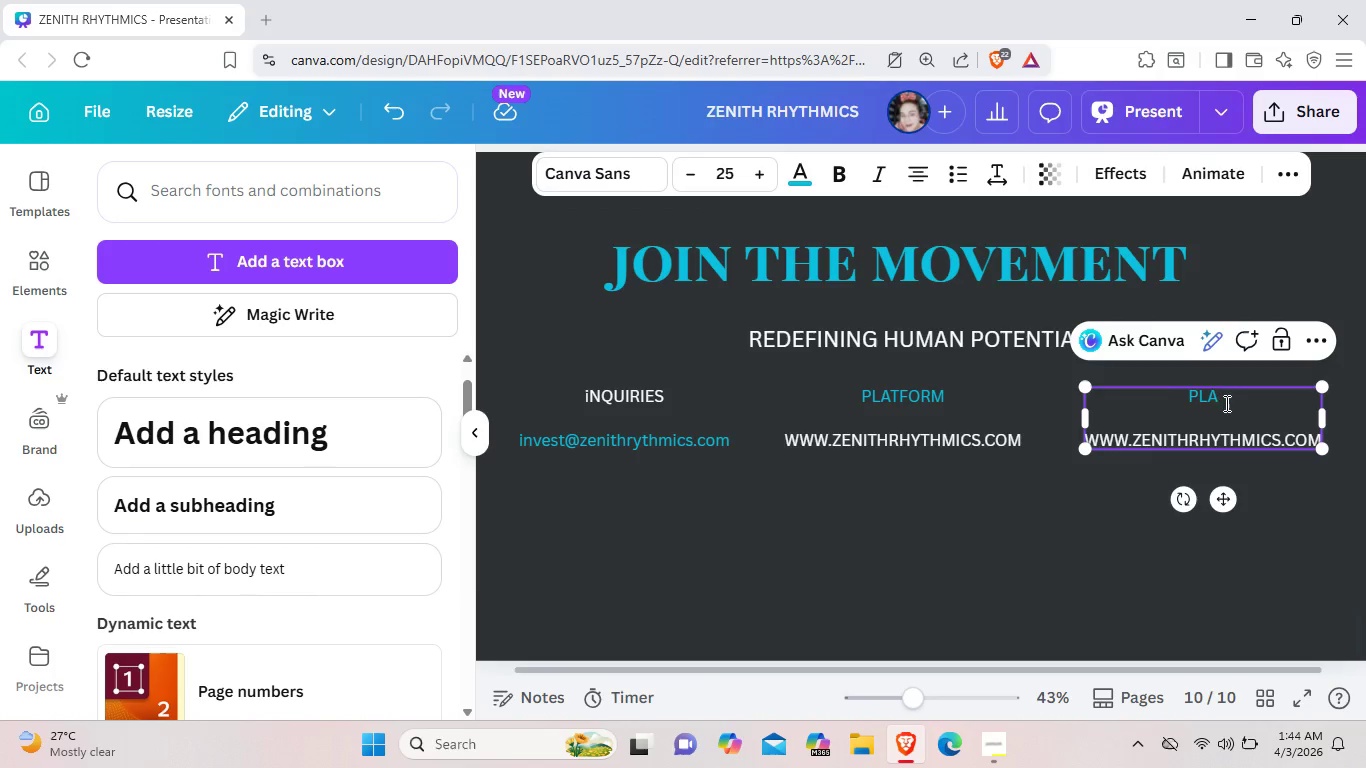 
key(Backspace)
 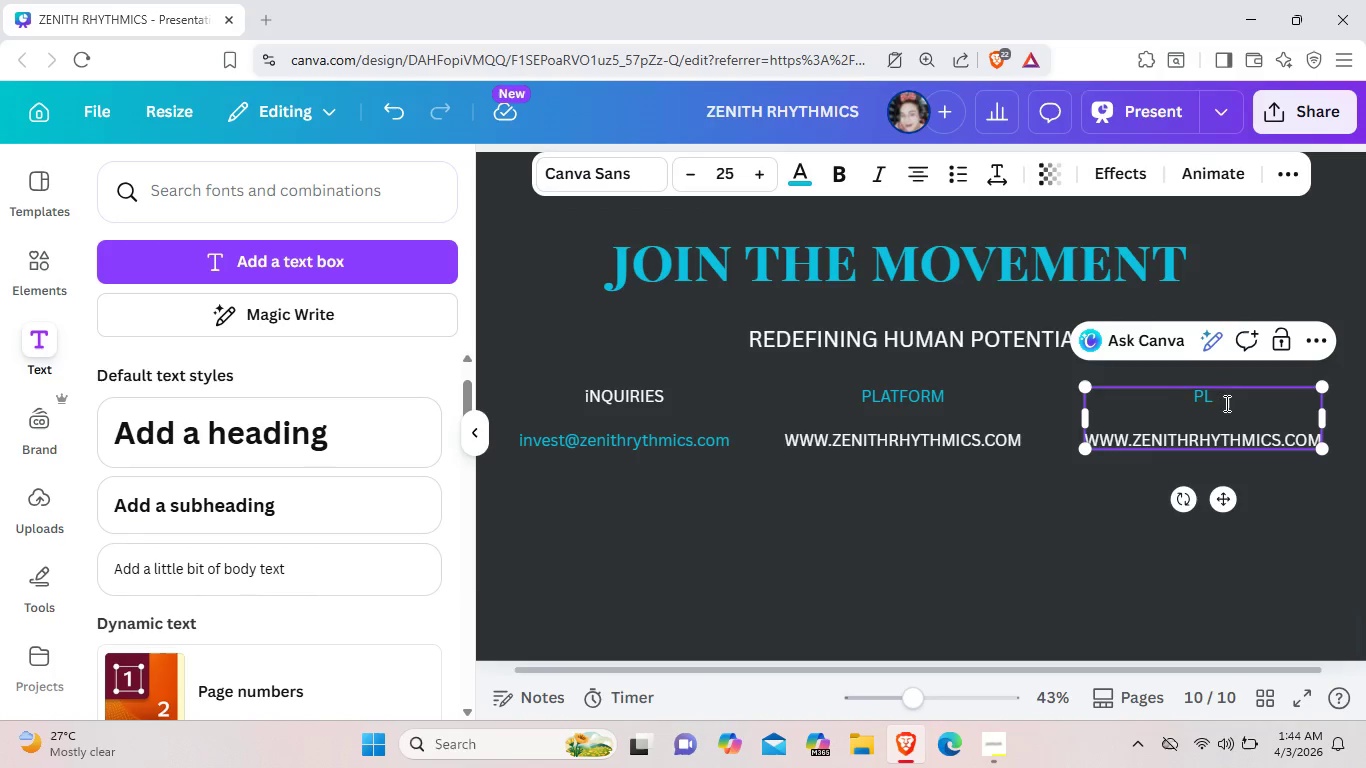 
key(Backspace)
 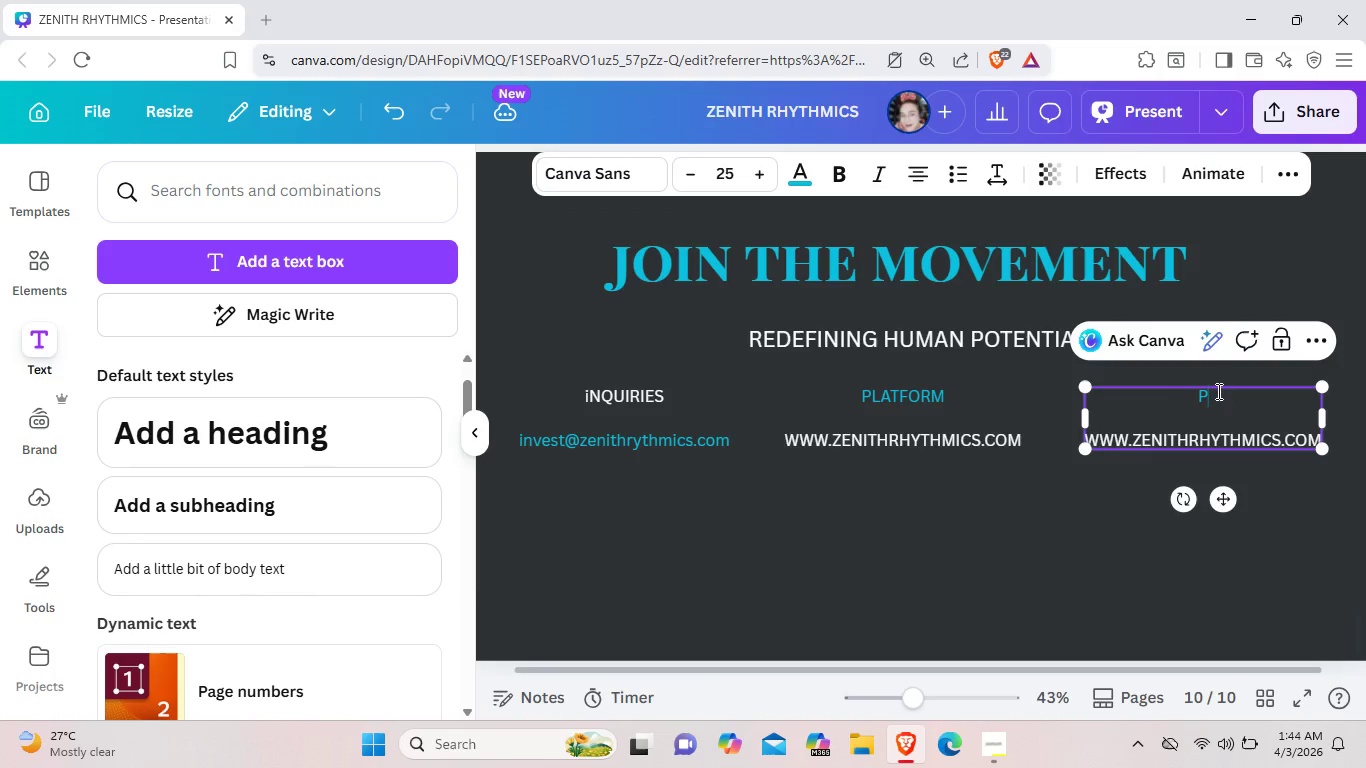 
key(Backspace)
 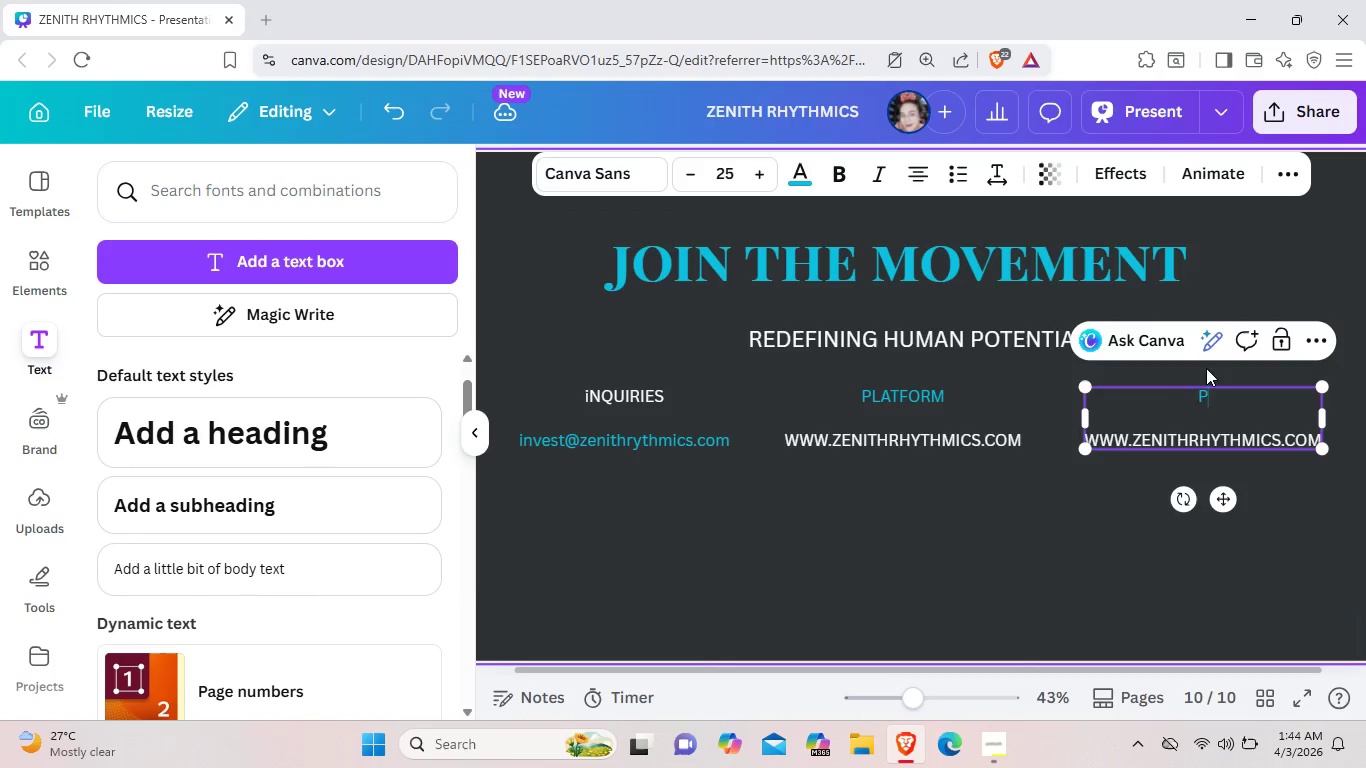 
key(Backspace)
type(social)
 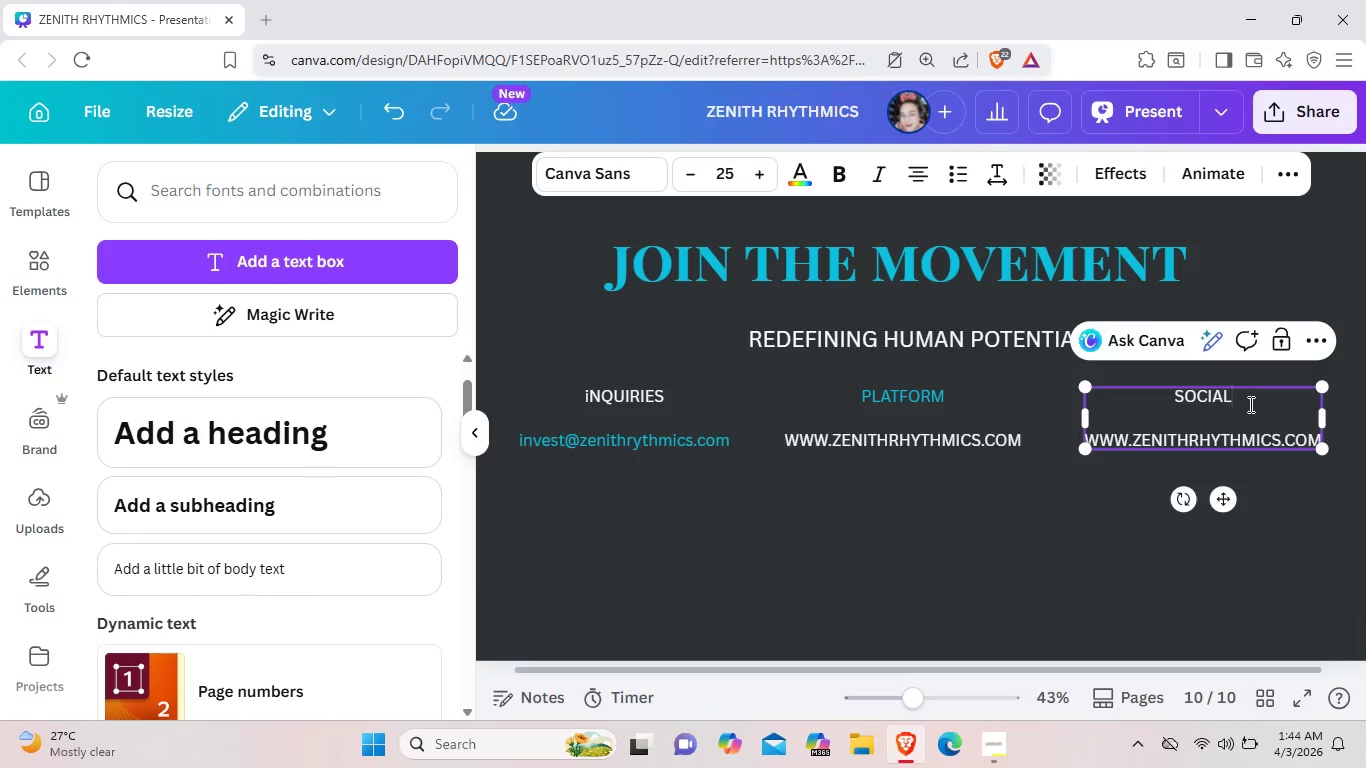 
left_click_drag(start_coordinate=[1241, 403], to_coordinate=[1166, 394])
 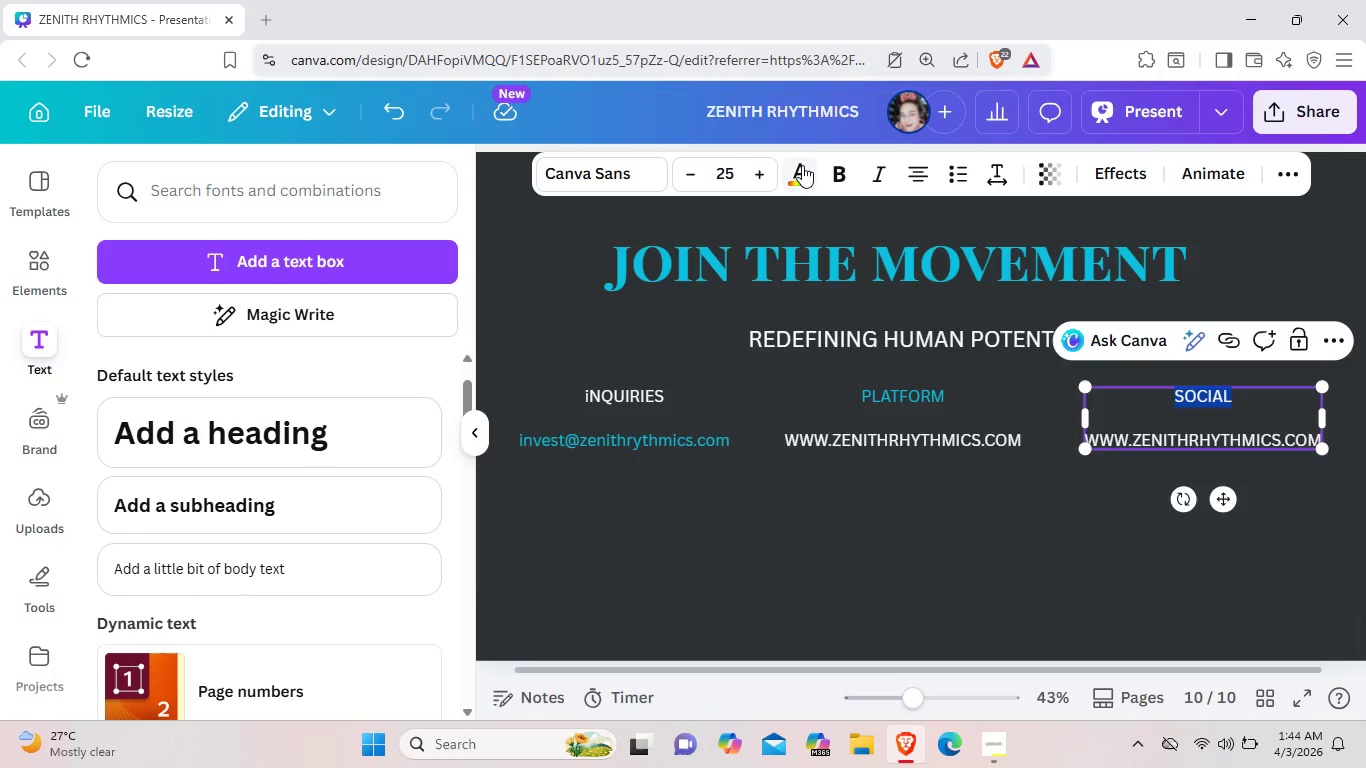 
left_click([802, 165])
 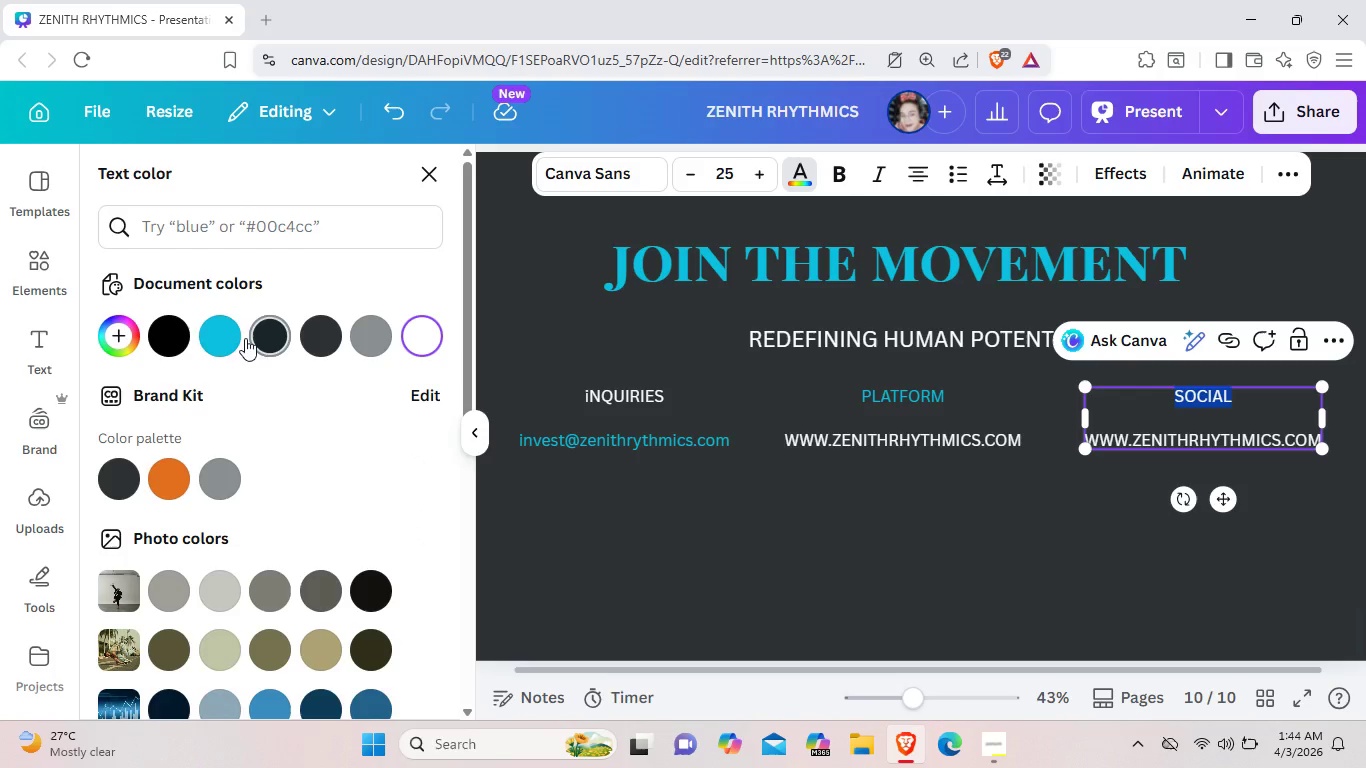 
left_click([219, 337])
 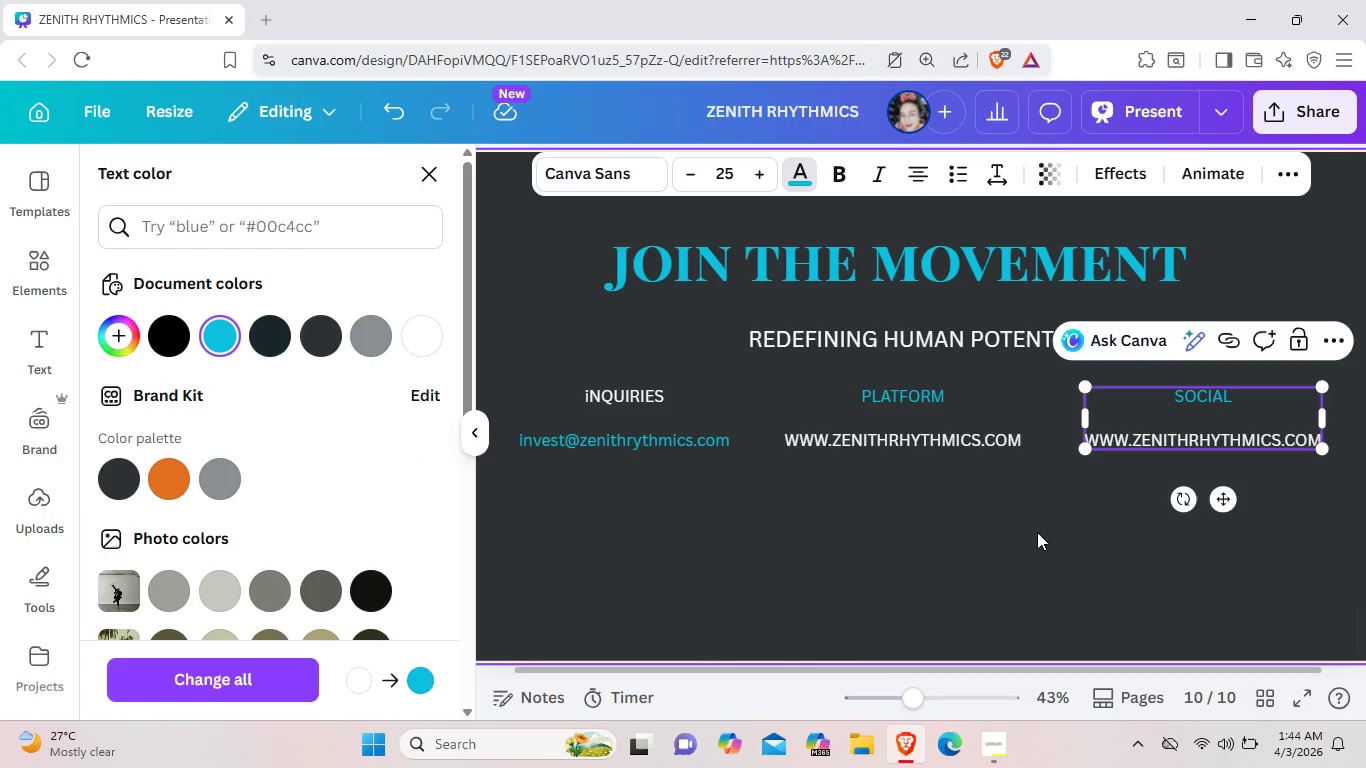 
left_click([1037, 532])
 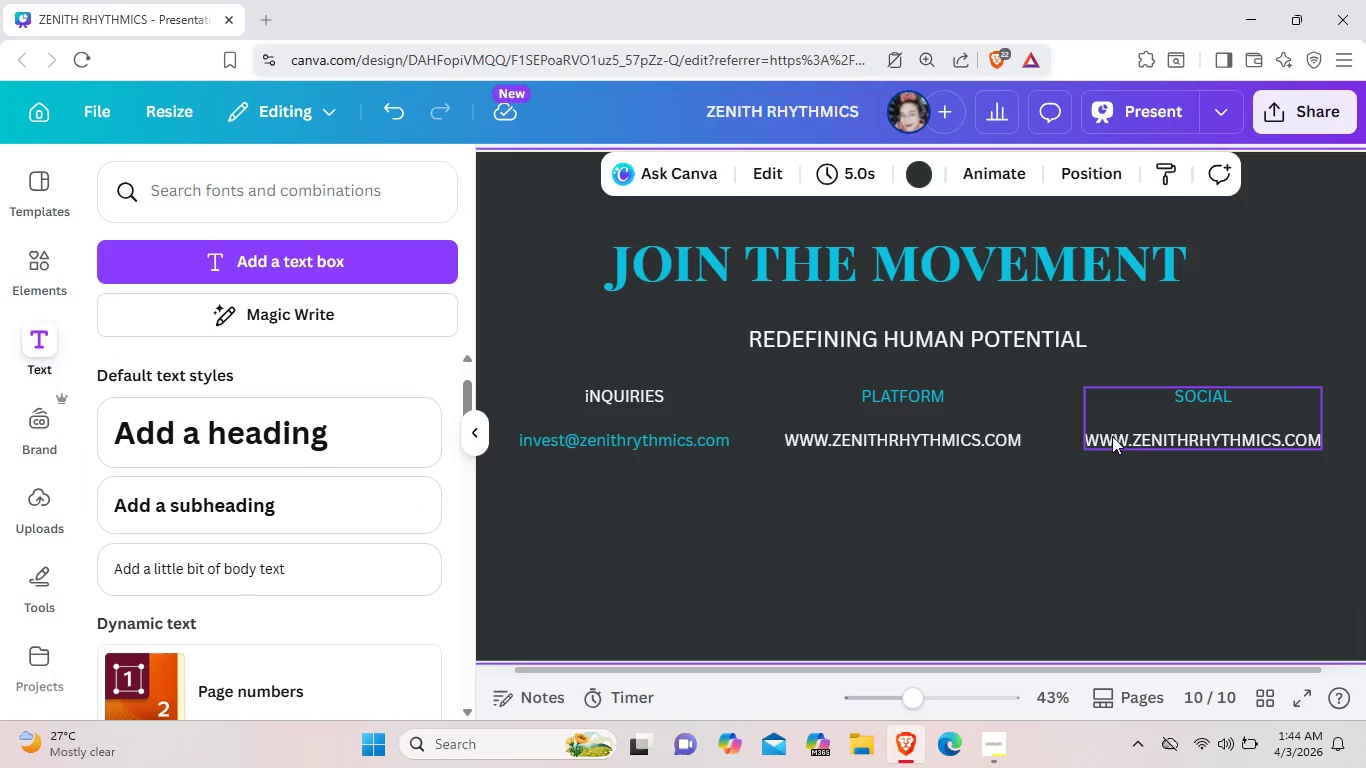 
left_click([1113, 436])
 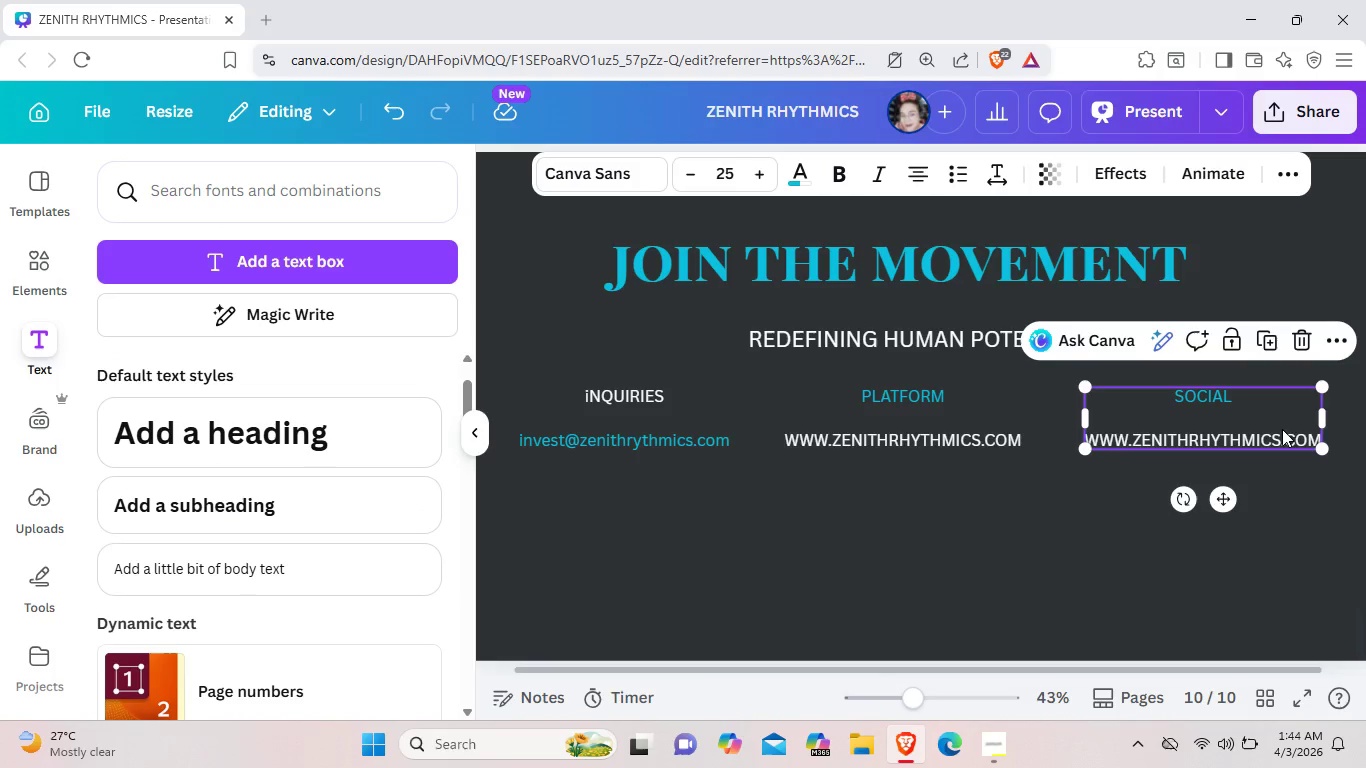 
double_click([1282, 429])
 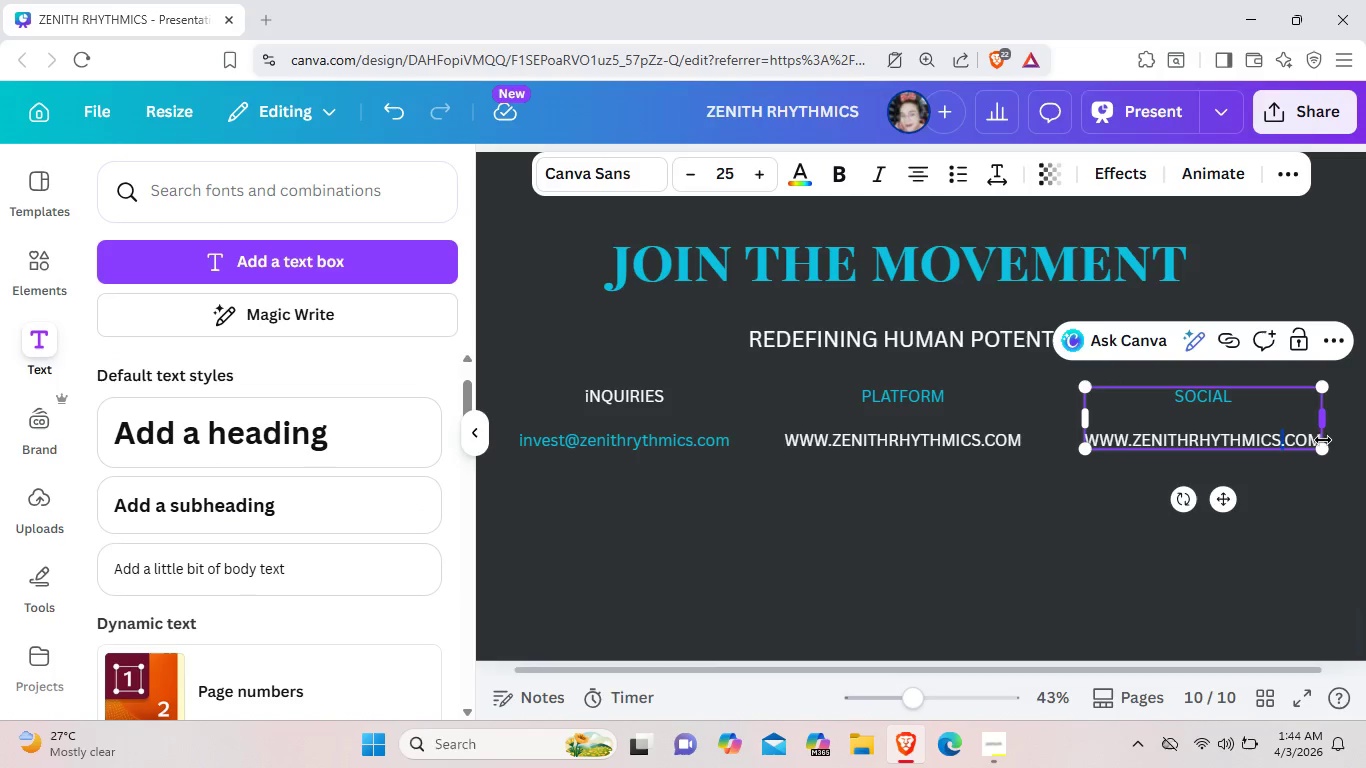 
left_click([1316, 440])
 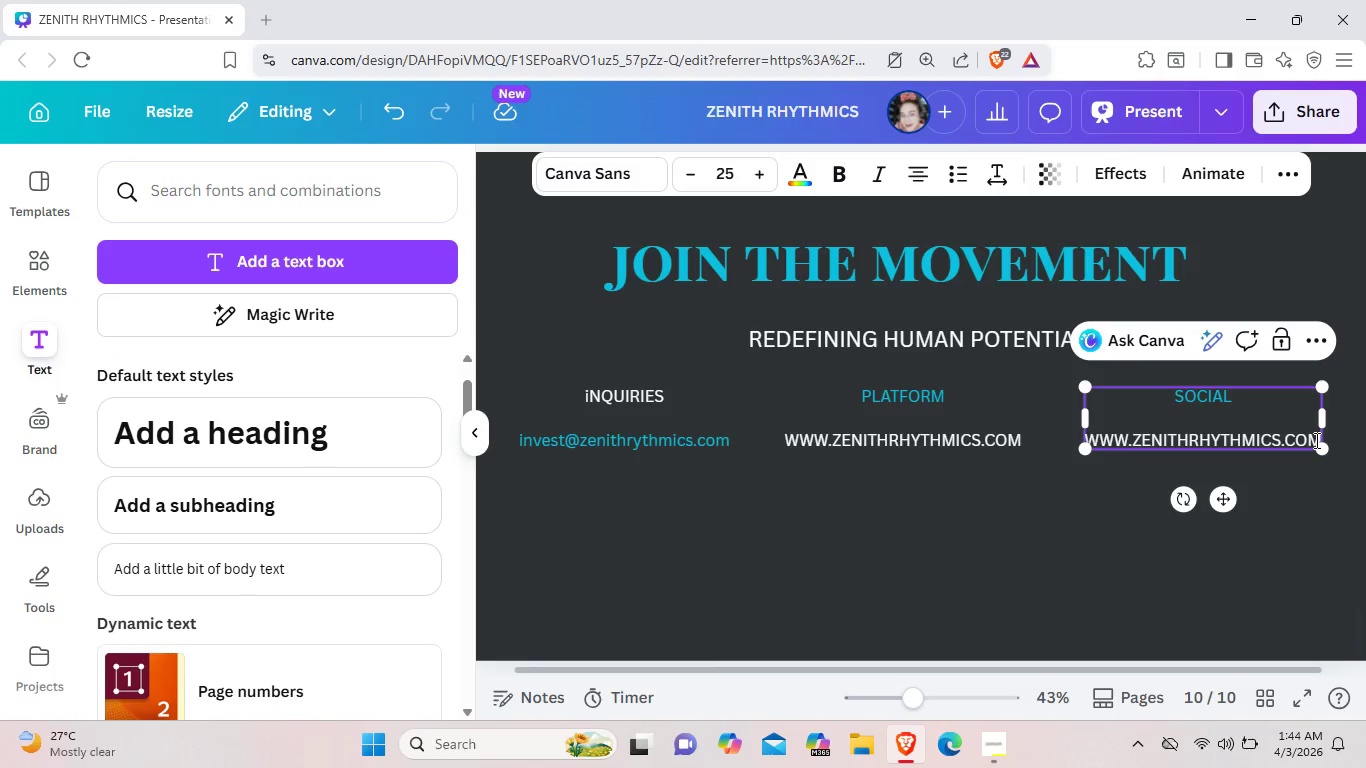 
left_click([1315, 440])
 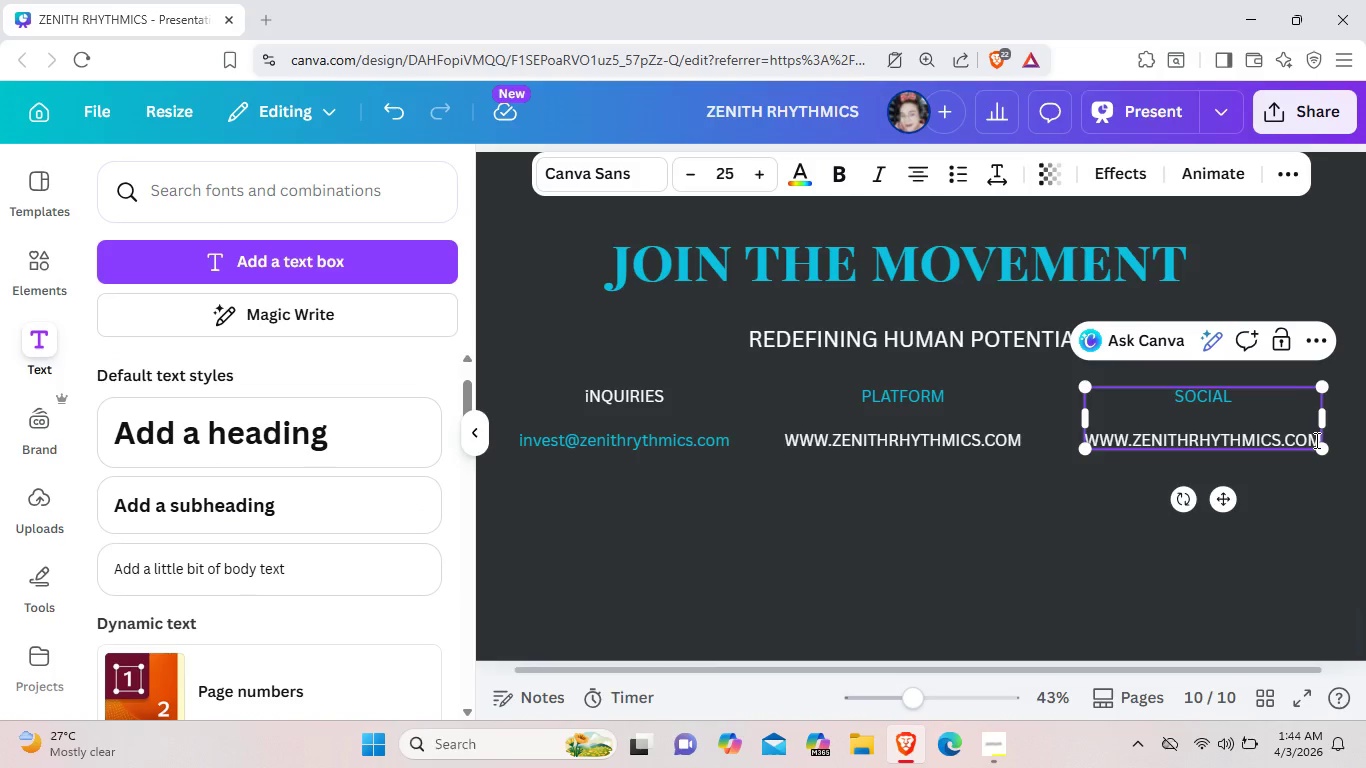 
key(Backspace)
key(Backspace)
key(Backspace)
key(Backspace)
key(Backspace)
key(Backspace)
key(Backspace)
key(Backspace)
key(Backspace)
key(Backspace)
key(Backspace)
key(Backspace)
key(Backspace)
key(Backspace)
key(Backspace)
key(Backspace)
key(Backspace)
key(Backspace)
key(Backspace)
key(Backspace)
key(Backspace)
key(Backspace)
key(Backspace)
type(@Ze)
key(Backspace)
key(Backspace)
type(zemith)
key(Backspace)
key(Backspace)
key(Backspace)
key(Backspace)
type(nithrhy)
 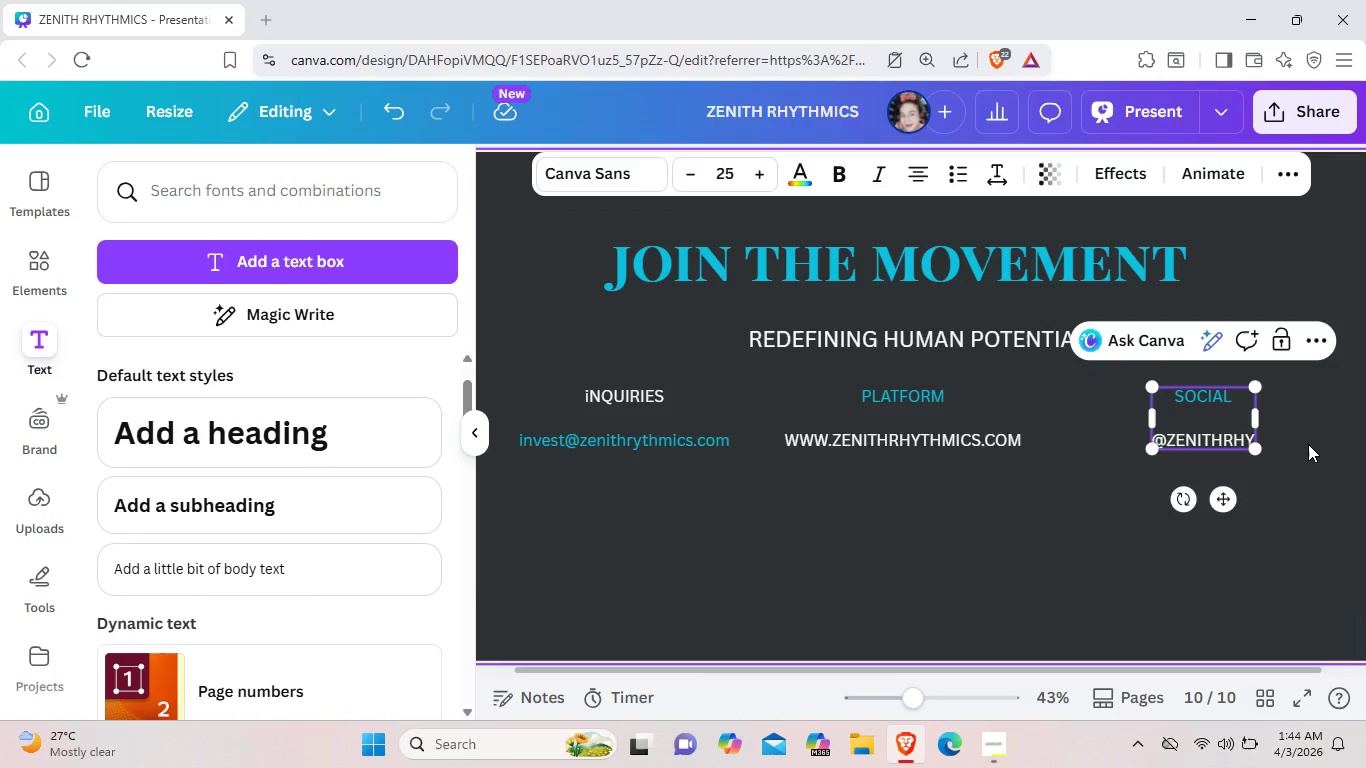 
key(Backspace)
key(Backspace)
key(Backspace)
key(Backspace)
key(Backspace)
key(Backspace)
key(Backspace)
key(Backspace)
key(Backspace)
type(z)
key(Backspace)
type(ZE)
key(Backspace)
type(enith)
 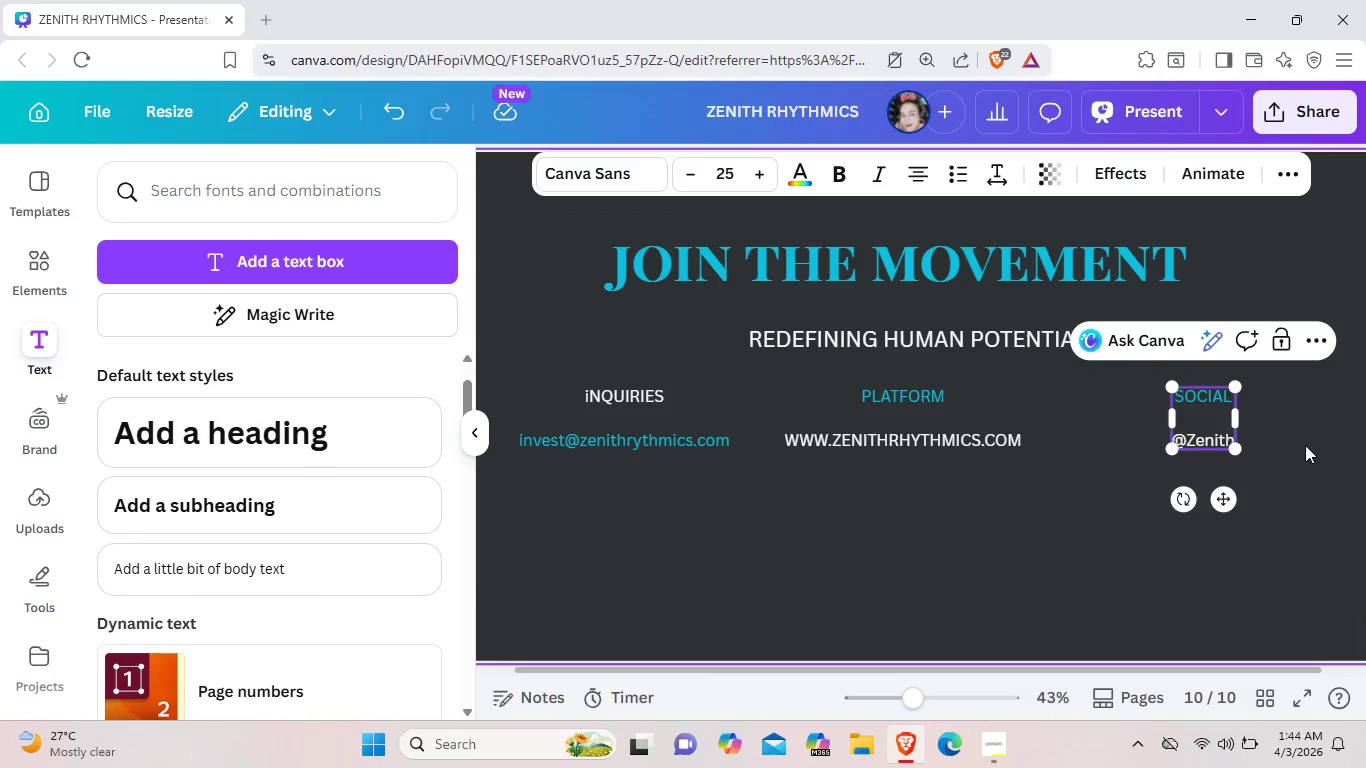 
type(Rythmivs)
key(Backspace)
key(Backspace)
type(cs)
 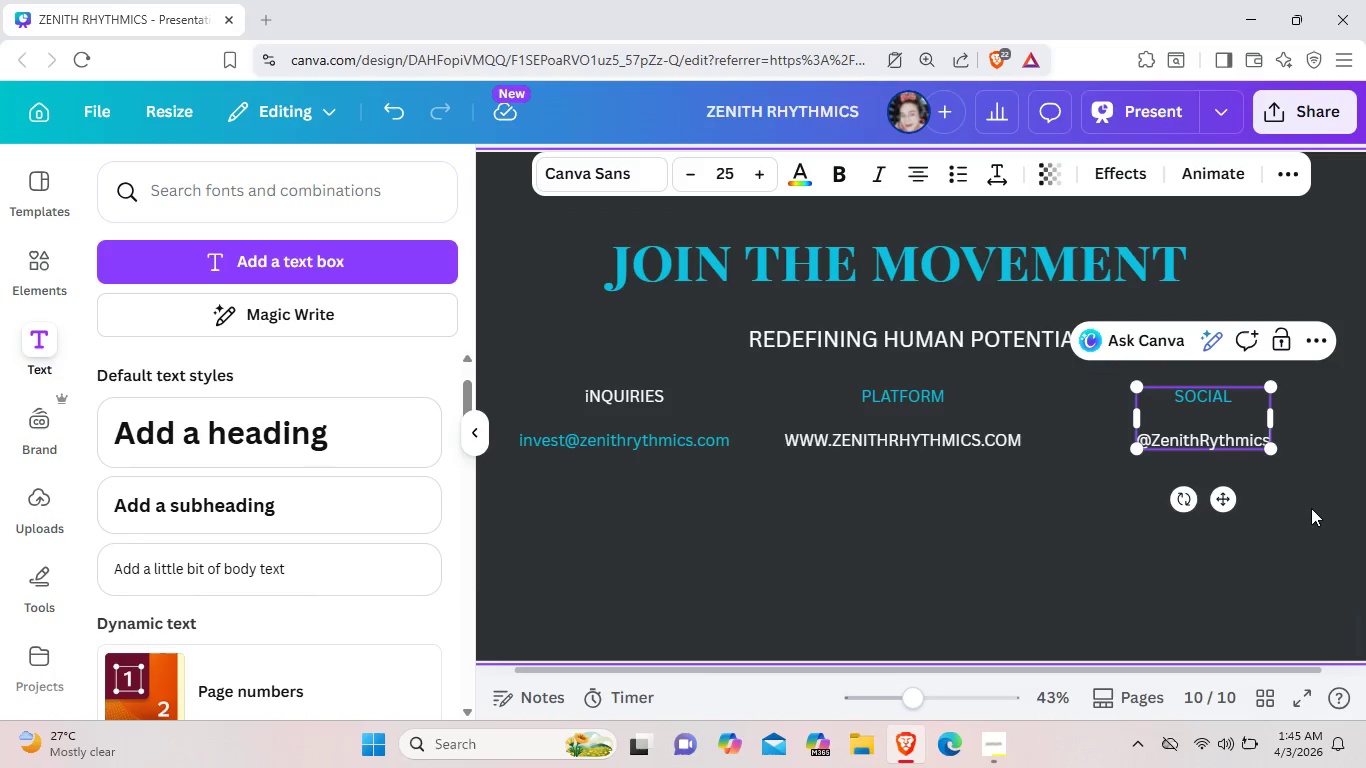 
left_click([1313, 512])
 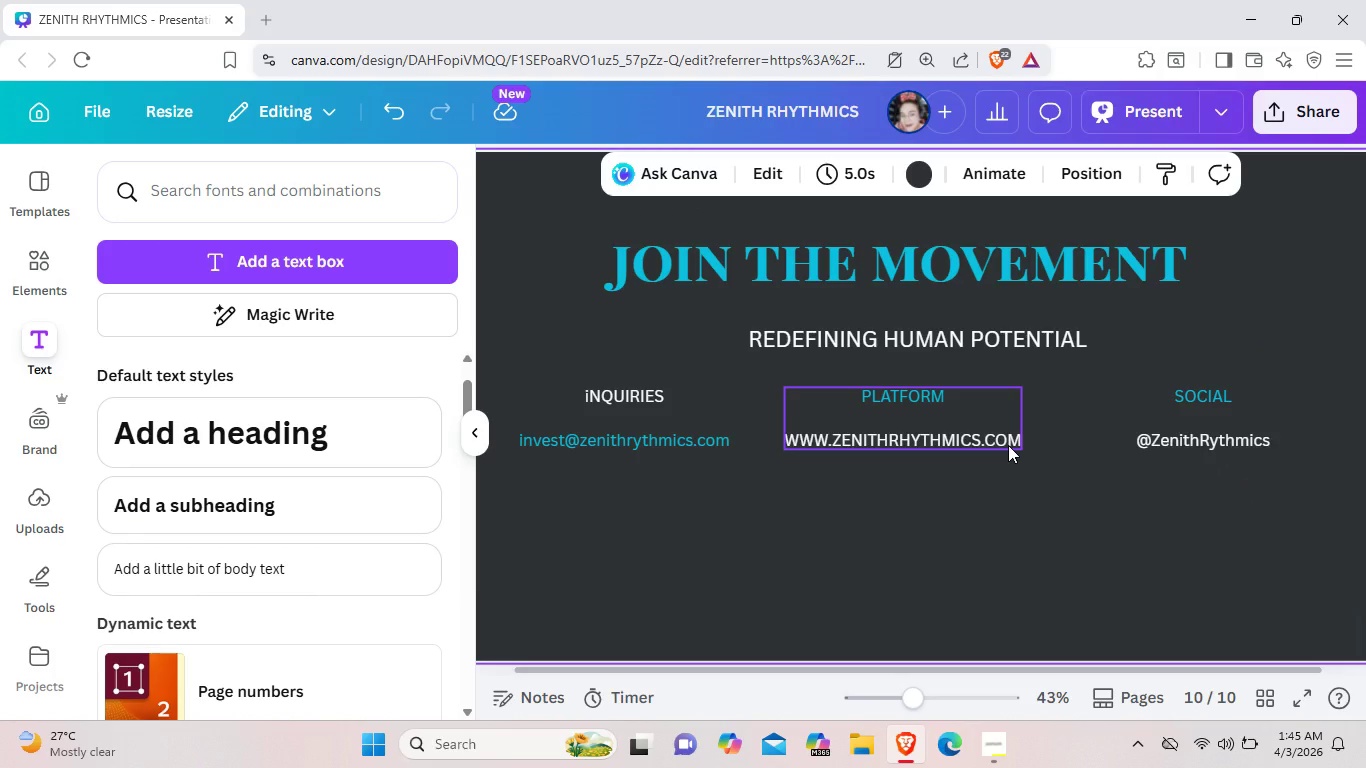 
double_click([1008, 445])
 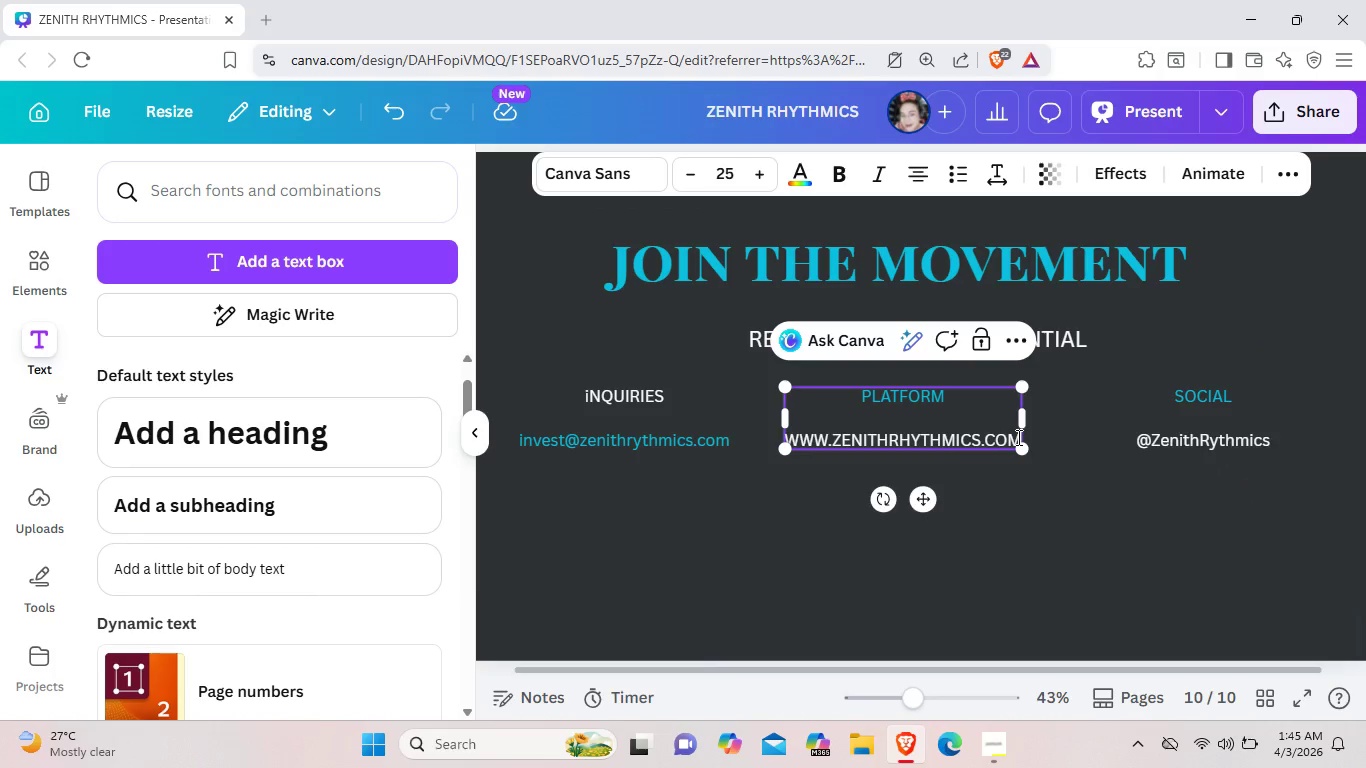 
left_click([1017, 437])
 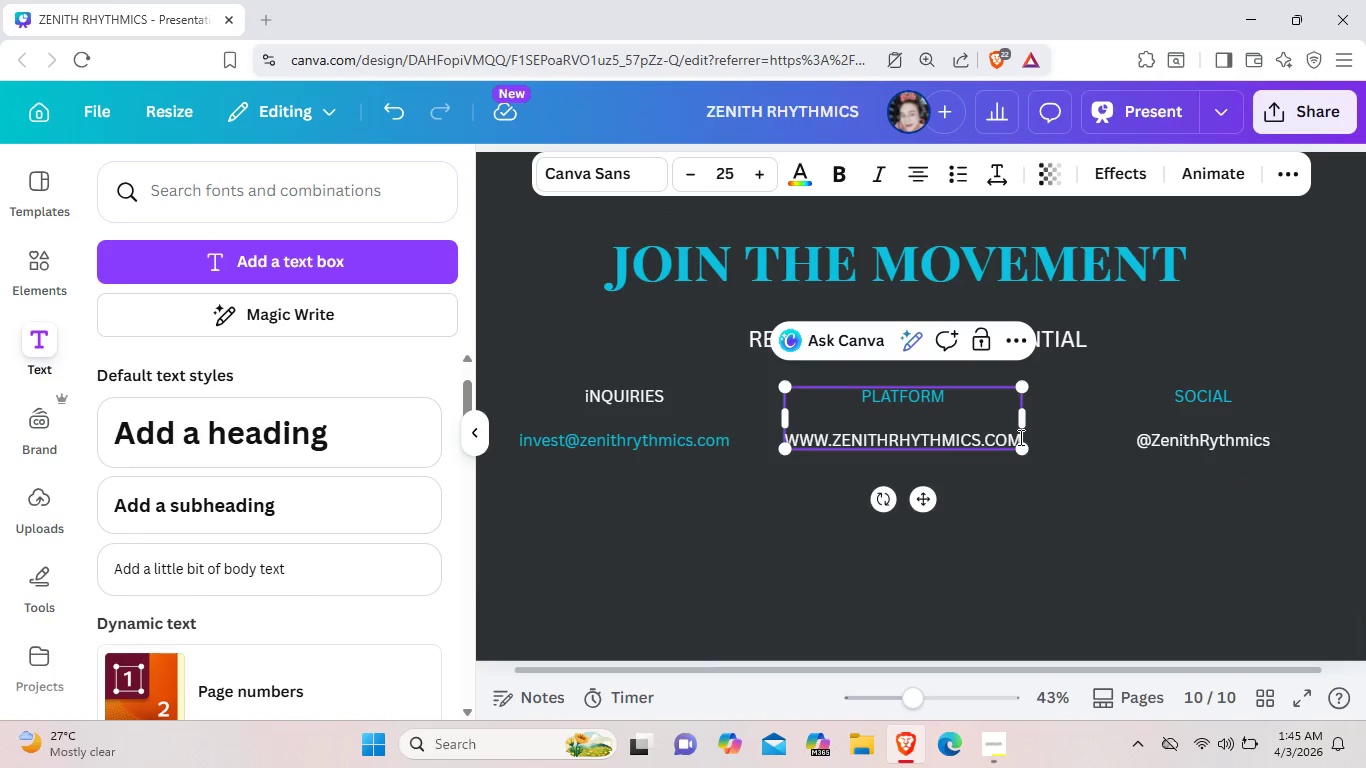 
left_click([1019, 437])
 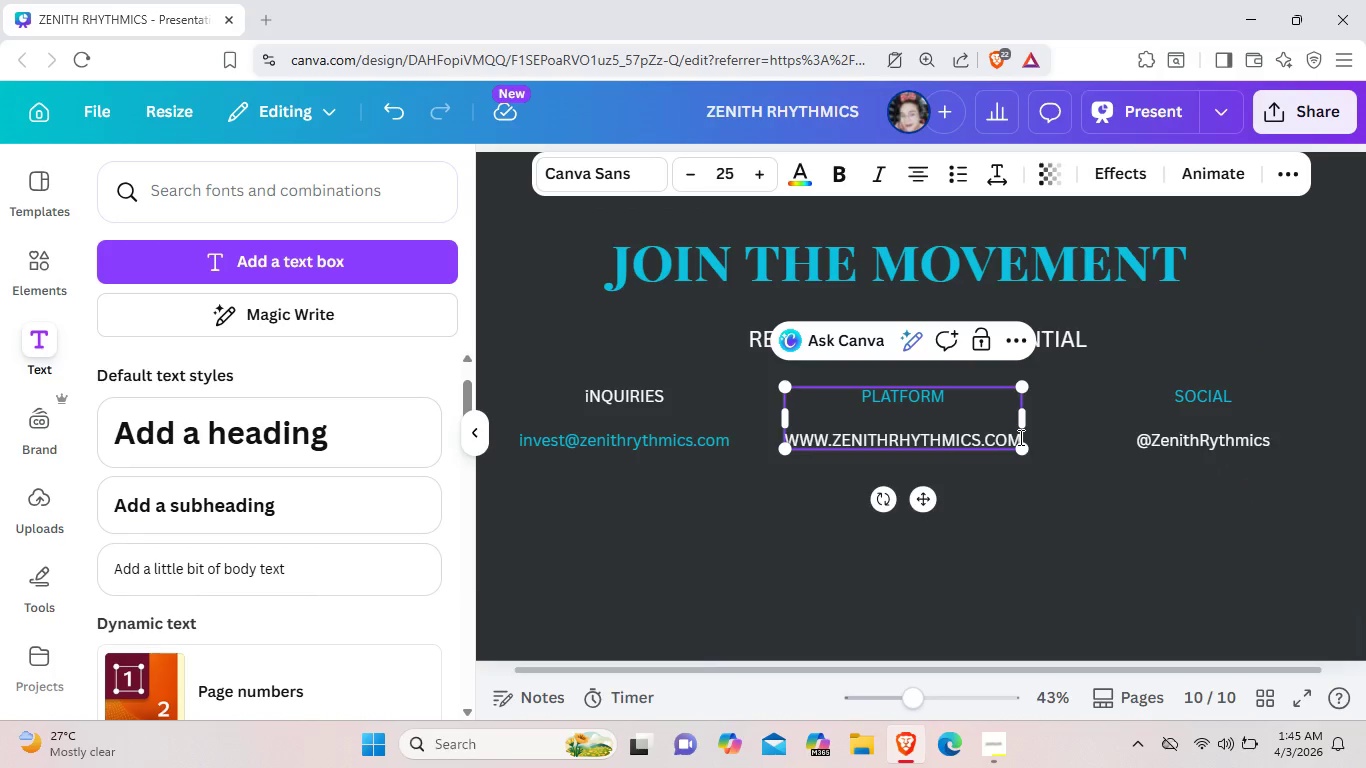 
left_click([1019, 437])
 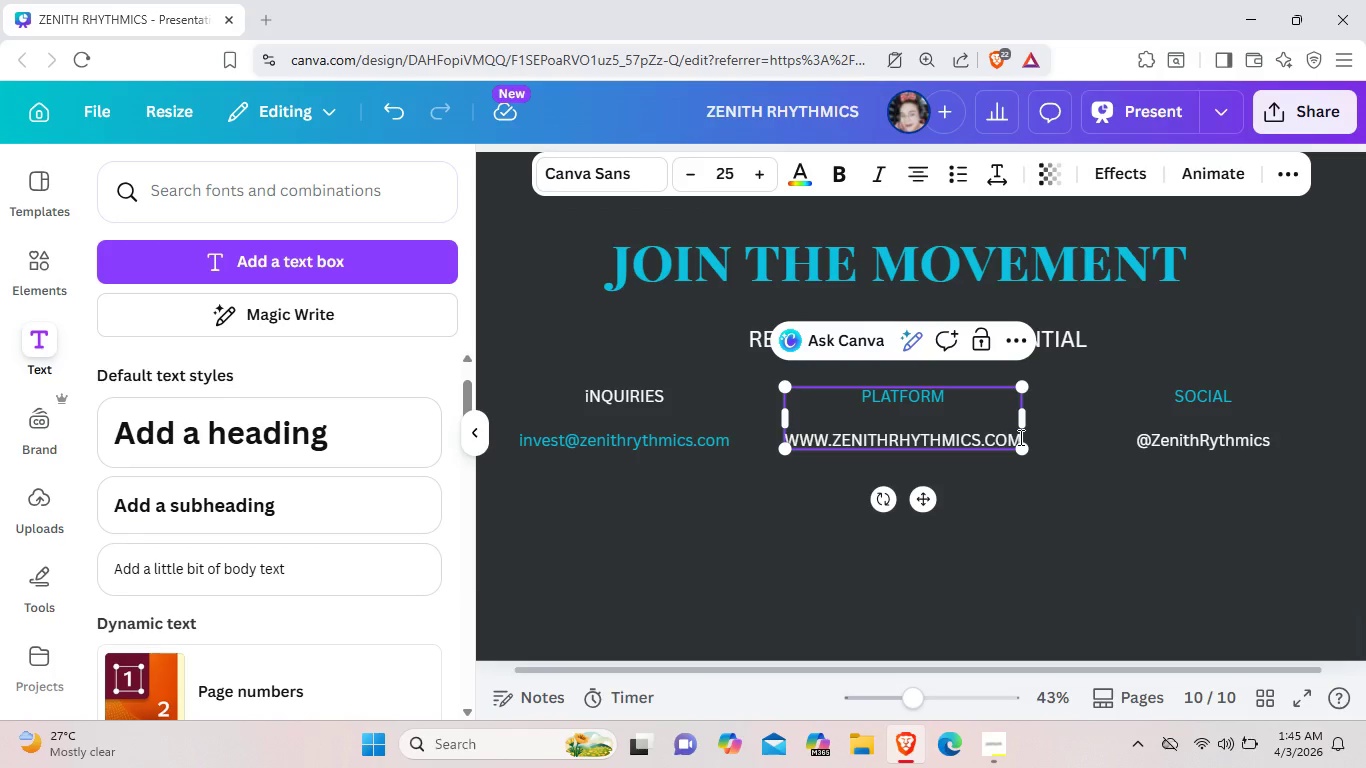 
key(Backspace)
key(Backspace)
key(Backspace)
key(Backspace)
key(Backspace)
key(Backspace)
key(Backspace)
key(Backspace)
key(Backspace)
key(Backspace)
key(Backspace)
key(Backspace)
key(Backspace)
key(Backspace)
key(Backspace)
key(Backspace)
key(Backspace)
key(Backspace)
key(Backspace)
key(Backspace)
key(Backspace)
key(Backspace)
key(Backspace)
type(WWW)
key(Backspace)
key(Backspace)
type(WW.ZEN)
key(Backspace)
key(Backspace)
type(enithrythmics.com)
 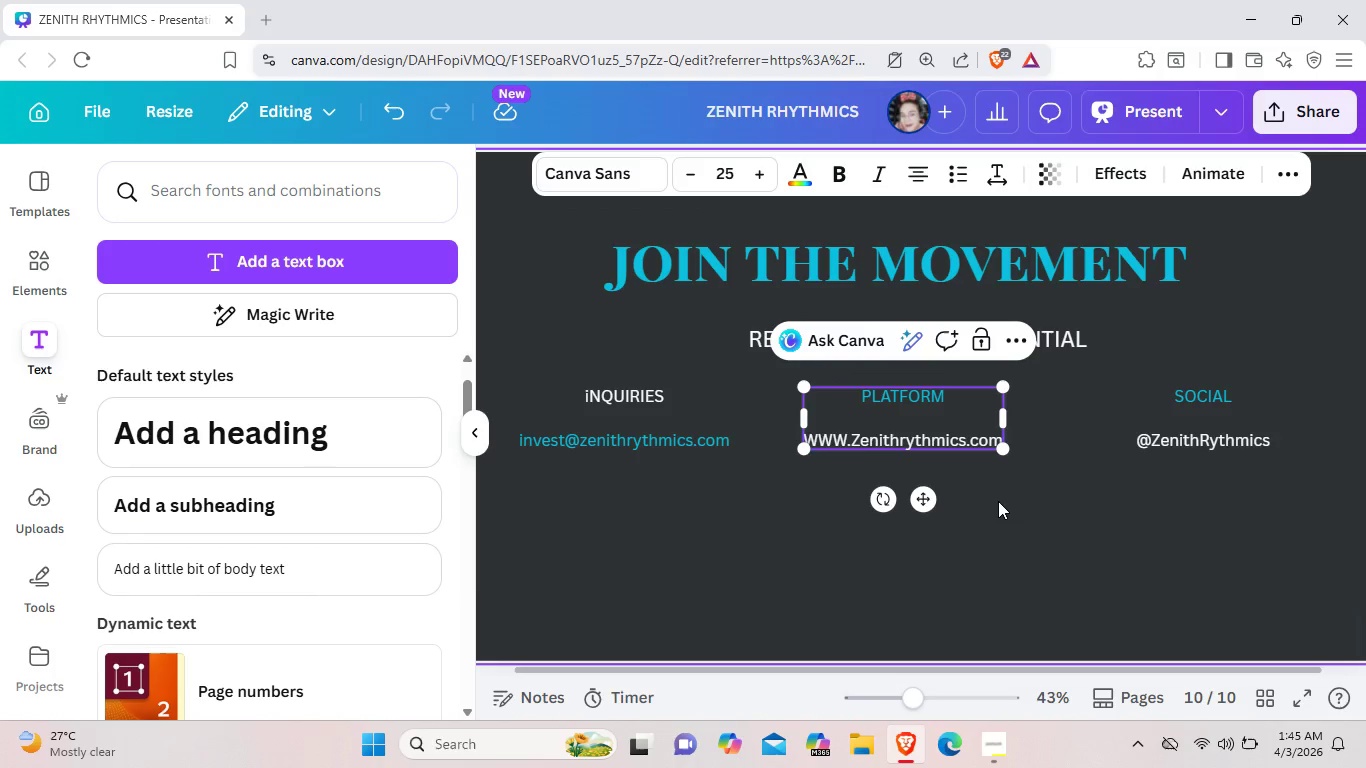 
left_click([998, 501])
 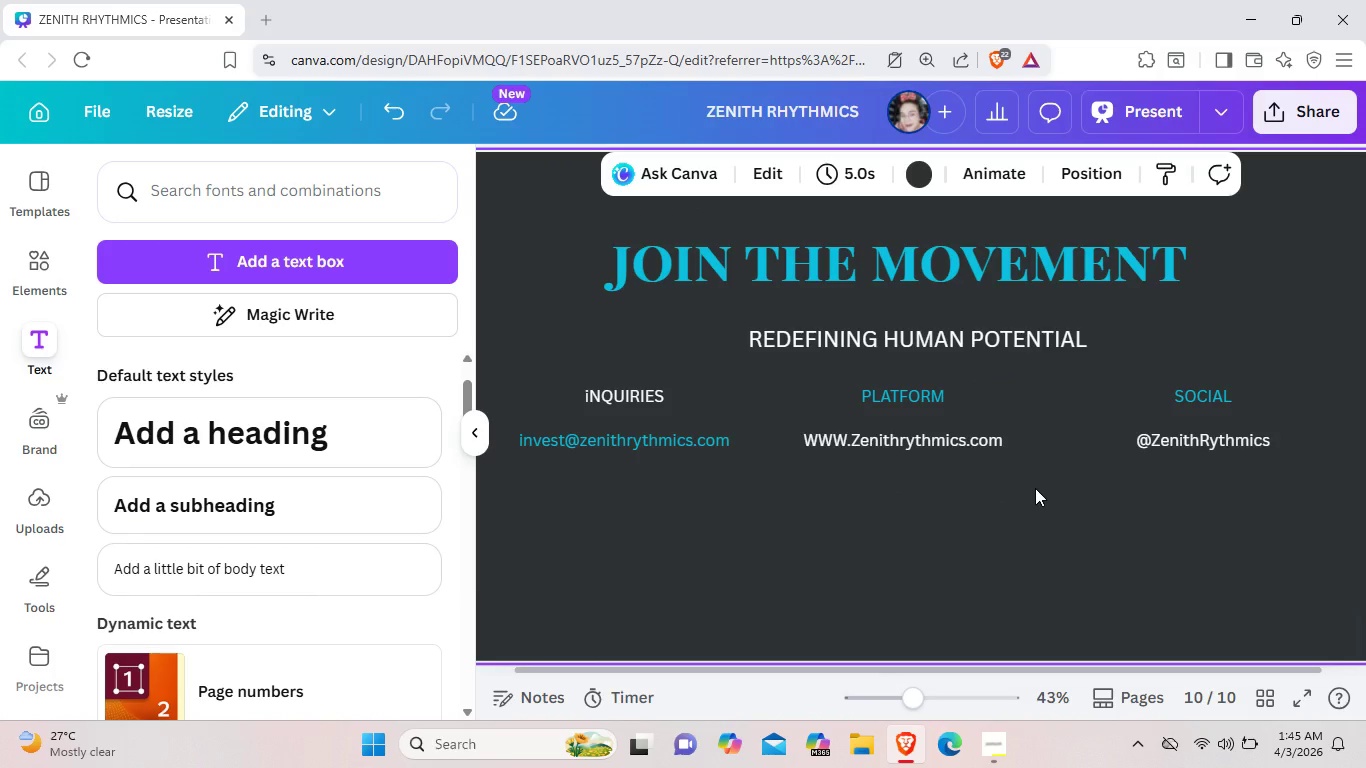 
wait(10.25)
 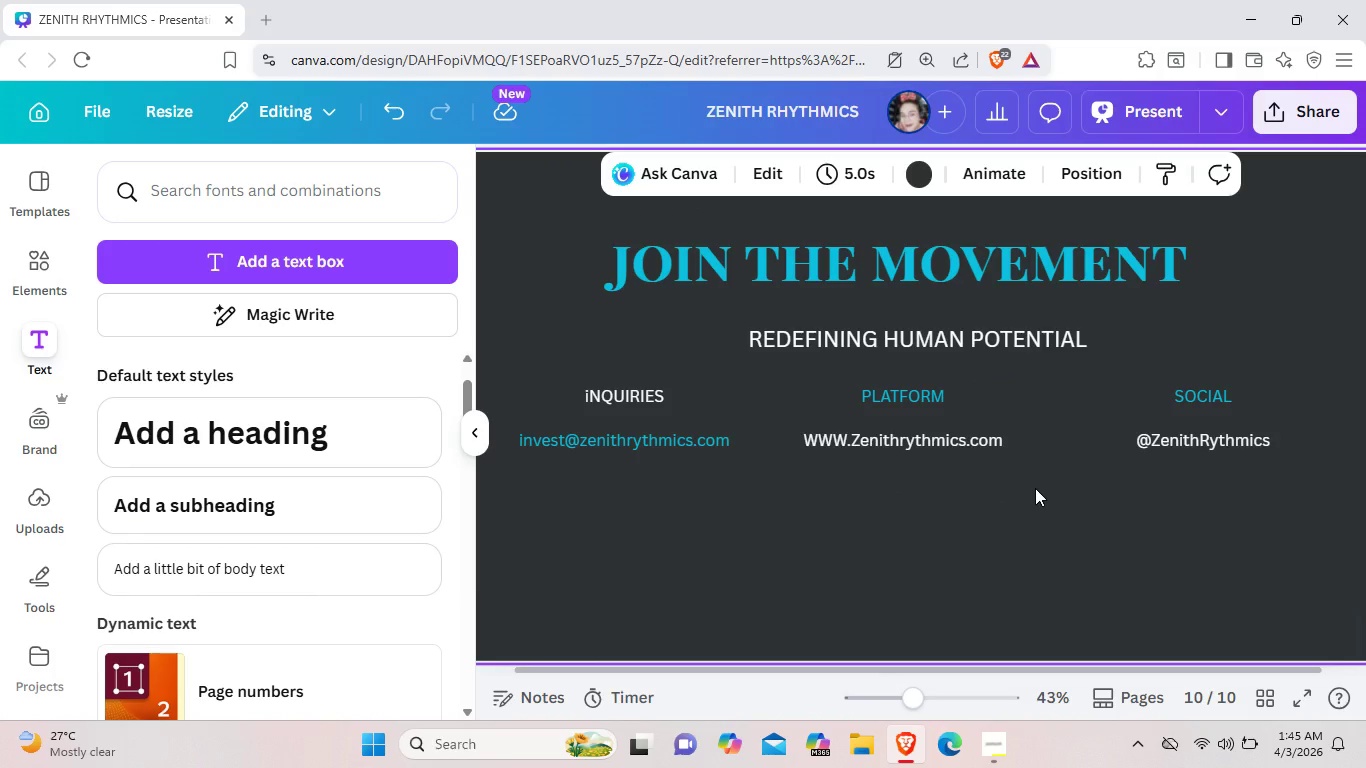 
scroll: coordinate [945, 569], scroll_direction: up, amount: 7.0
 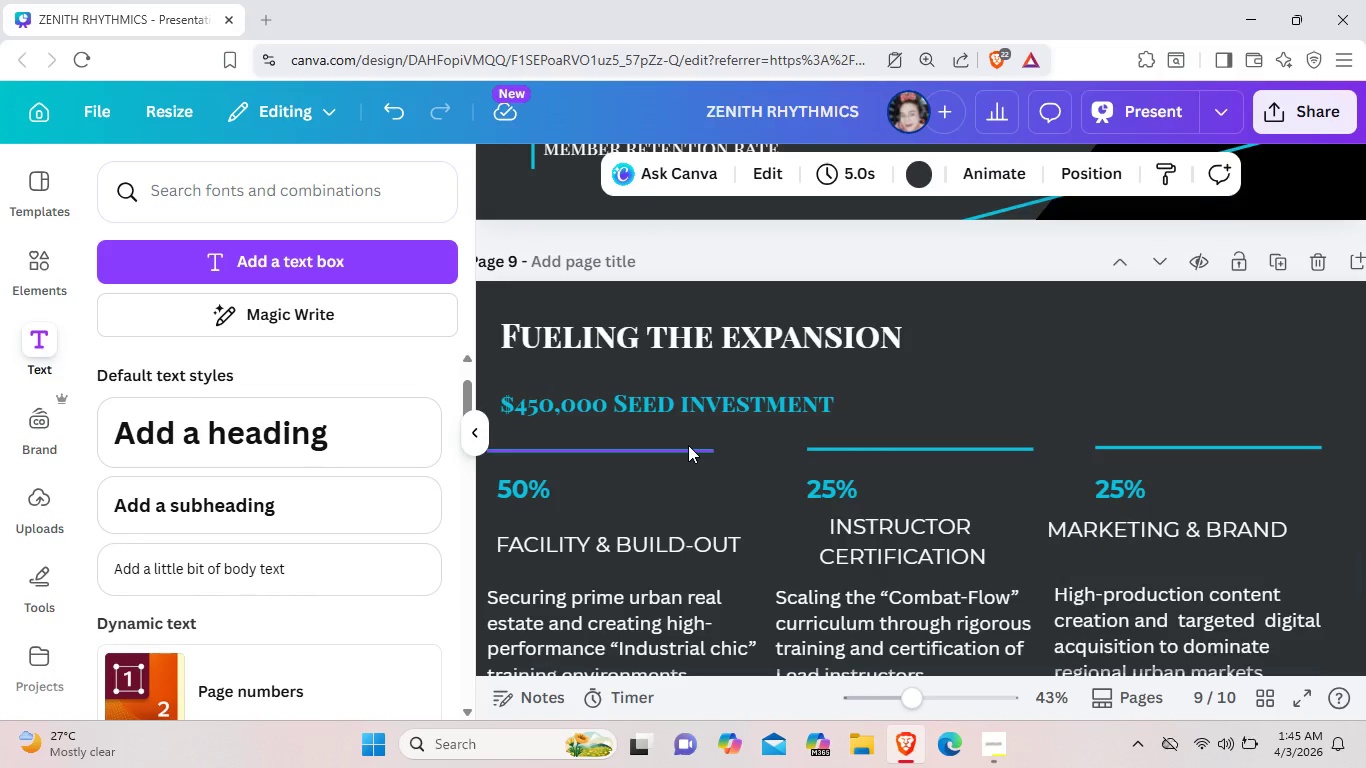 
left_click([688, 445])
 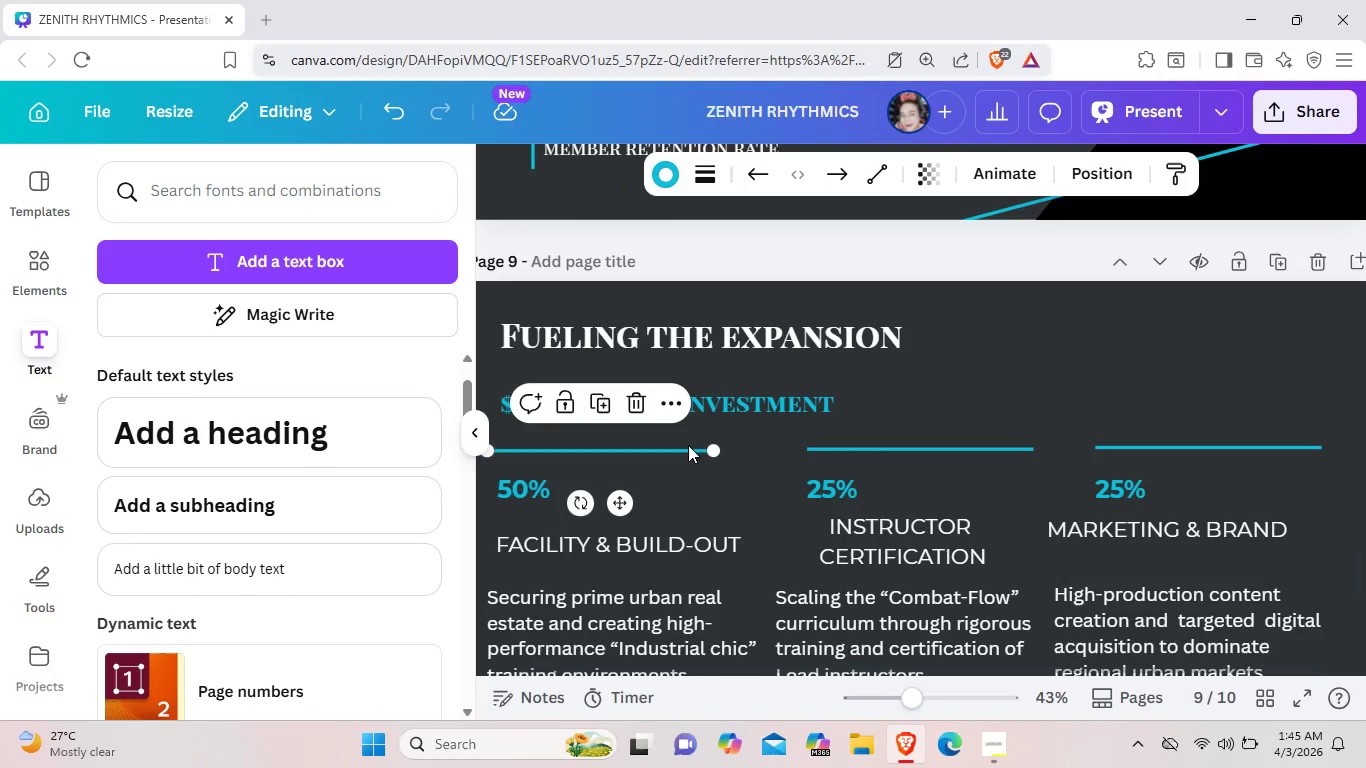 
key(Control+C)
 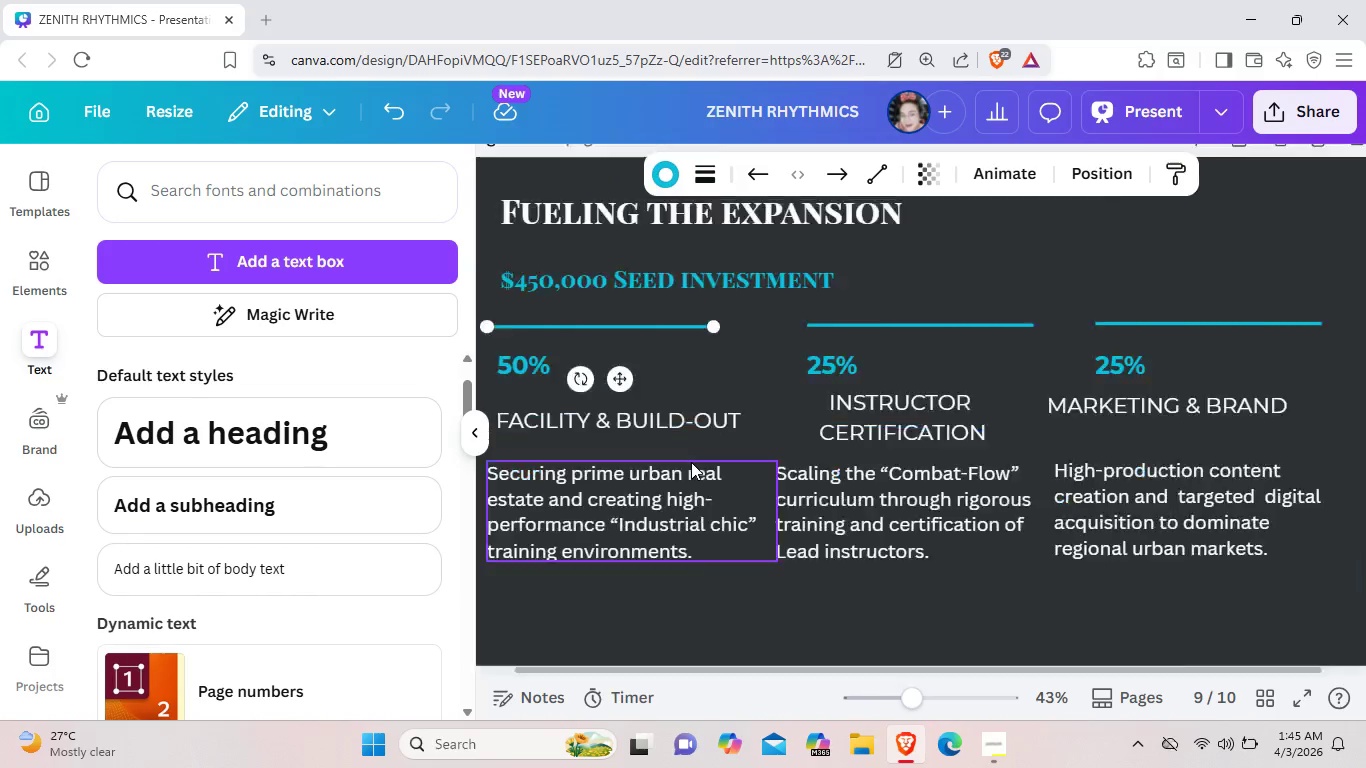 
scroll: coordinate [681, 512], scroll_direction: down, amount: 8.0
 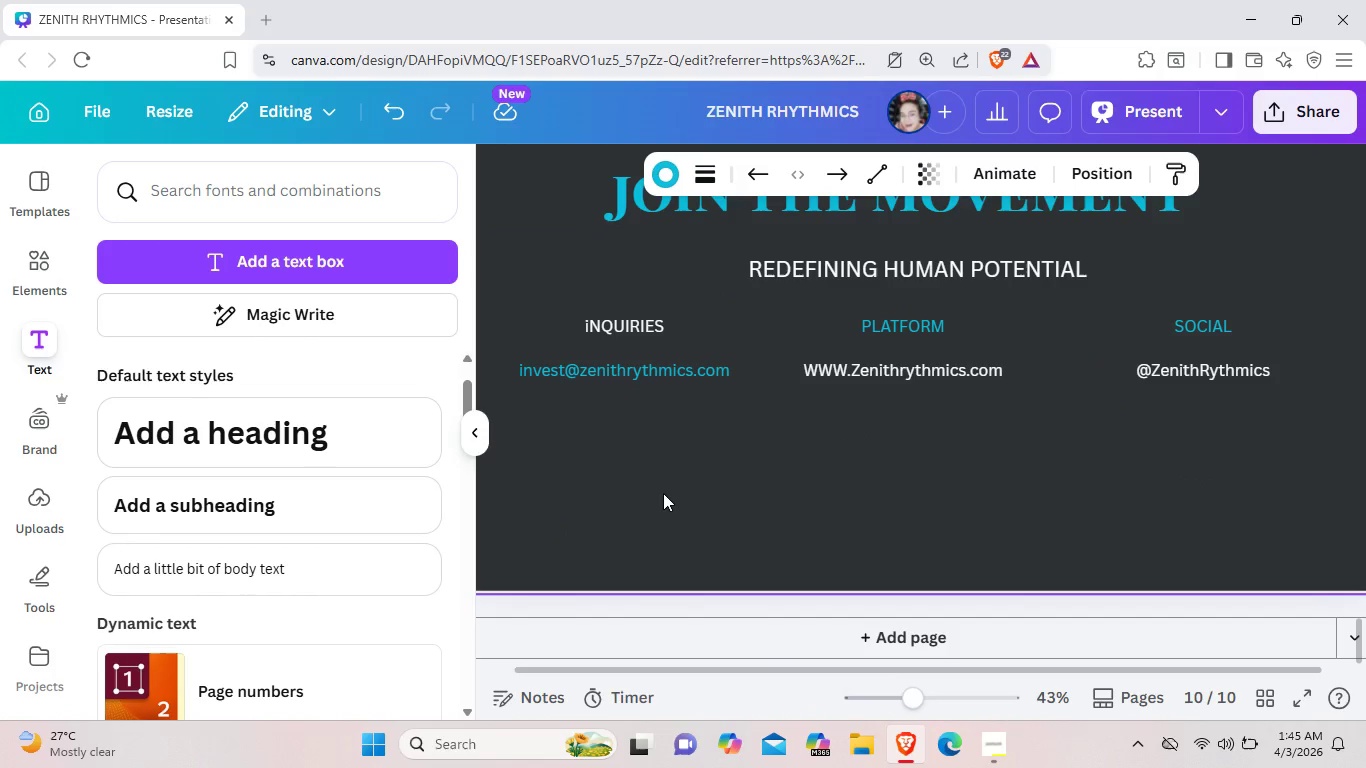 
key(Control+V)
 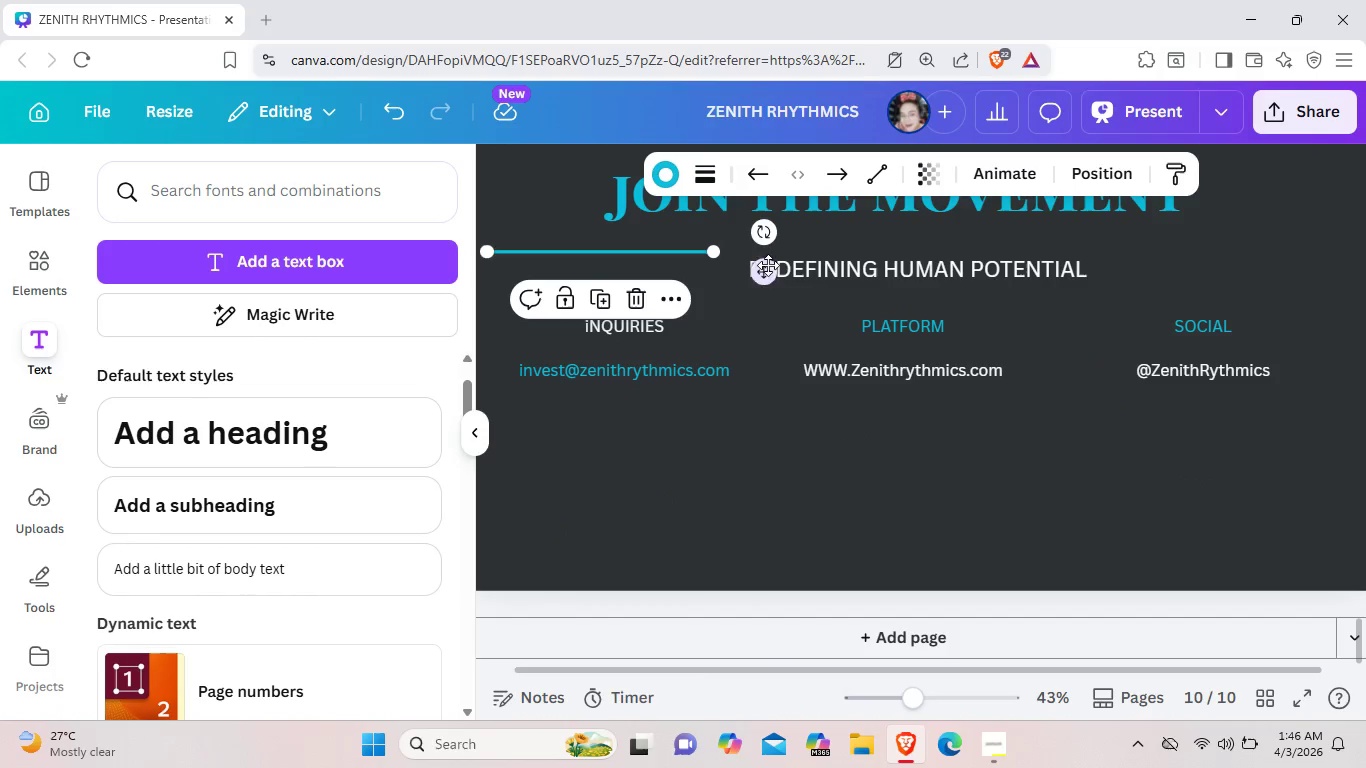 
left_click_drag(start_coordinate=[766, 271], to_coordinate=[756, 468])
 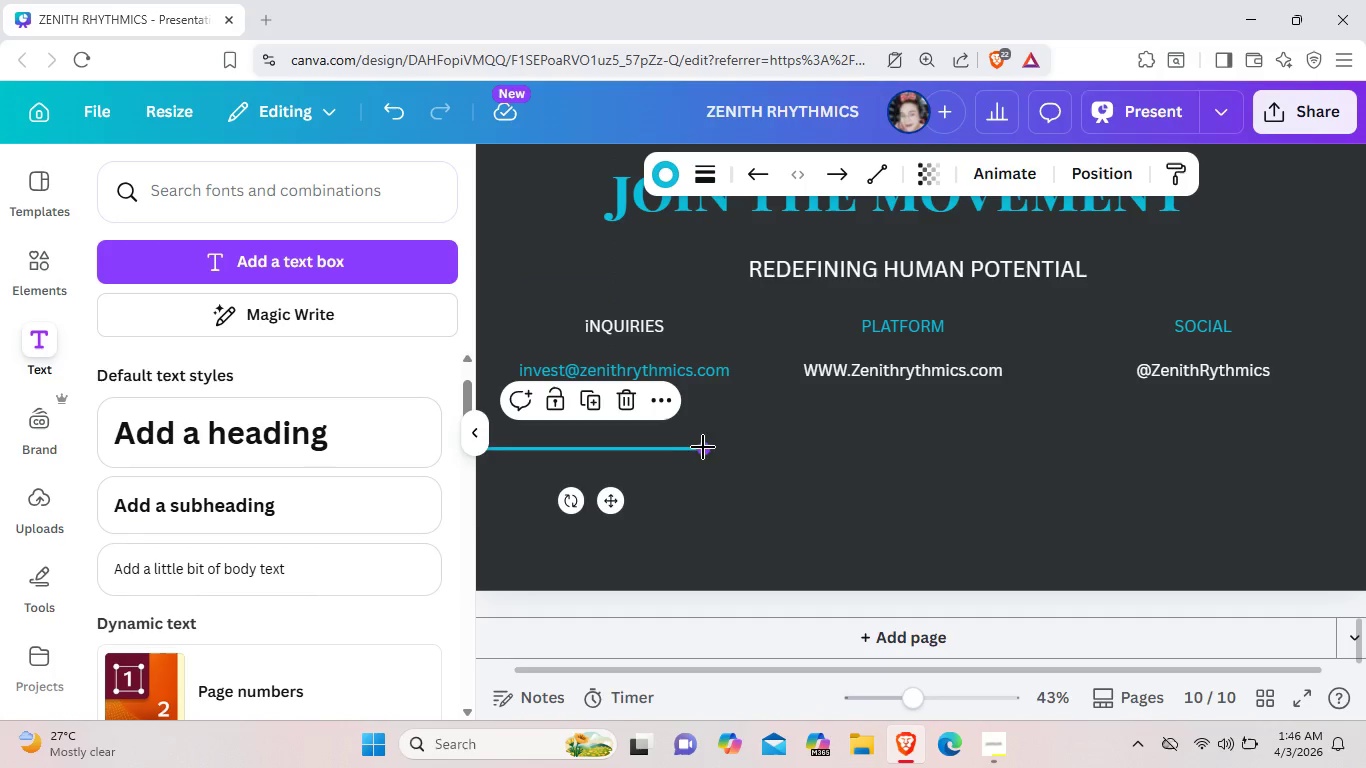 
wait(5.28)
 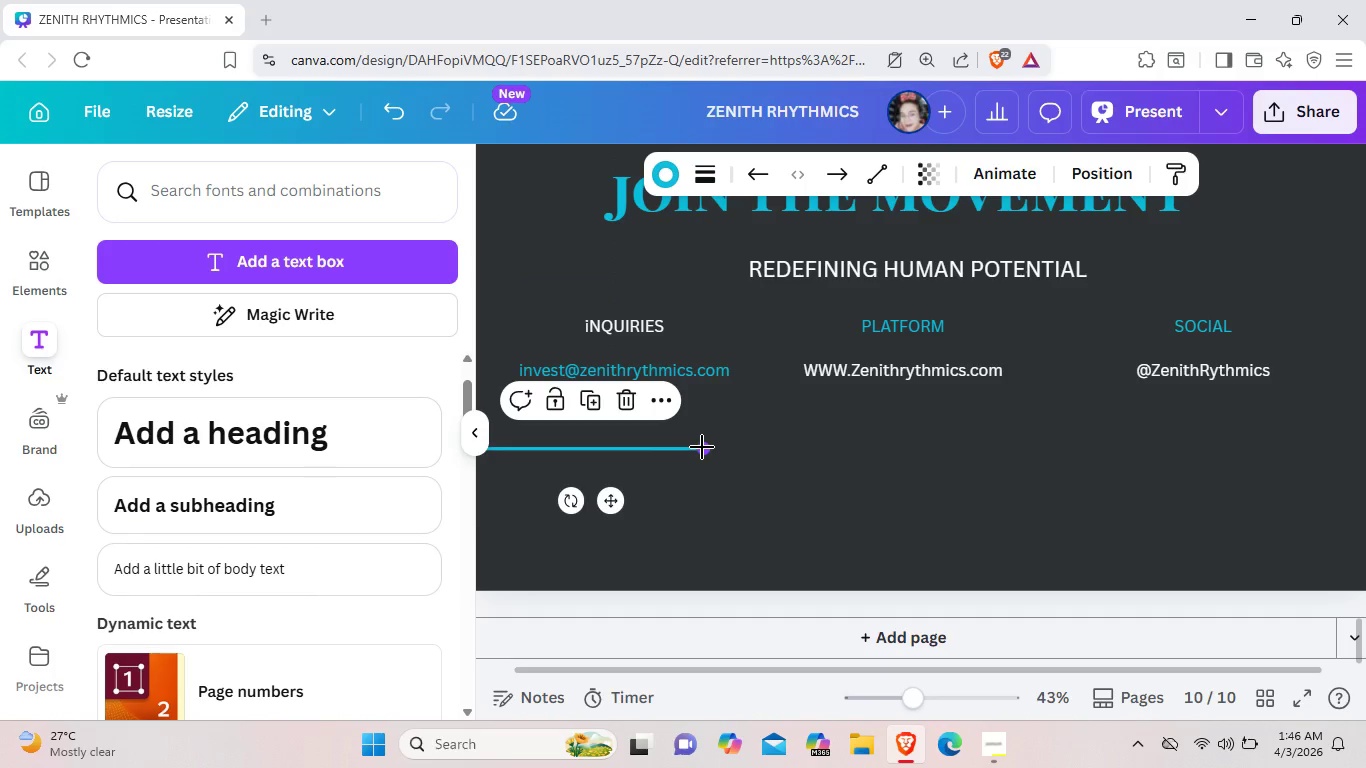 
left_click_drag(start_coordinate=[702, 448], to_coordinate=[1321, 452])
 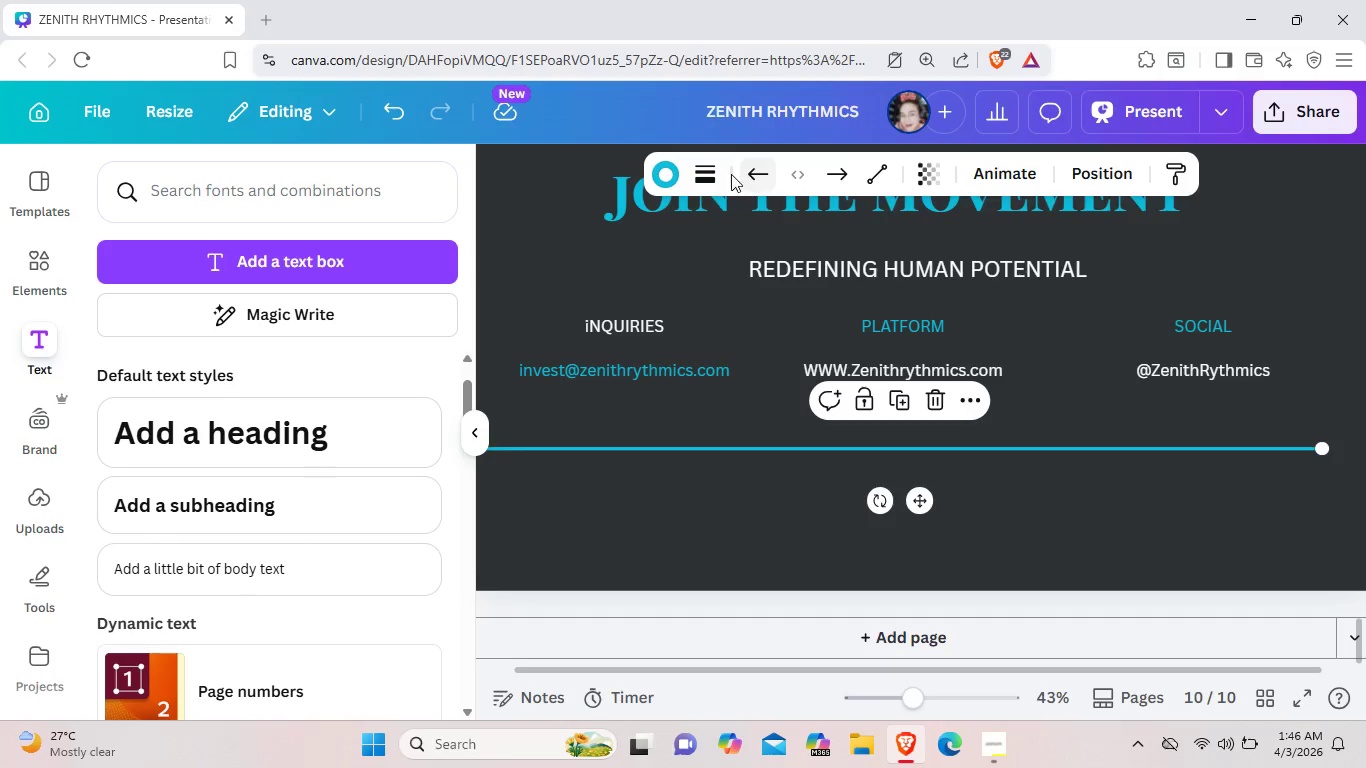 
left_click([705, 171])
 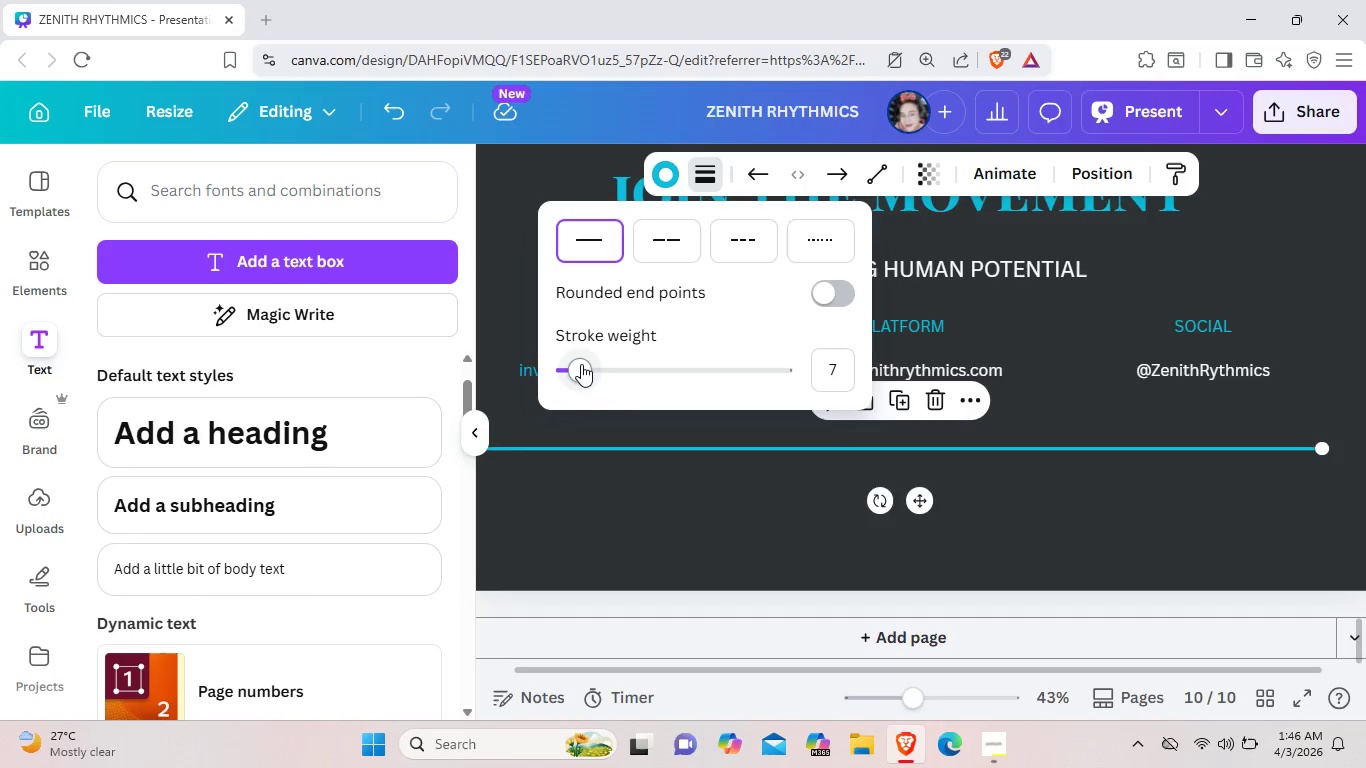 
left_click_drag(start_coordinate=[578, 364], to_coordinate=[548, 366])
 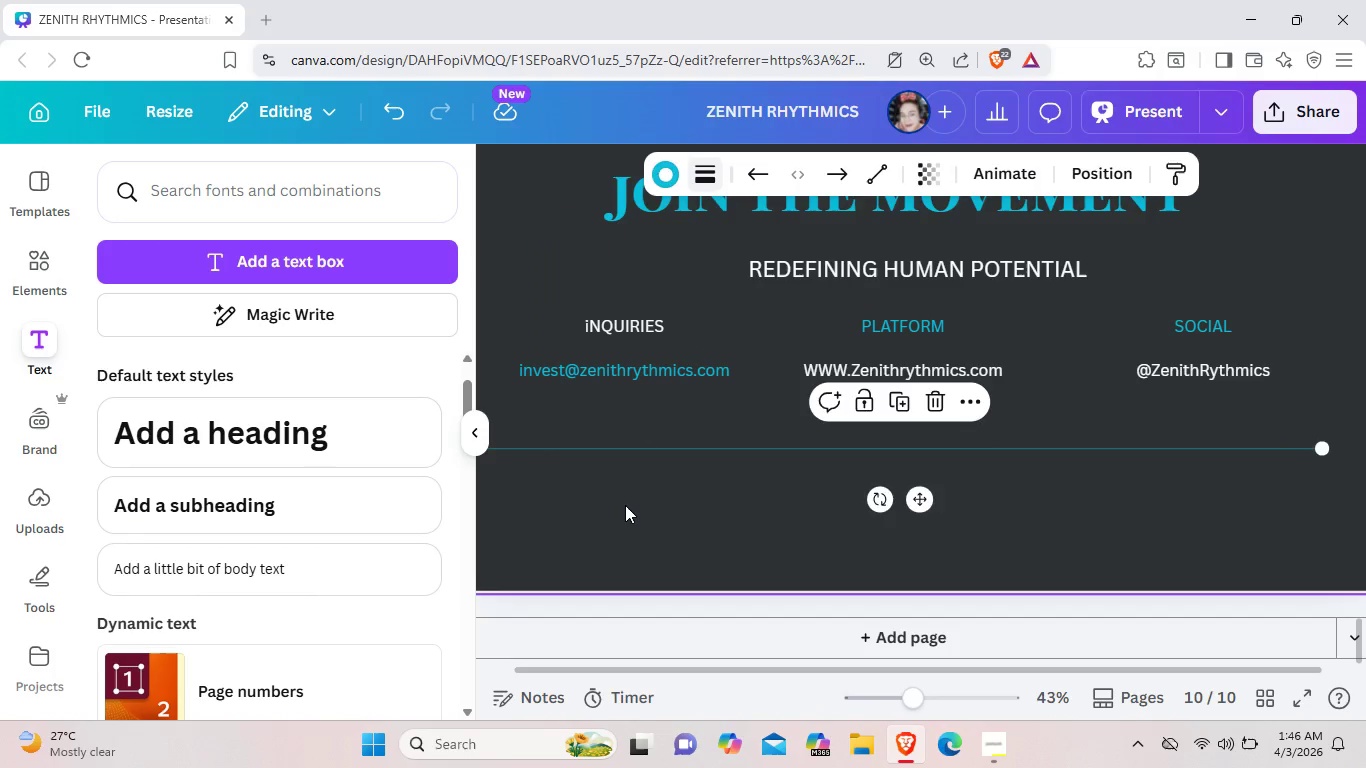 
left_click([625, 504])
 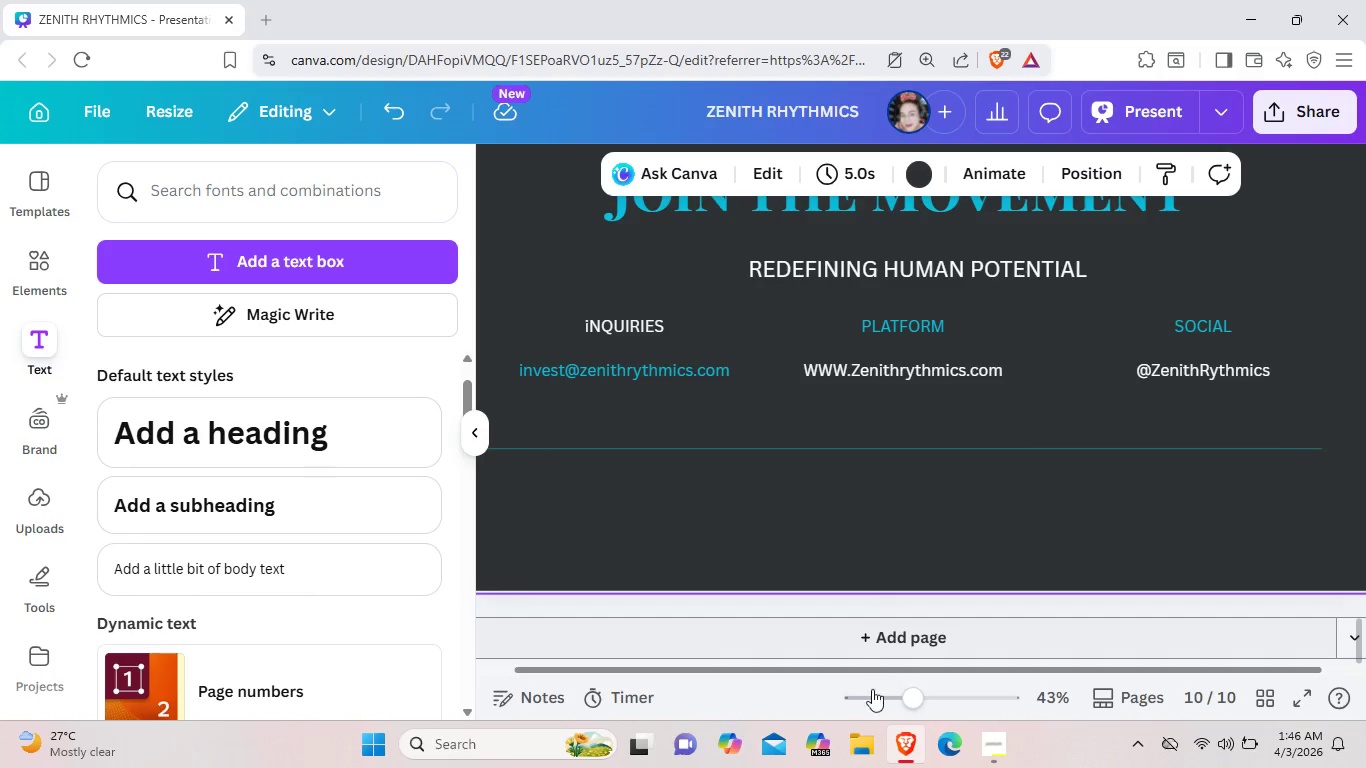 
left_click([875, 697])
 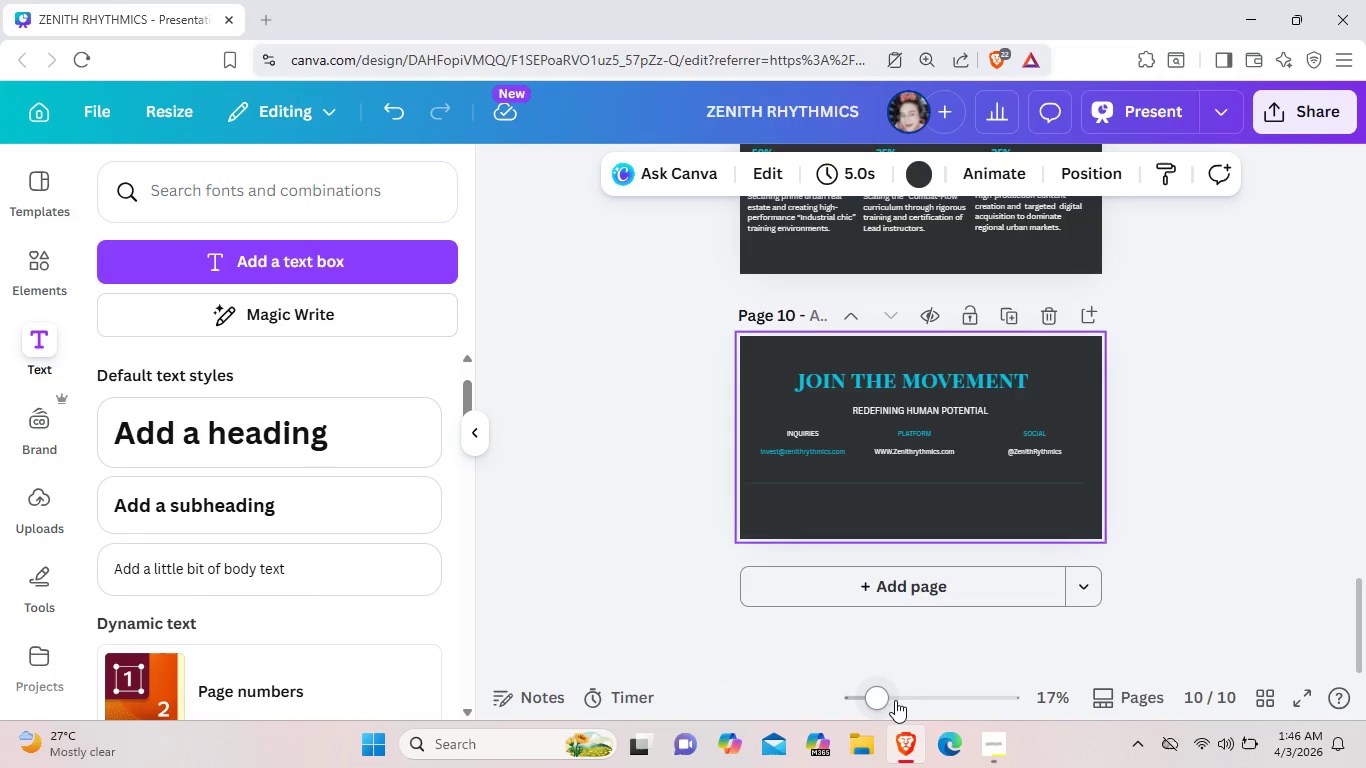 
left_click([899, 700])
 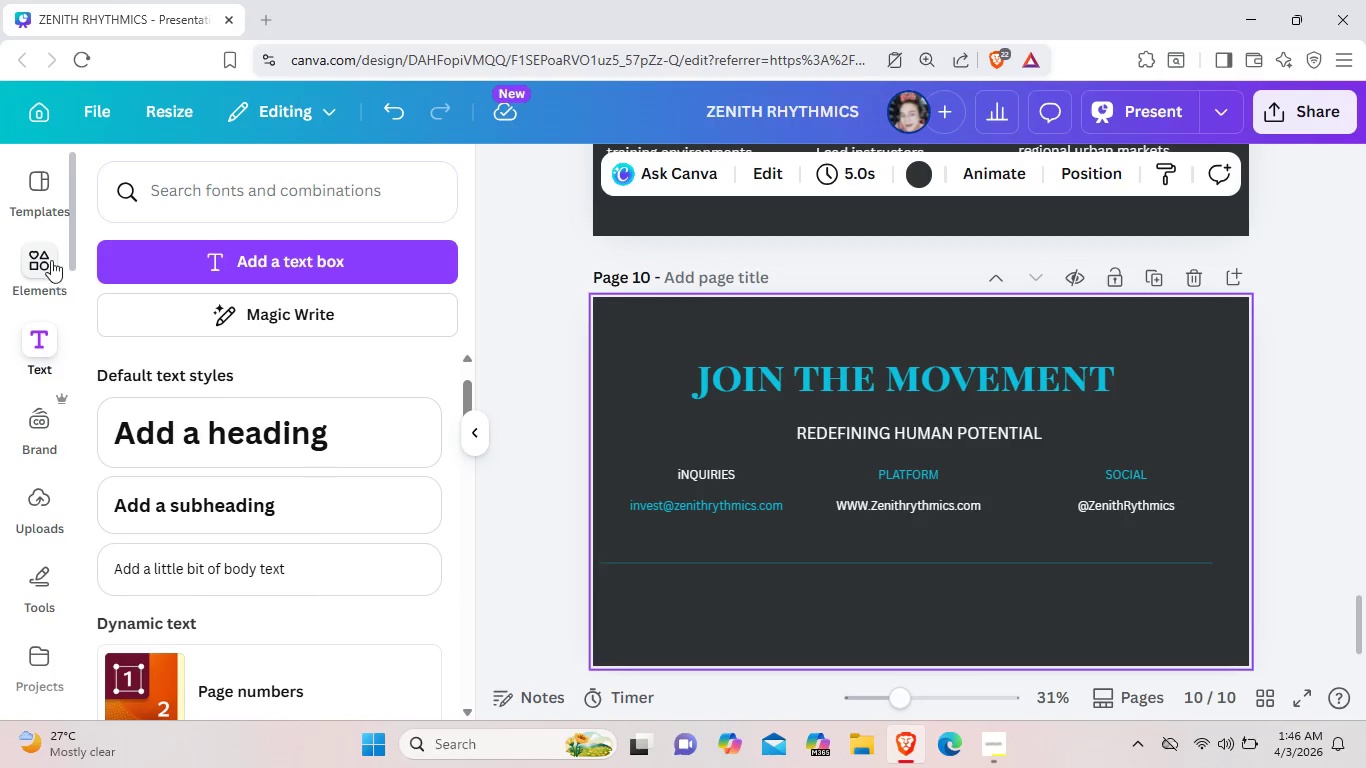 
left_click([47, 261])
 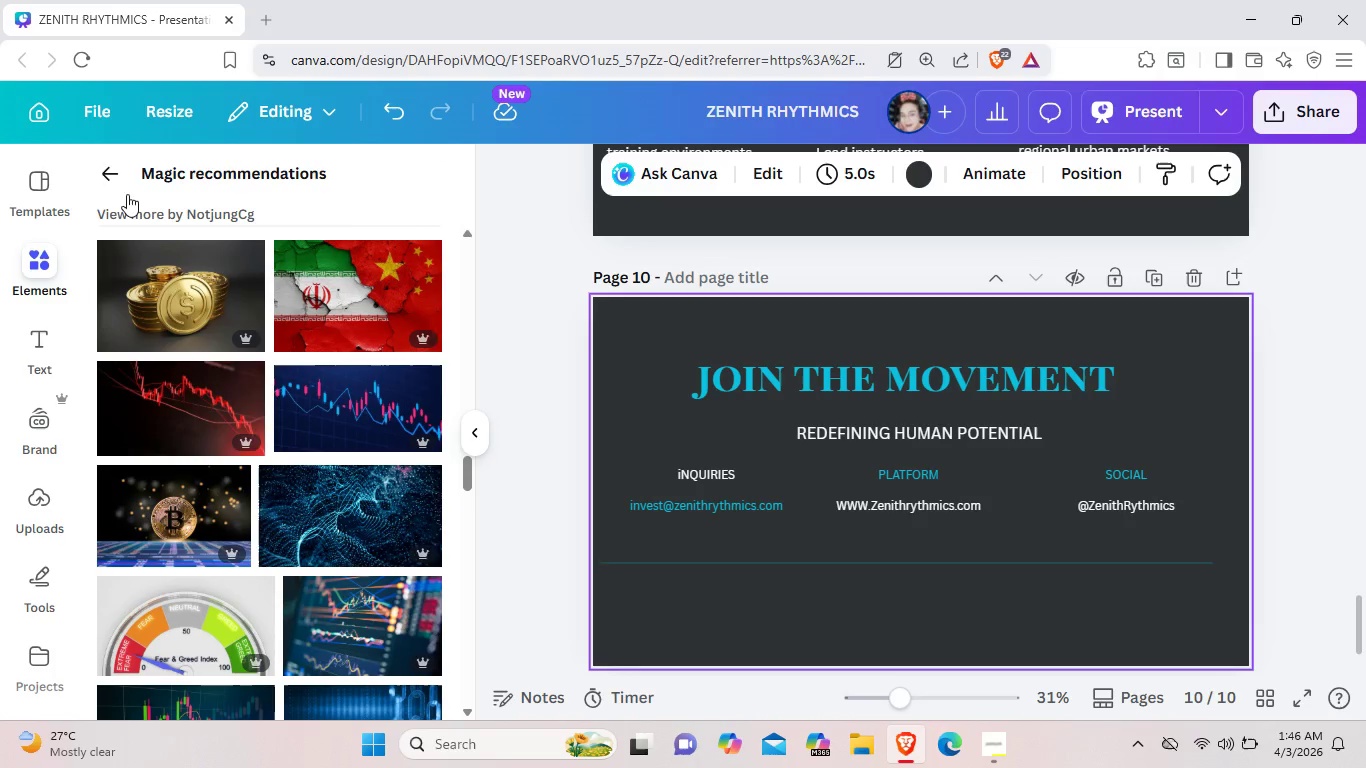 
left_click([112, 181])
 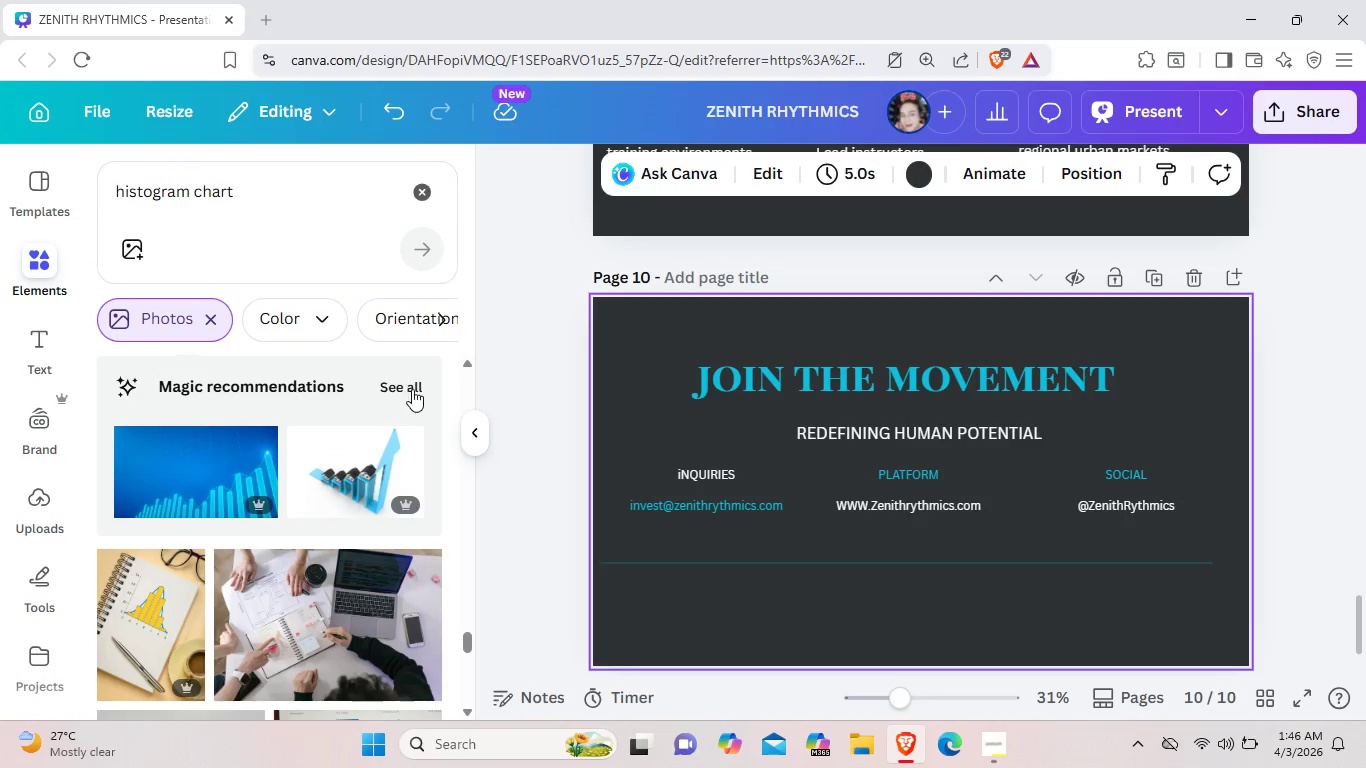 
left_click([414, 389])
 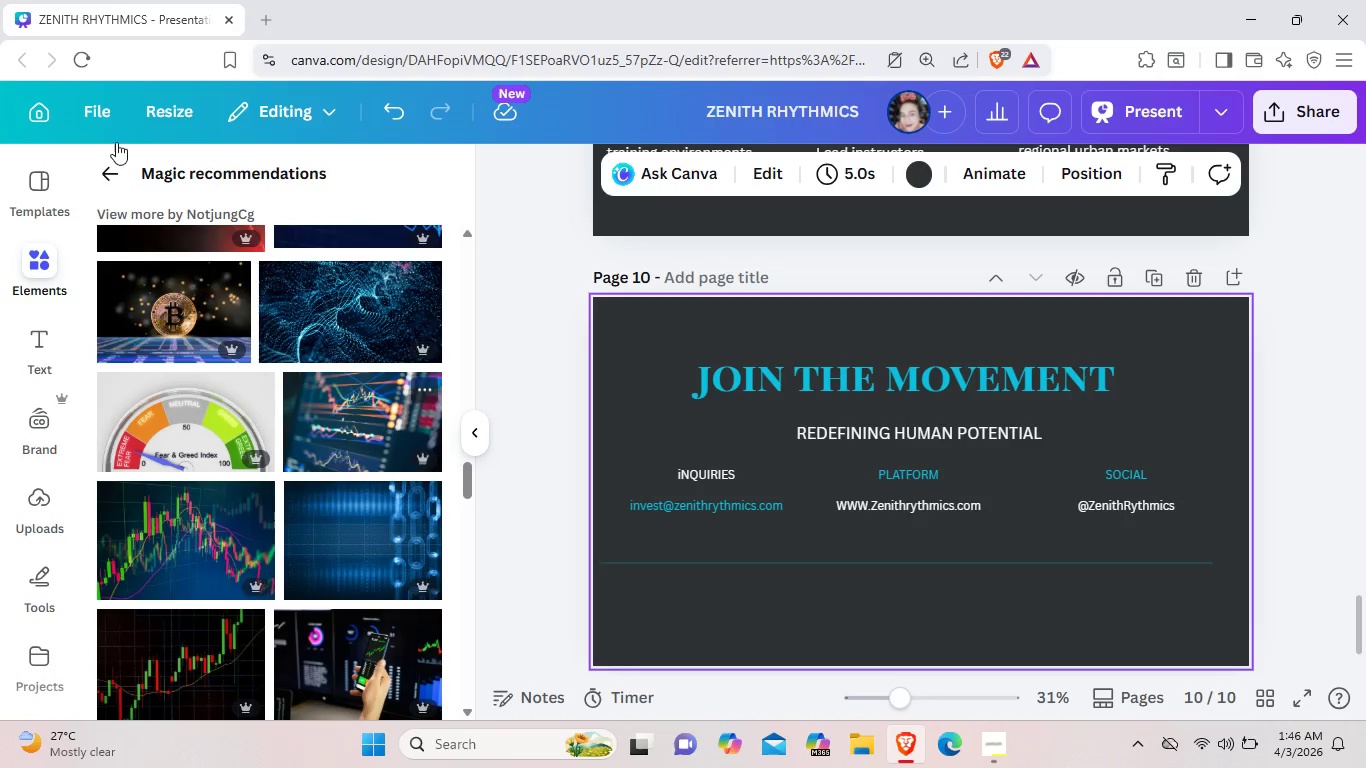 
mouse_move([115, 182])
 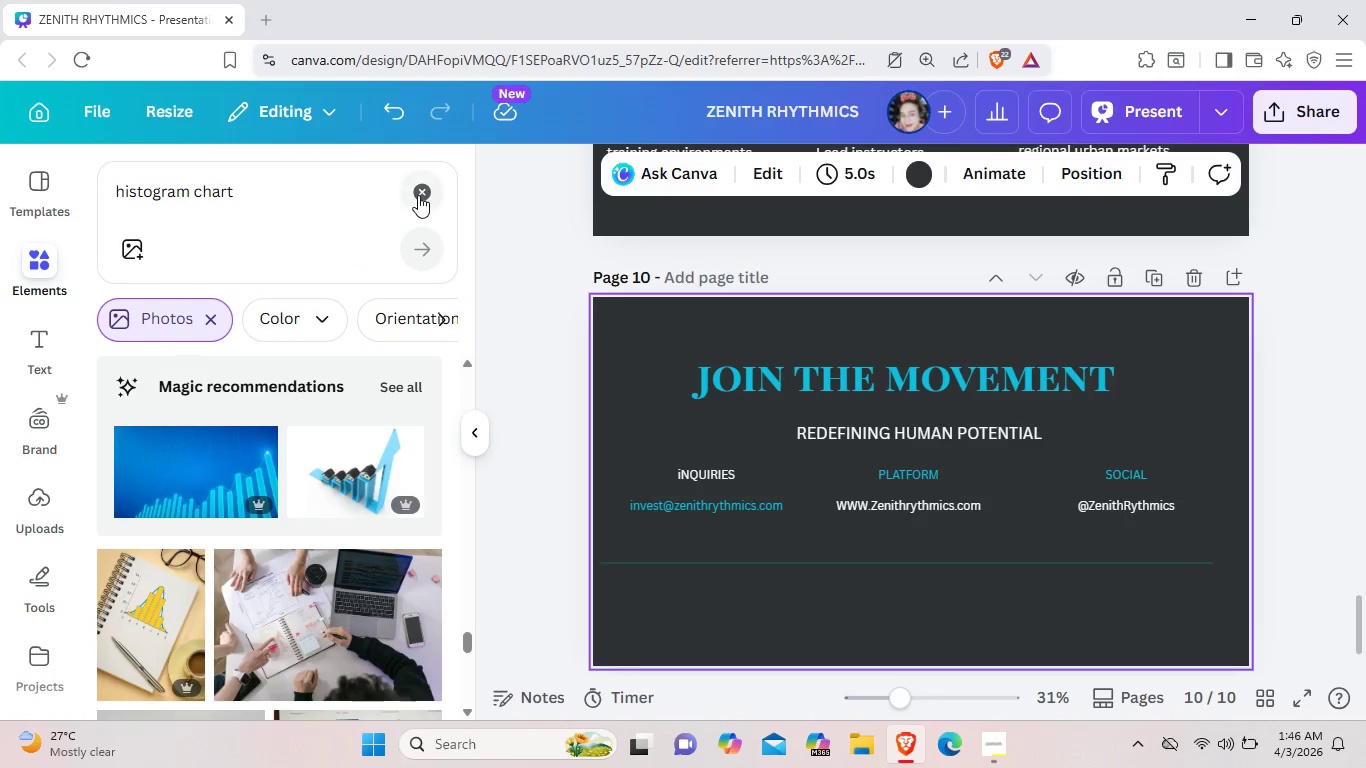 
left_click([418, 195])
 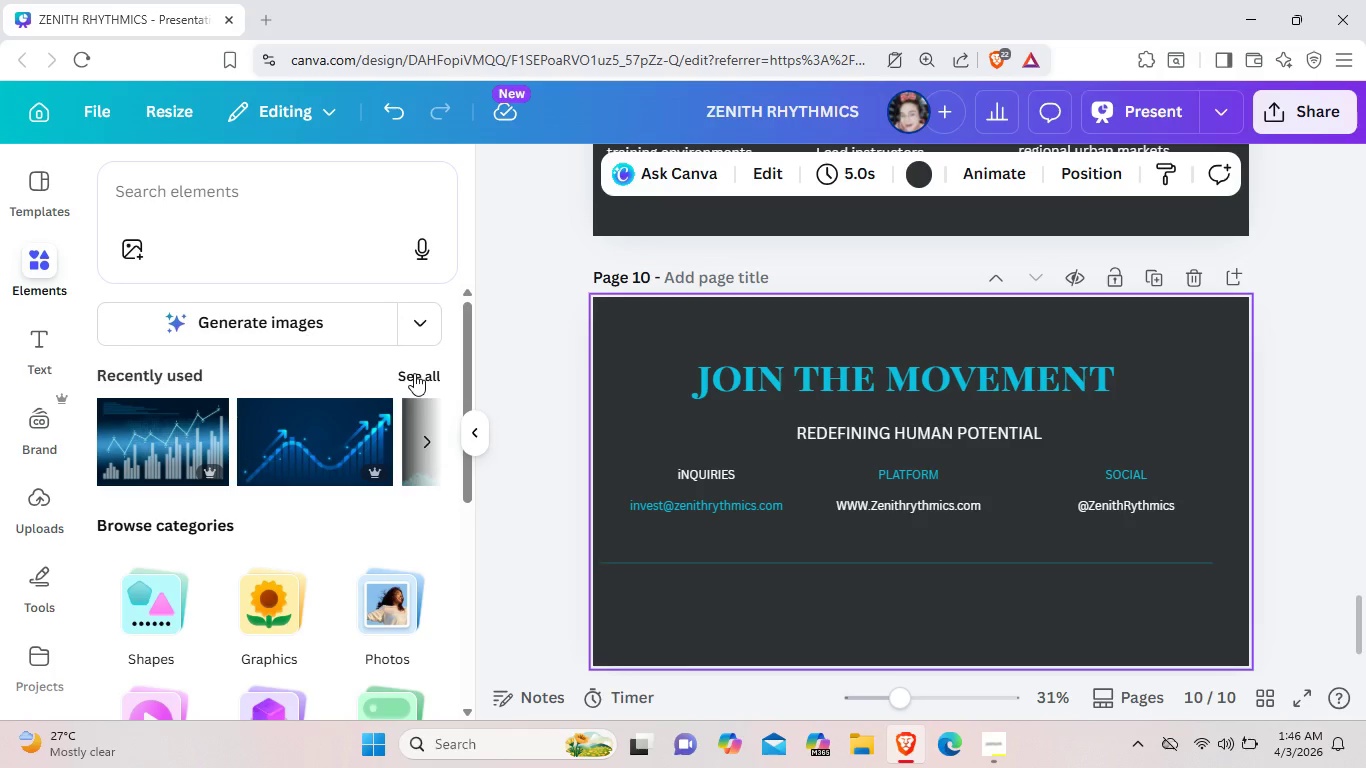 
left_click([414, 373])
 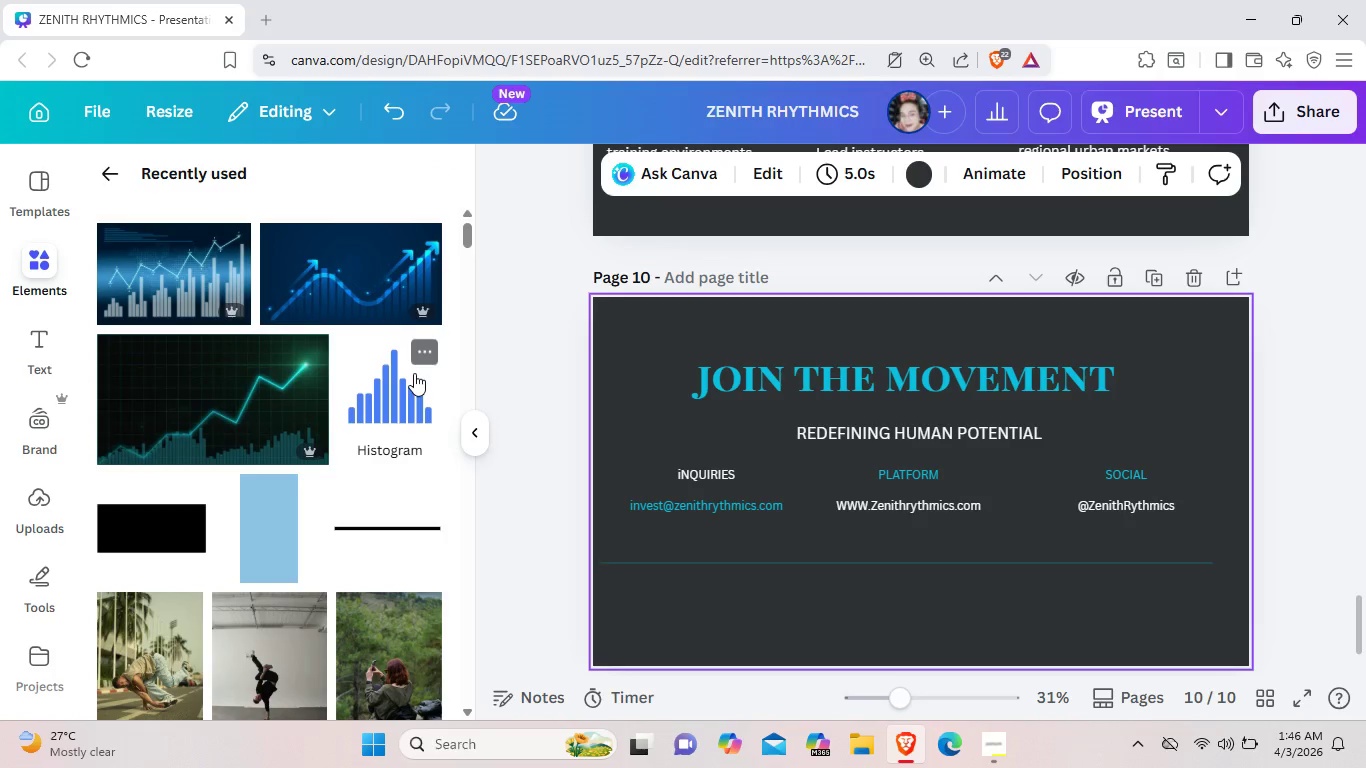 
scroll: coordinate [414, 373], scroll_direction: down, amount: 1.0
 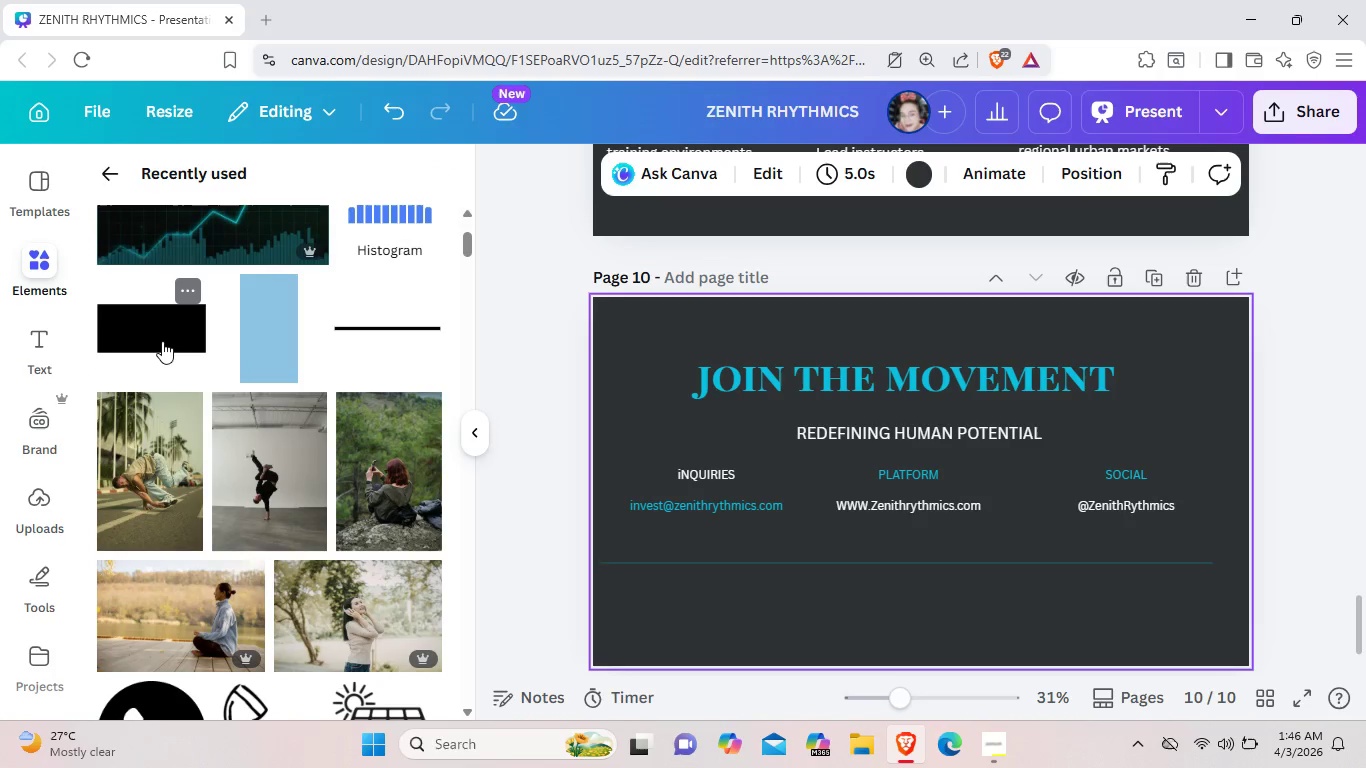 
wait(5.01)
 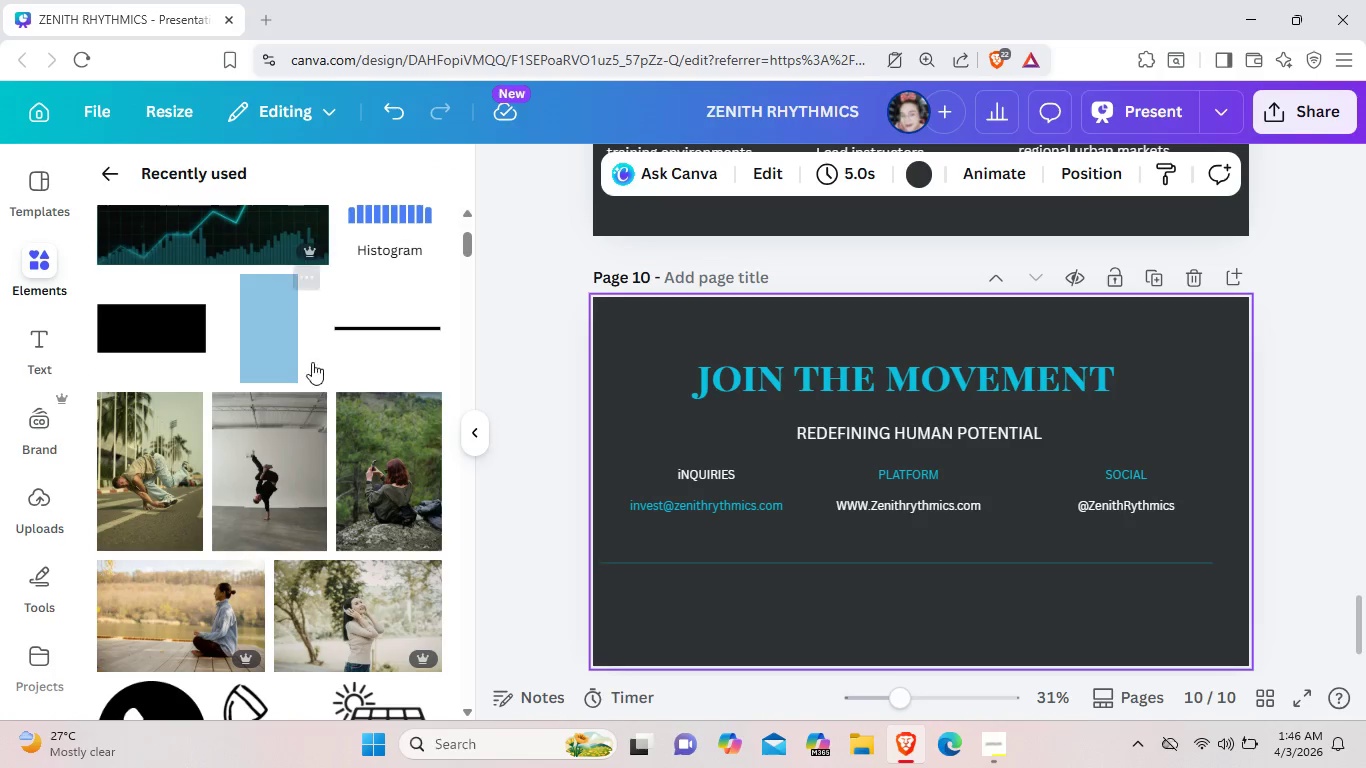 
left_click([258, 343])
 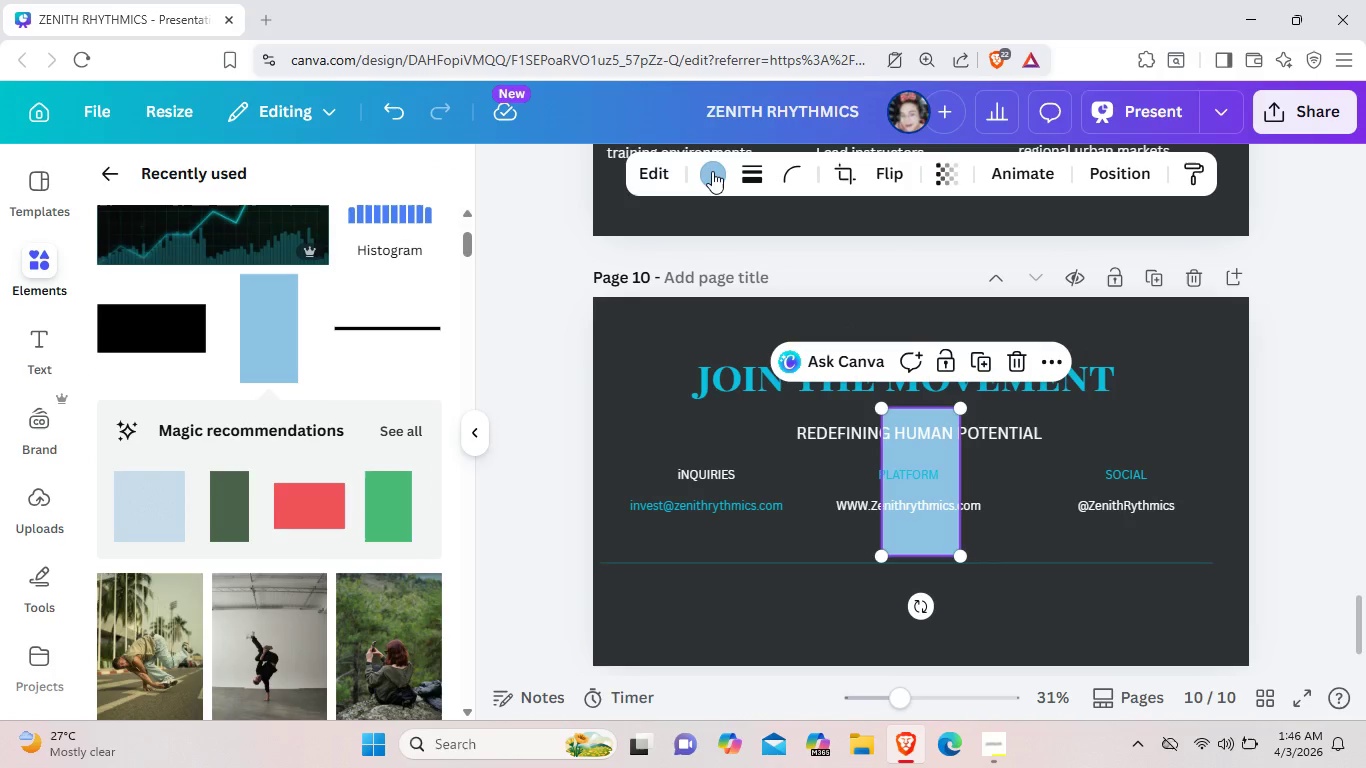 
left_click([712, 171])
 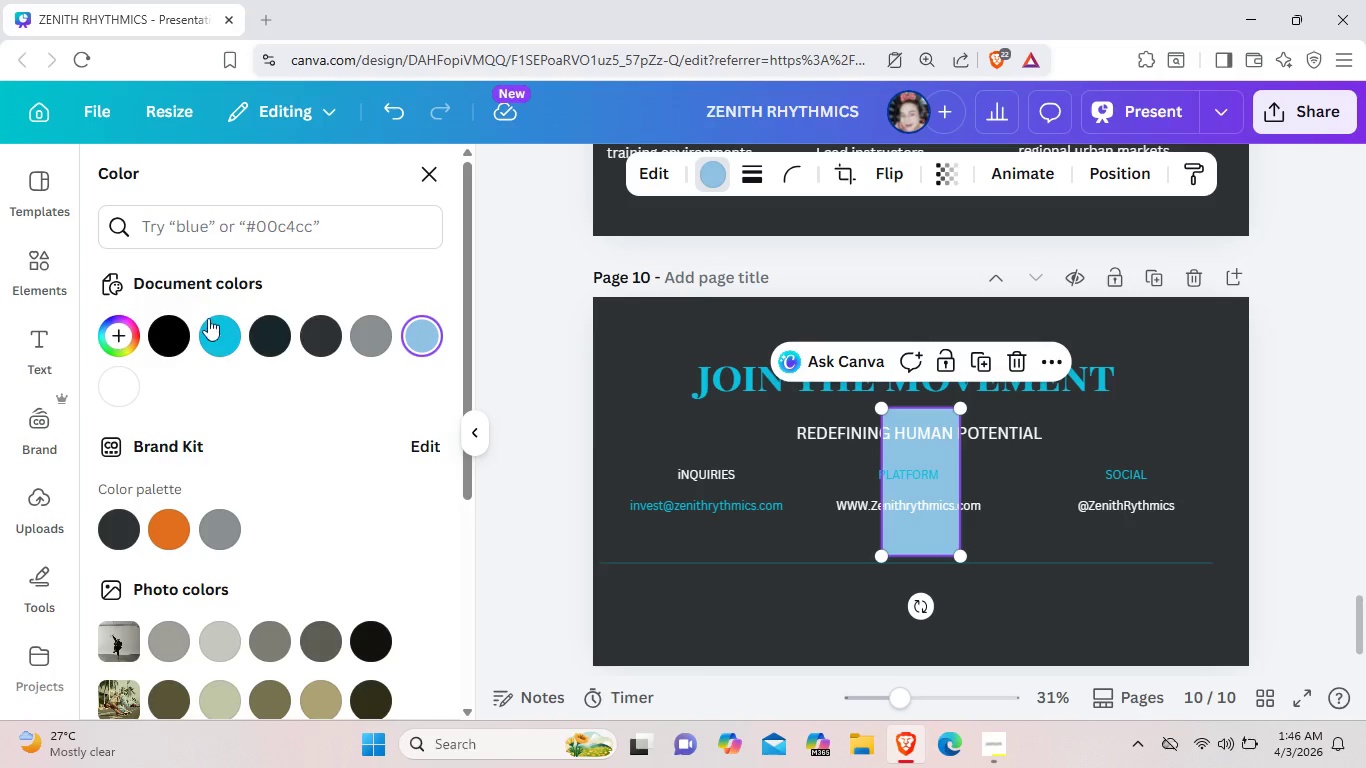 
left_click([207, 320])
 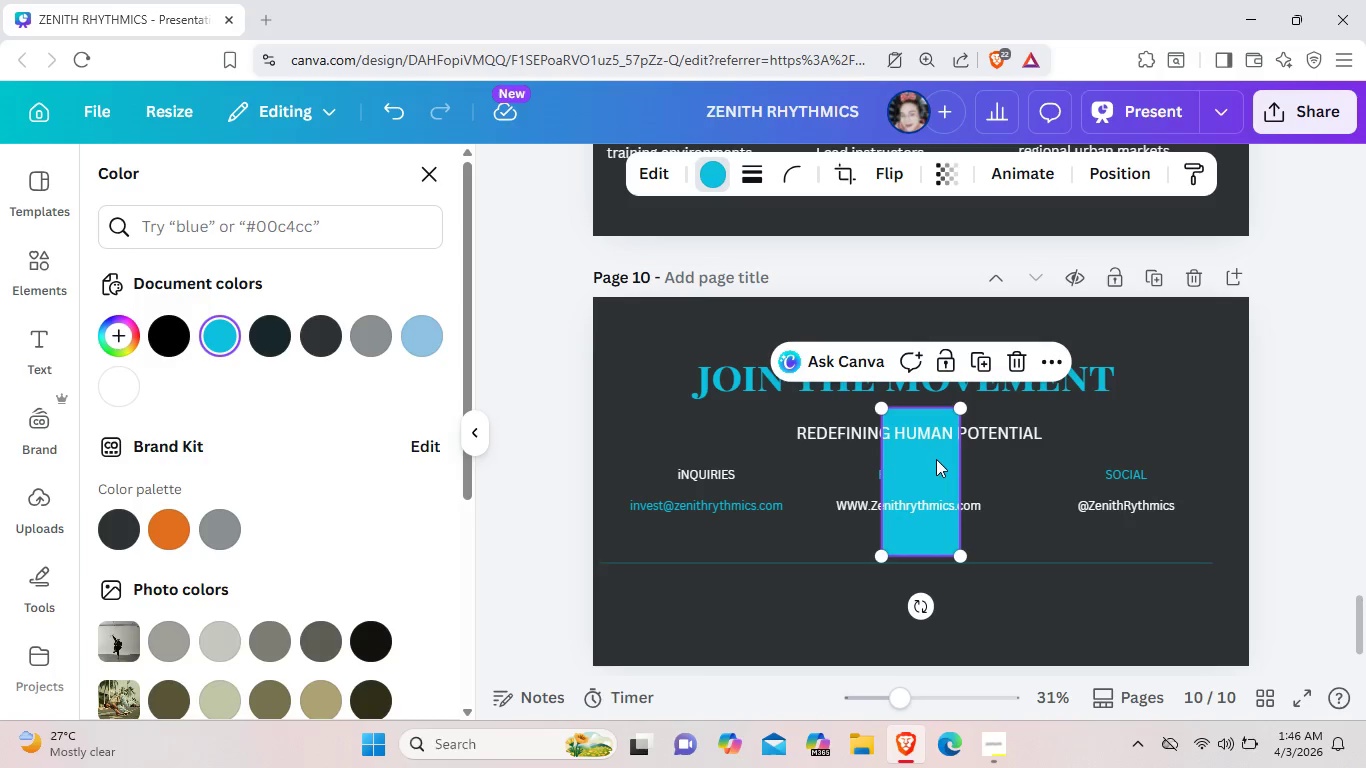 
left_click_drag(start_coordinate=[936, 459], to_coordinate=[697, 367])
 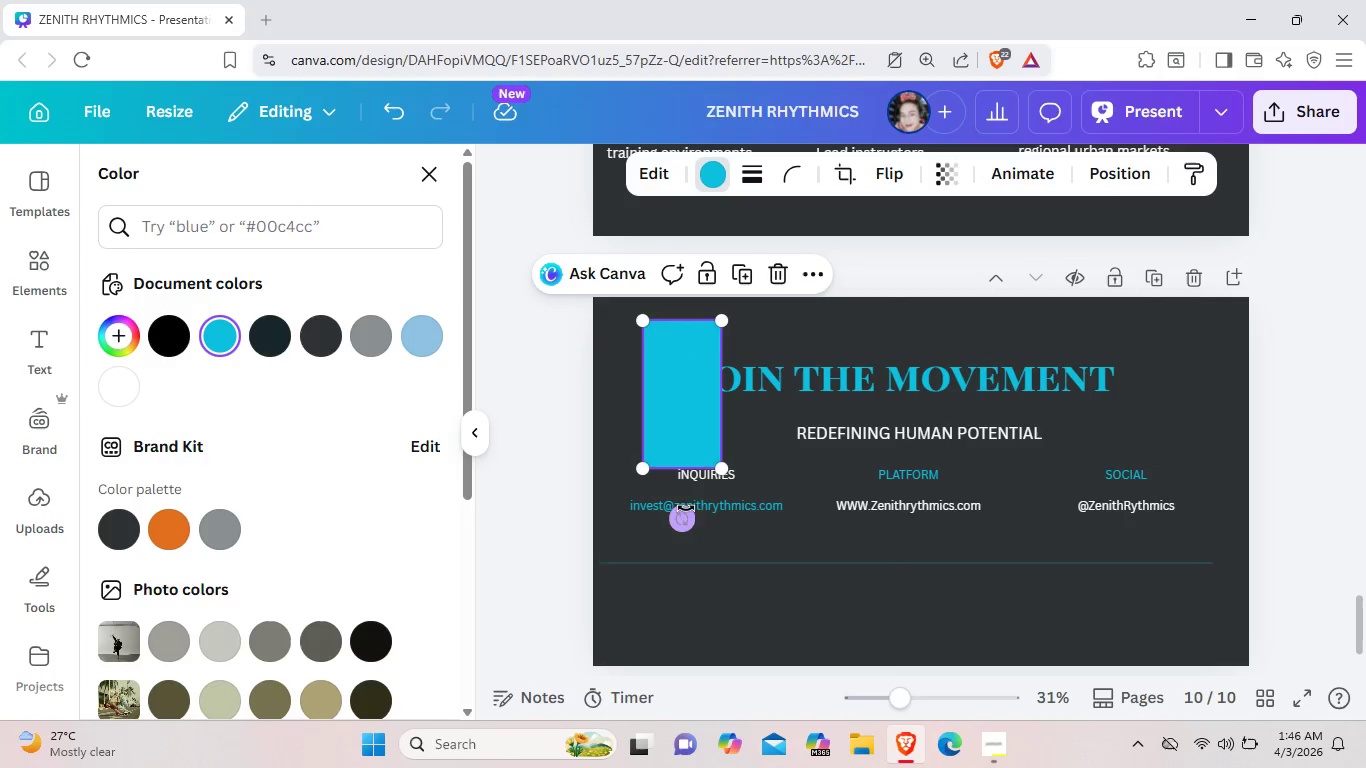 
left_click_drag(start_coordinate=[686, 509], to_coordinate=[622, 497])
 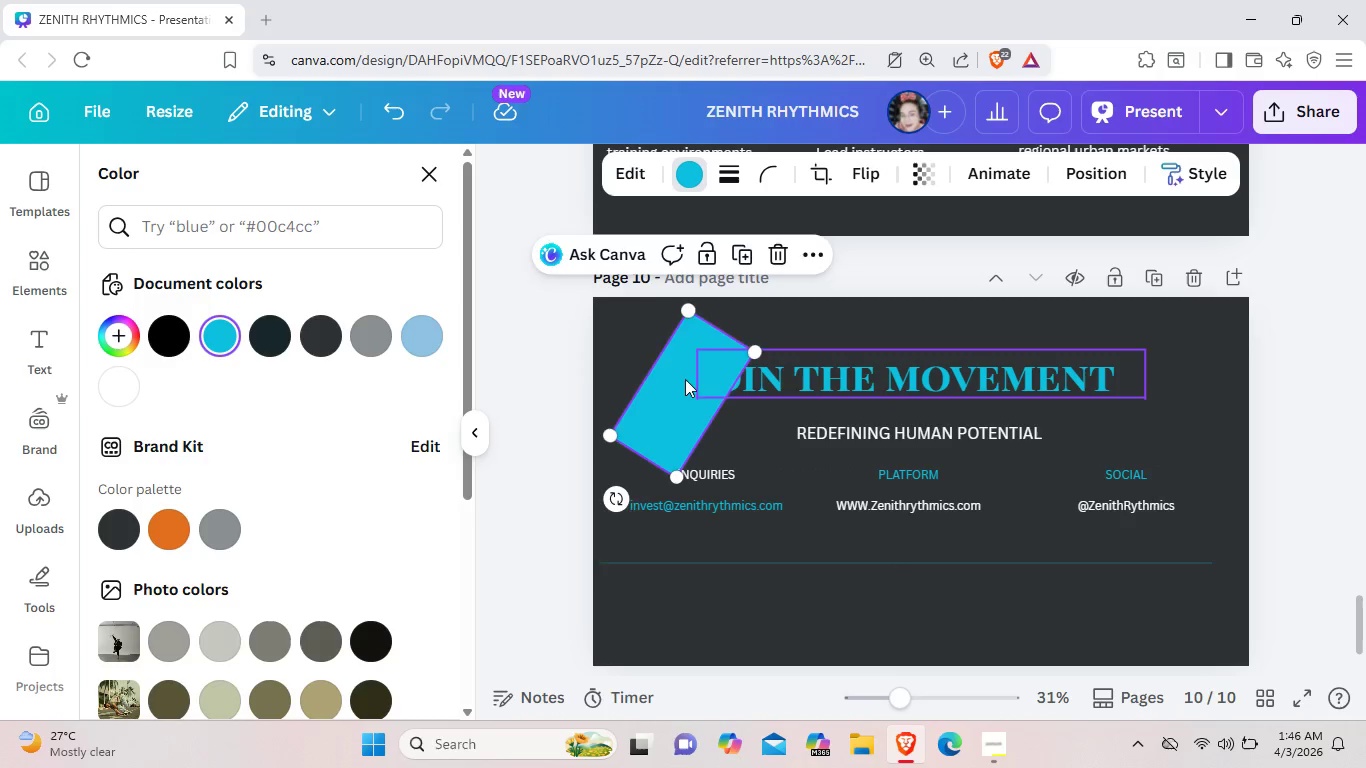 
left_click_drag(start_coordinate=[720, 388], to_coordinate=[638, 360])
 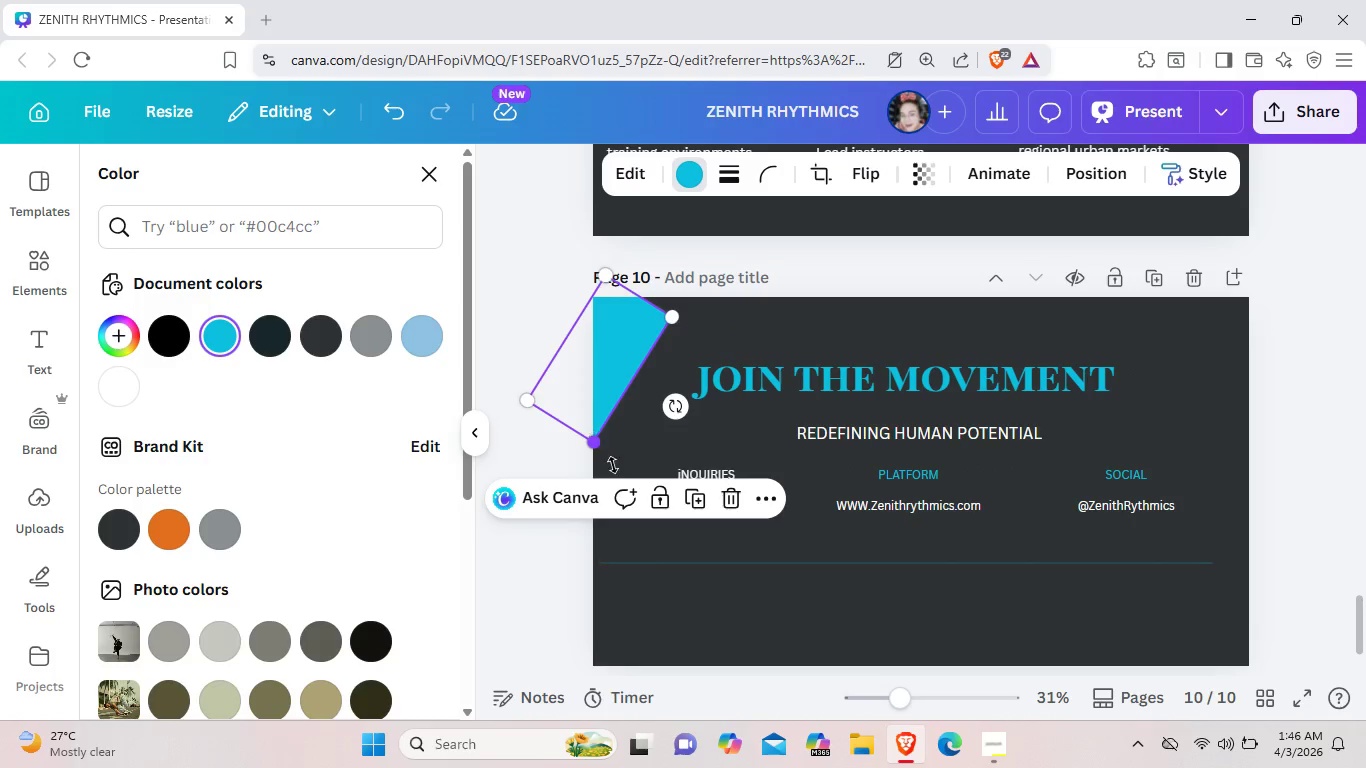 
left_click_drag(start_coordinate=[596, 439], to_coordinate=[851, 751])
 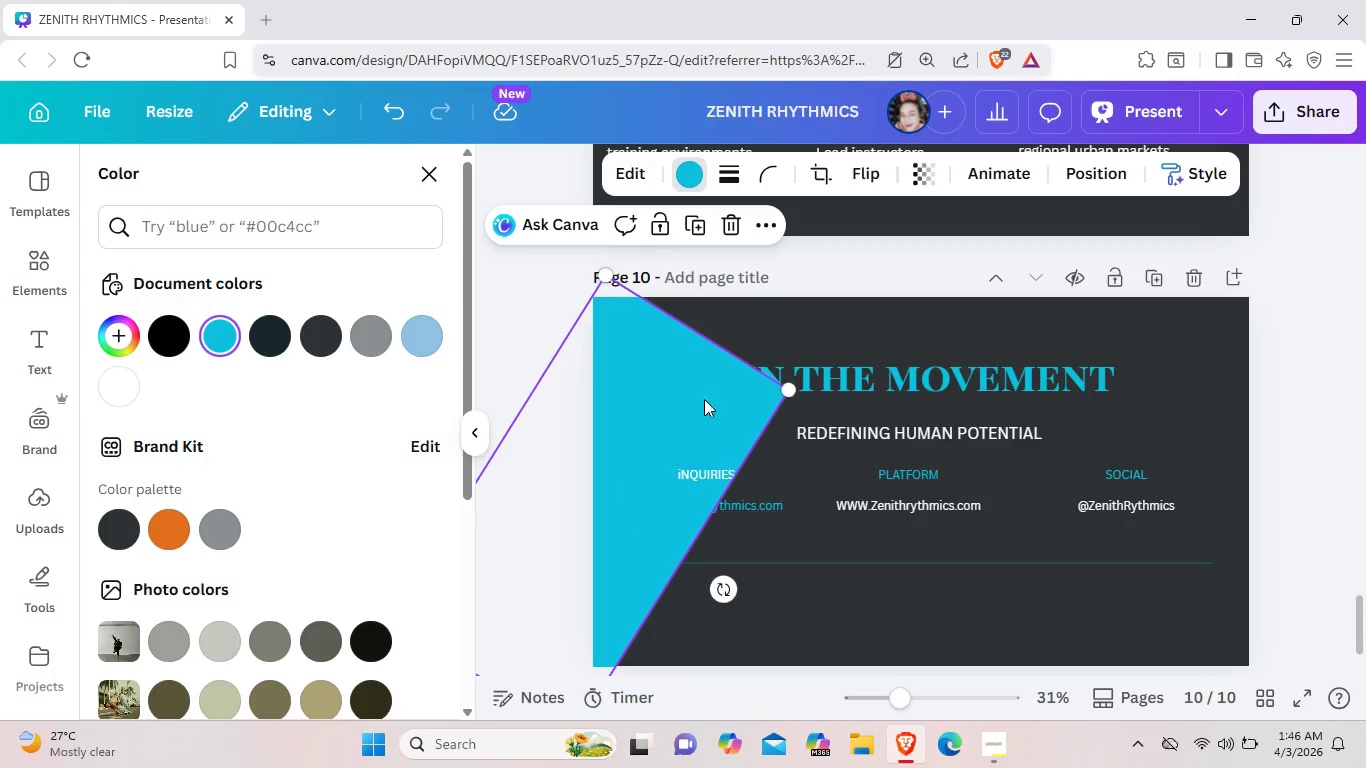 
left_click_drag(start_coordinate=[649, 382], to_coordinate=[730, 299])
 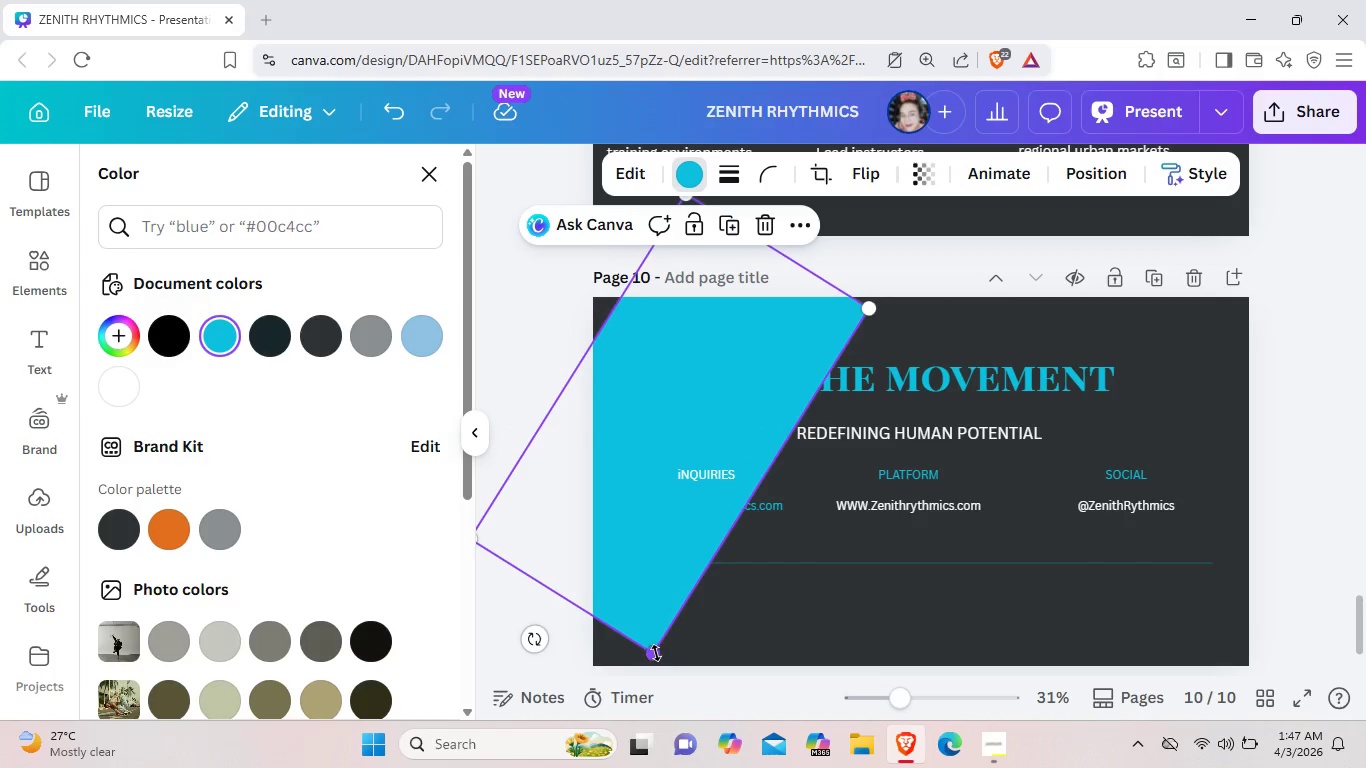 
left_click_drag(start_coordinate=[656, 653], to_coordinate=[614, 702])
 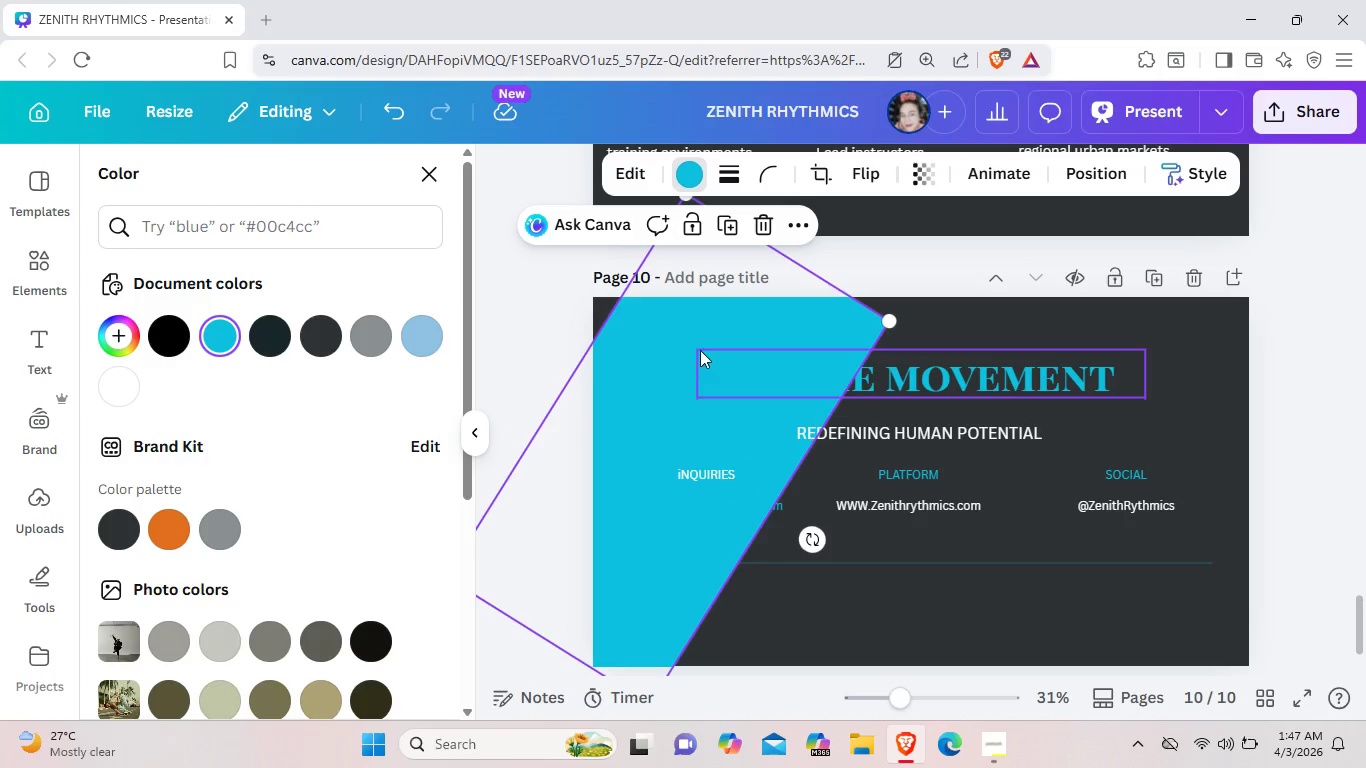 
left_click_drag(start_coordinate=[705, 351], to_coordinate=[663, 322])
 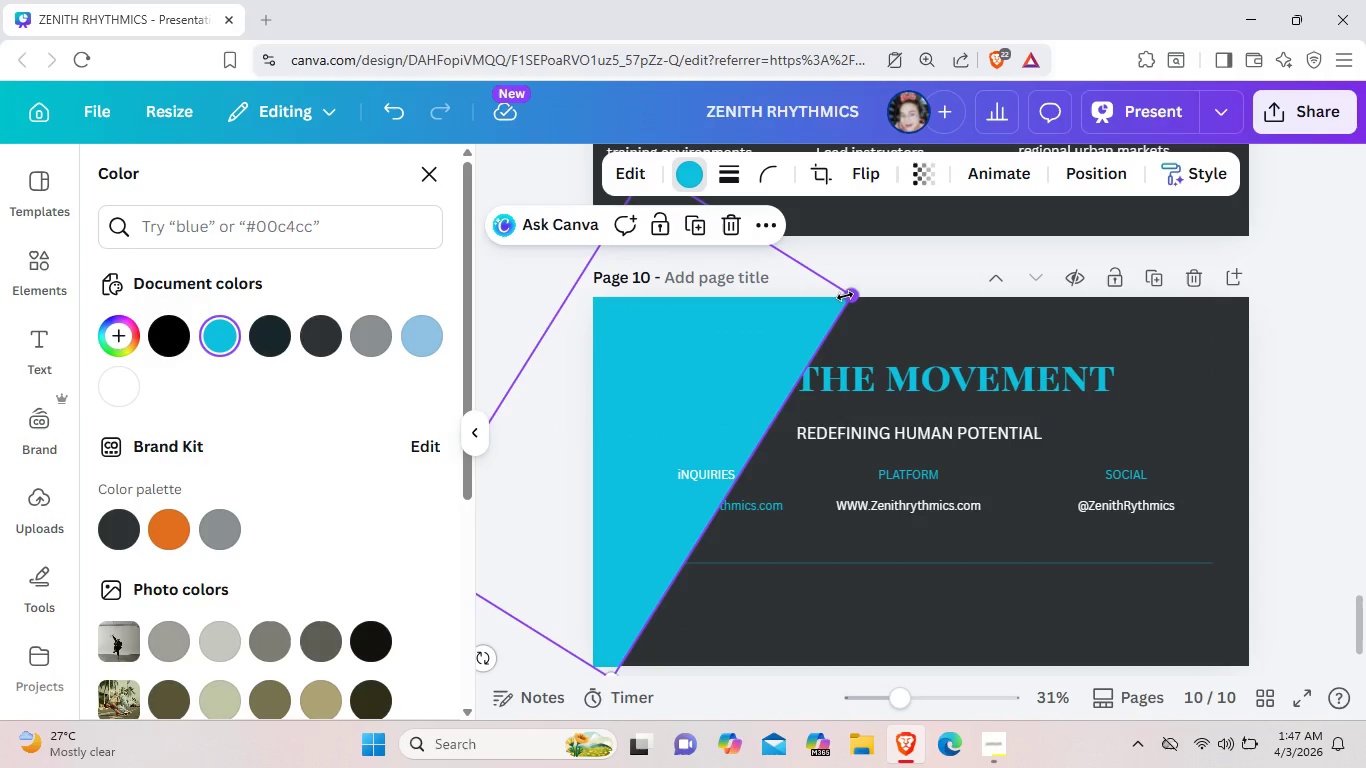 
left_click_drag(start_coordinate=[845, 296], to_coordinate=[873, 274])
 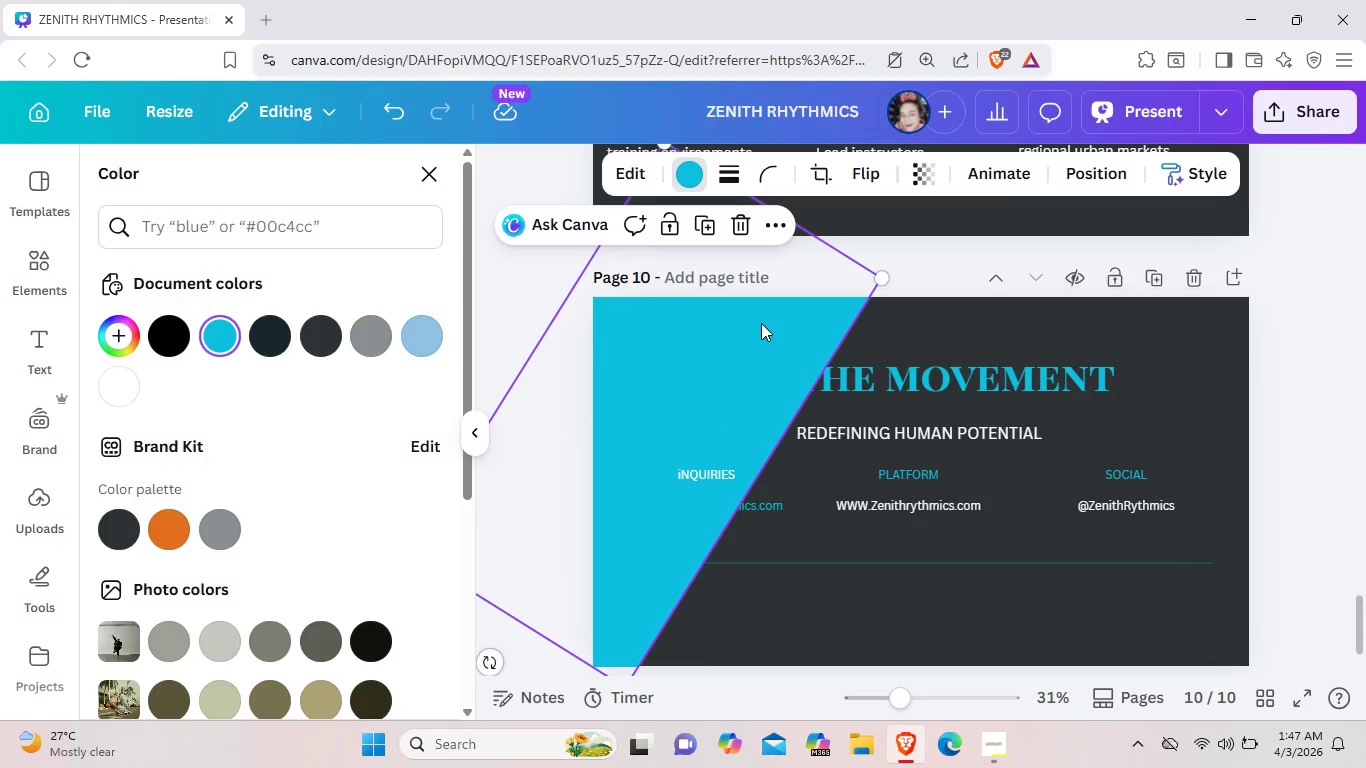 
left_click([761, 323])
 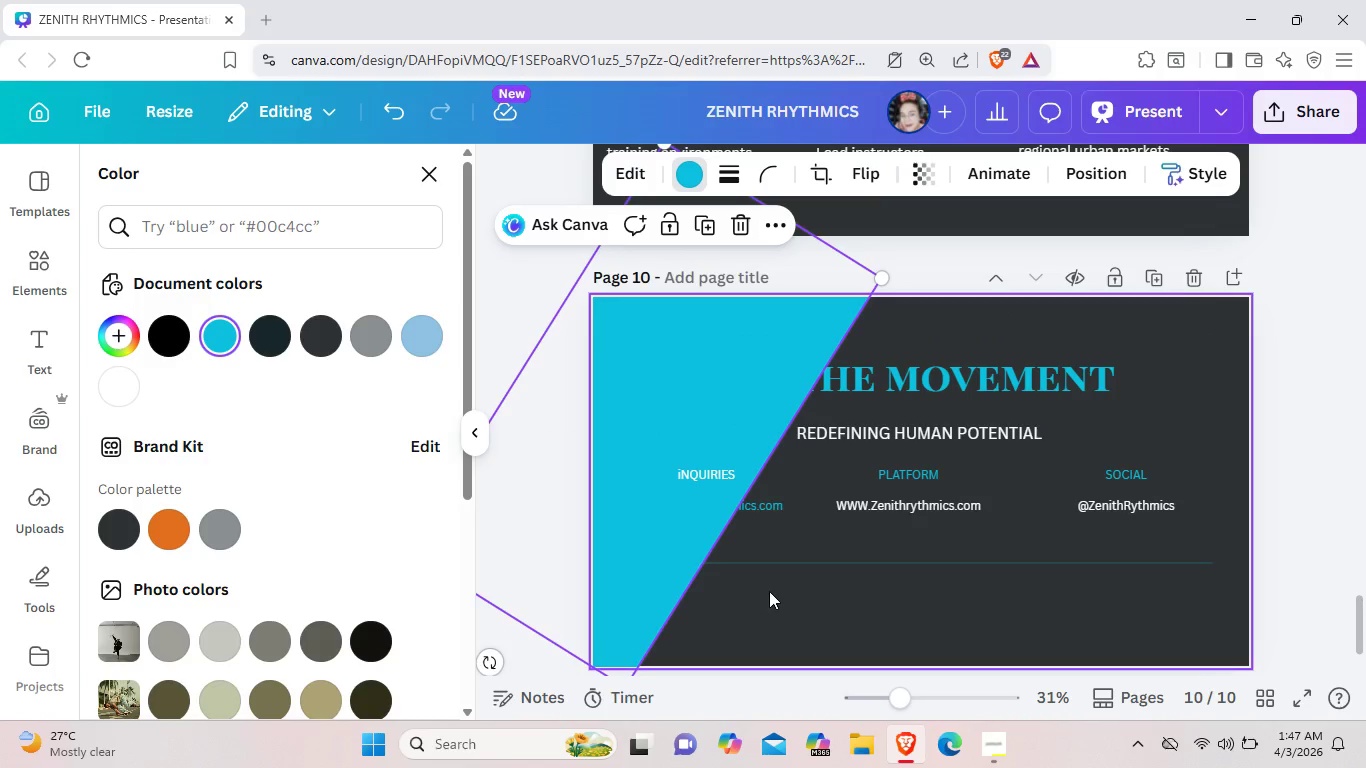 
left_click([769, 591])
 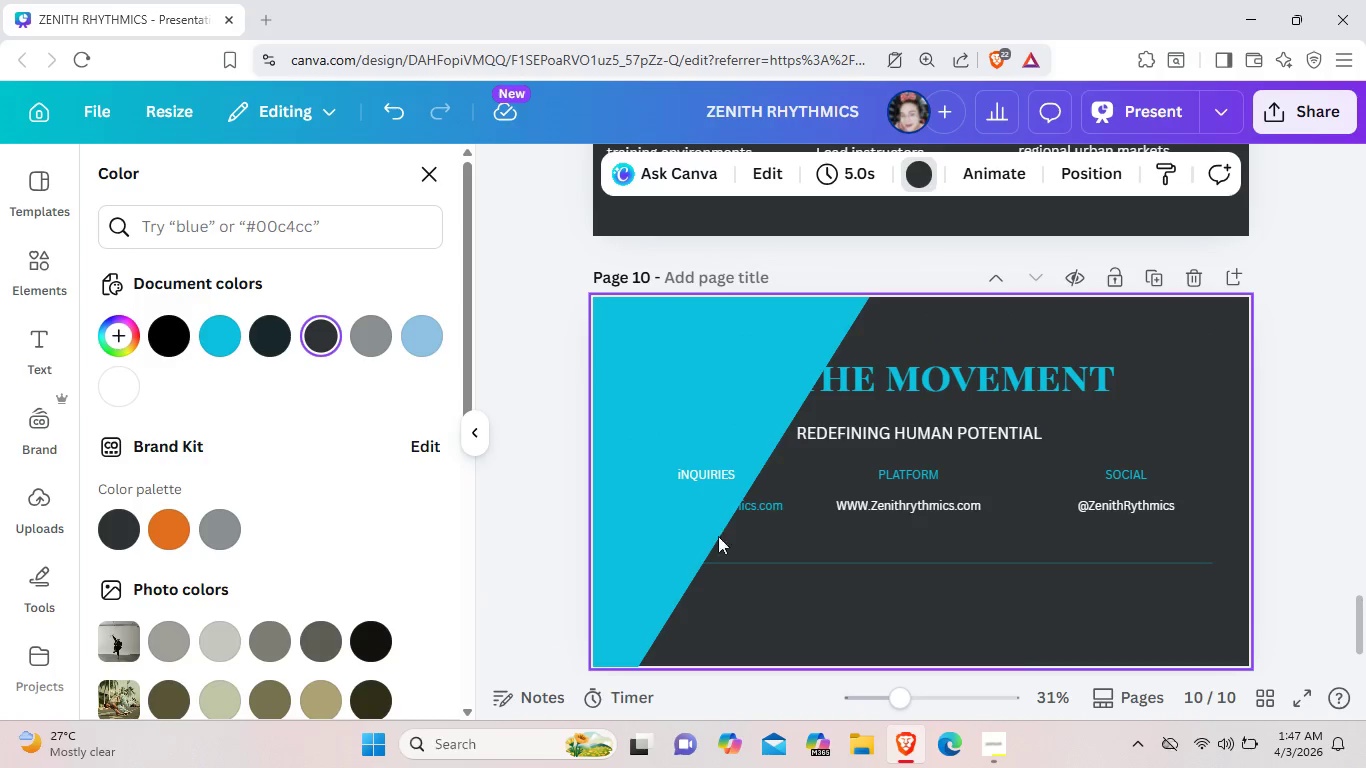 
left_click([696, 392])
 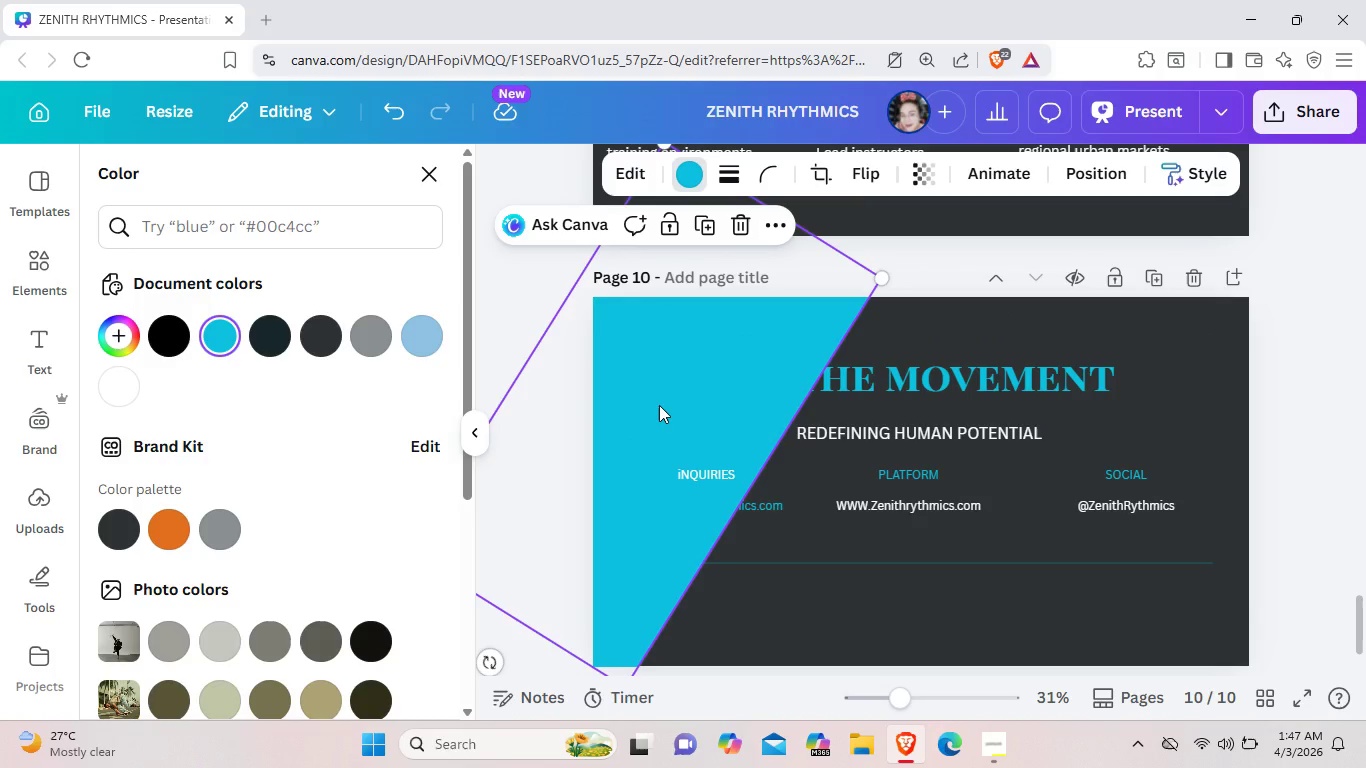 
right_click([659, 405])
 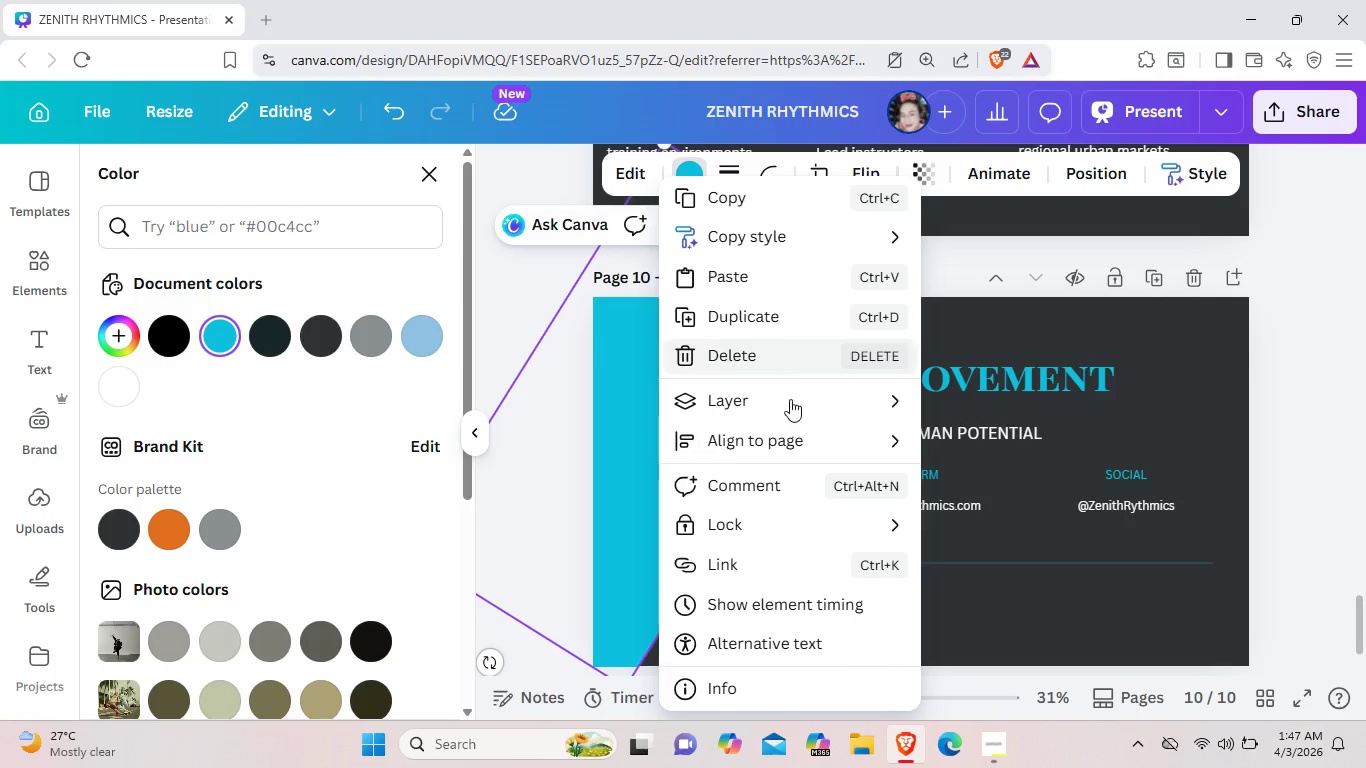 
mouse_move([815, 415])
 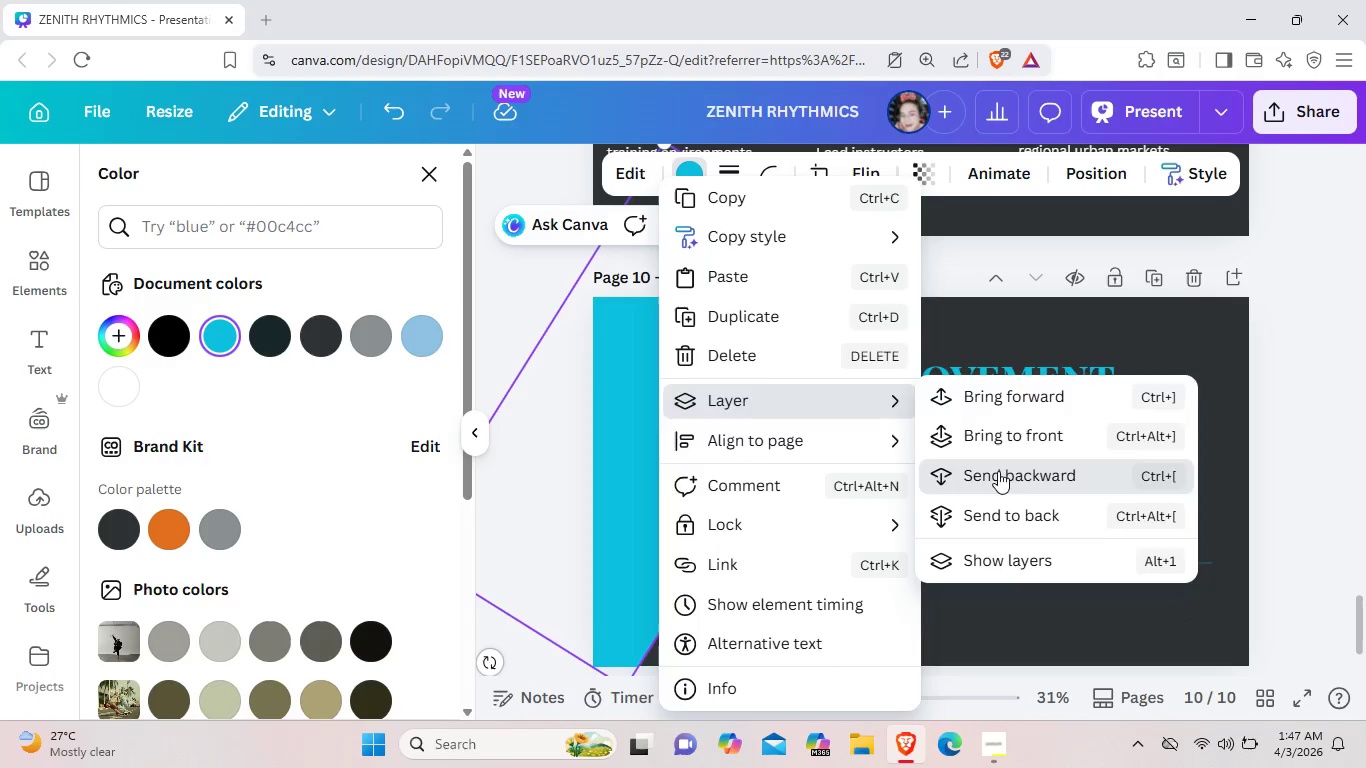 
left_click([998, 471])
 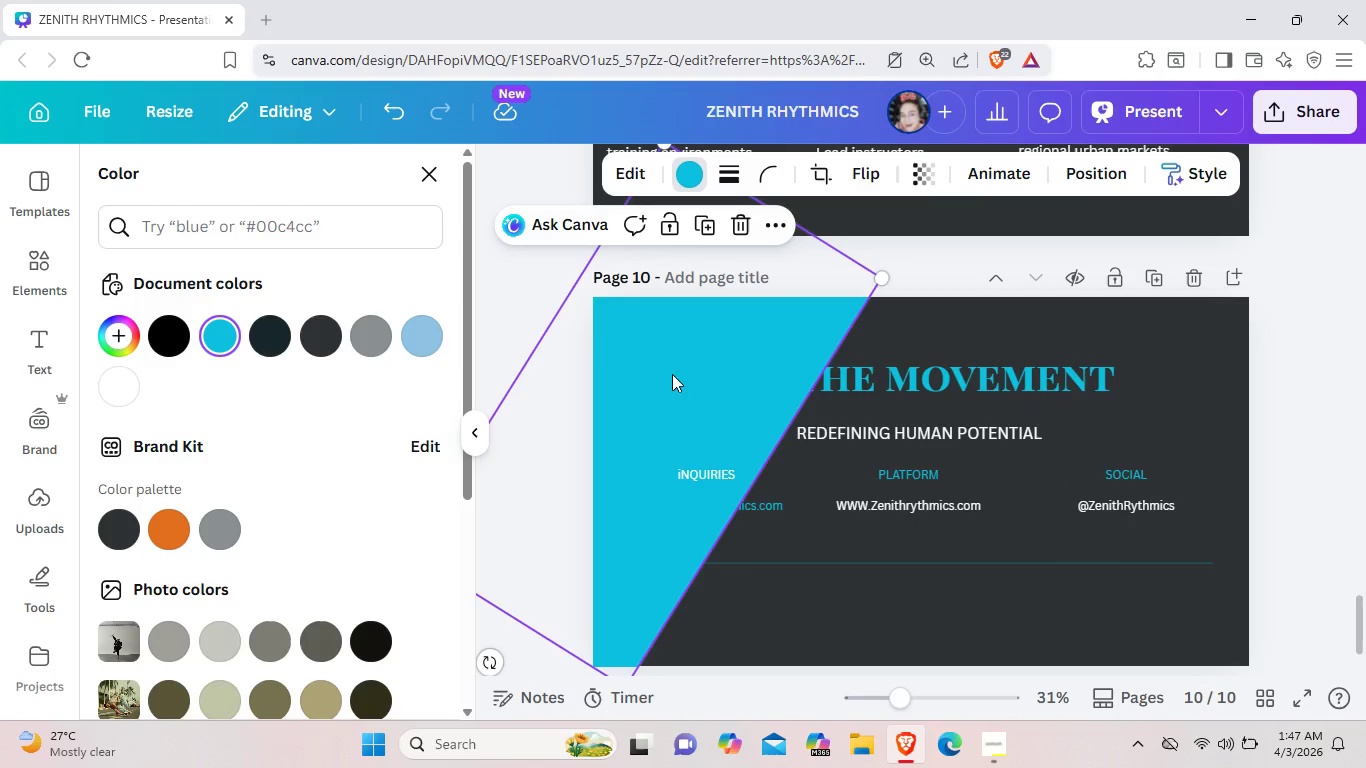 
right_click([672, 374])
 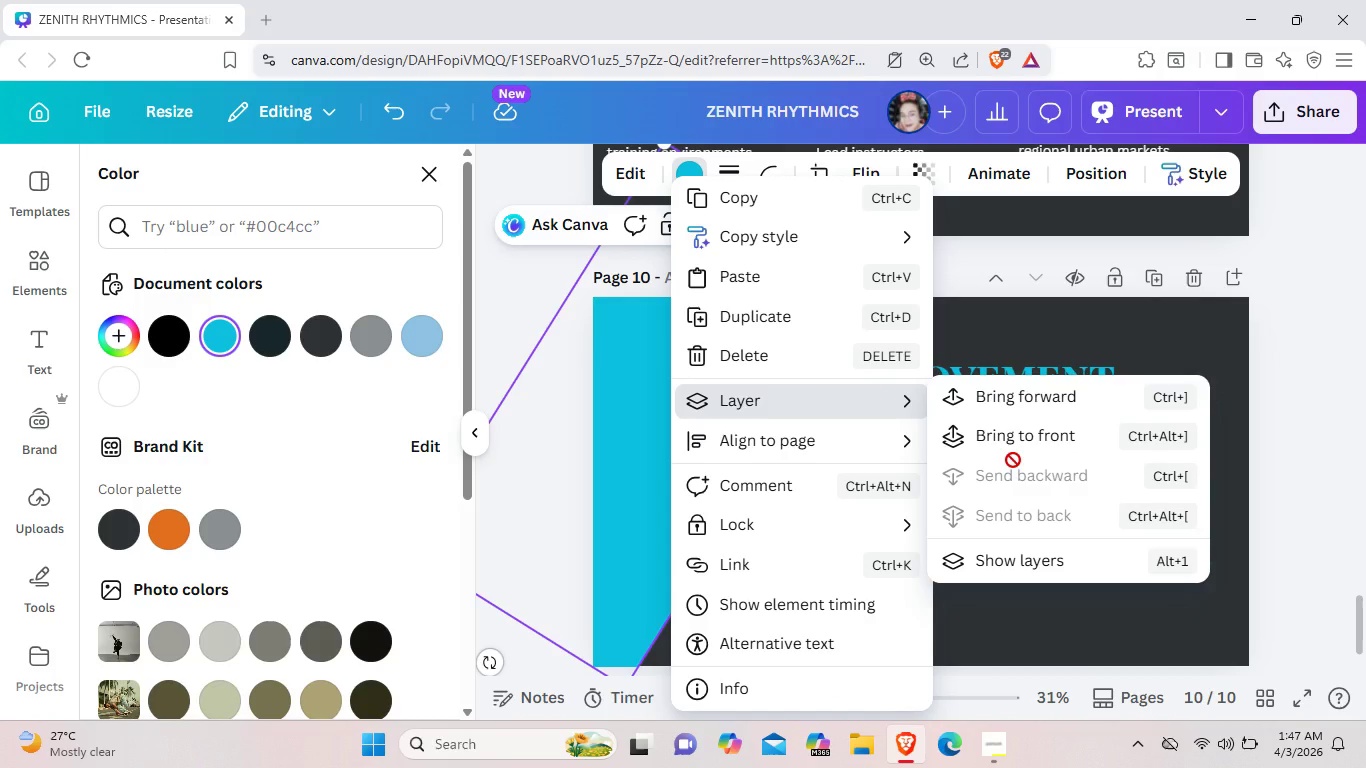 
left_click([1088, 616])
 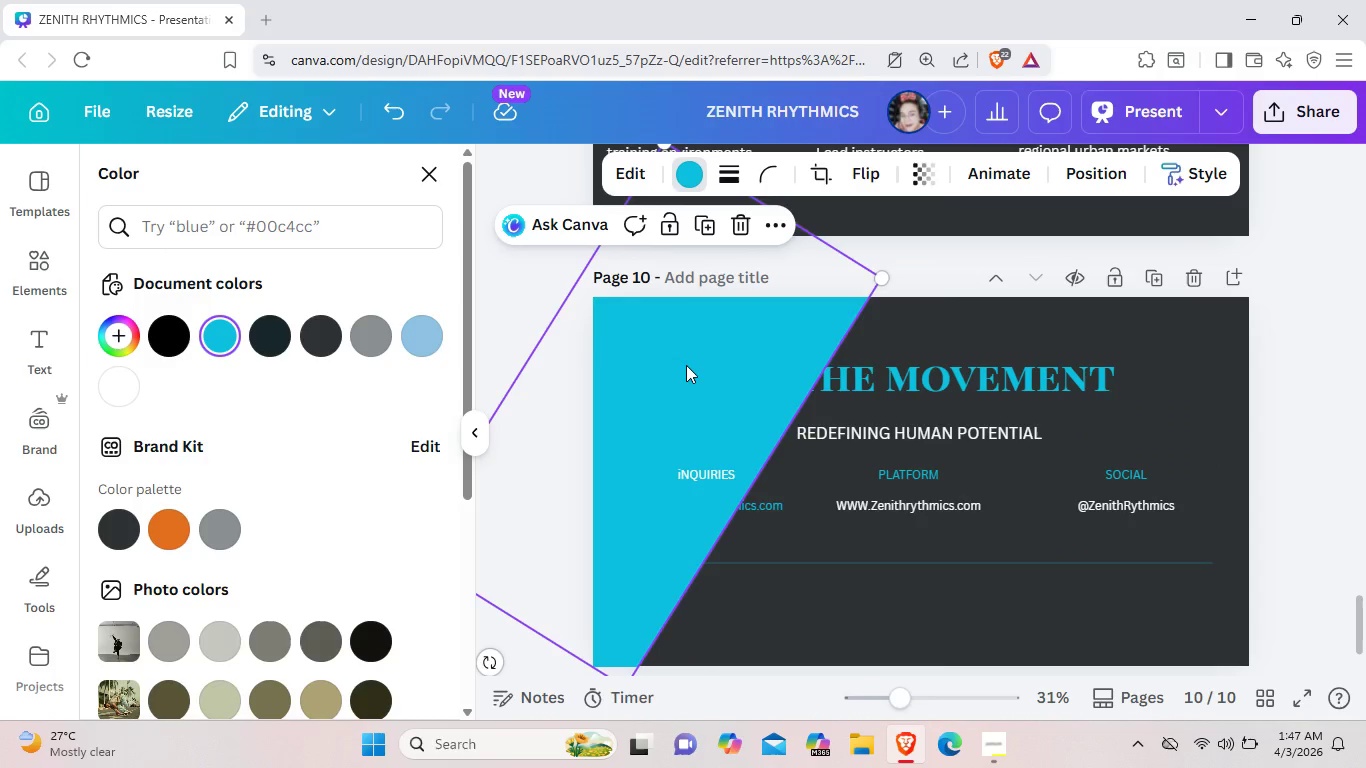 
right_click([686, 365])
 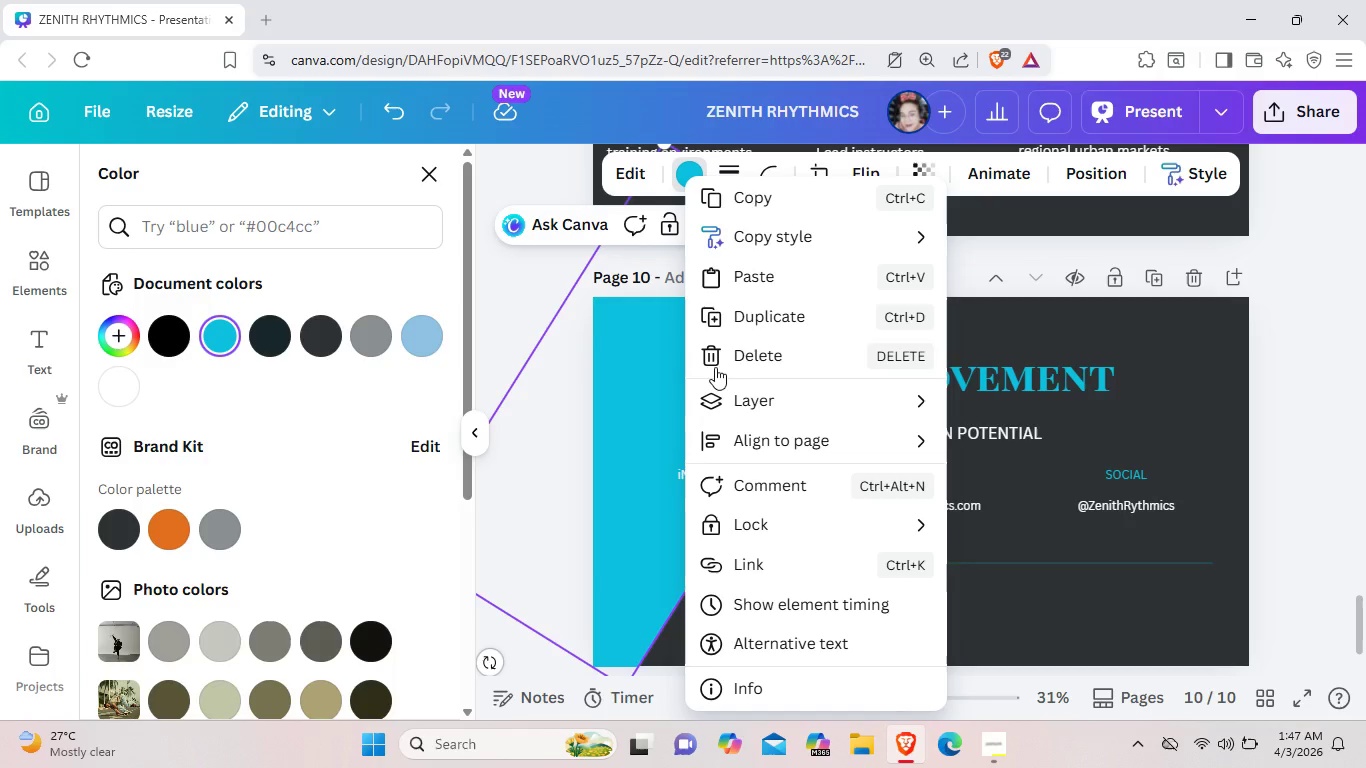 
mouse_move([792, 411])
 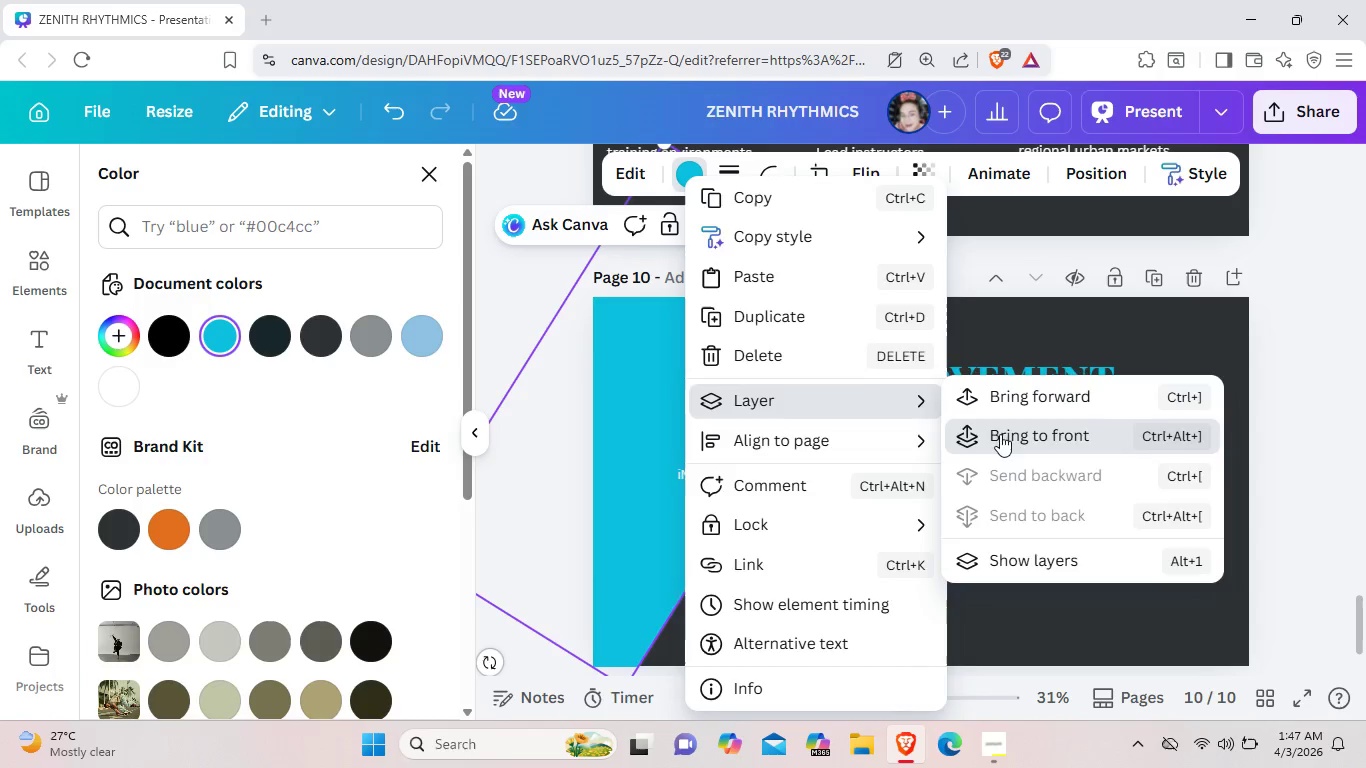 
left_click([1000, 434])
 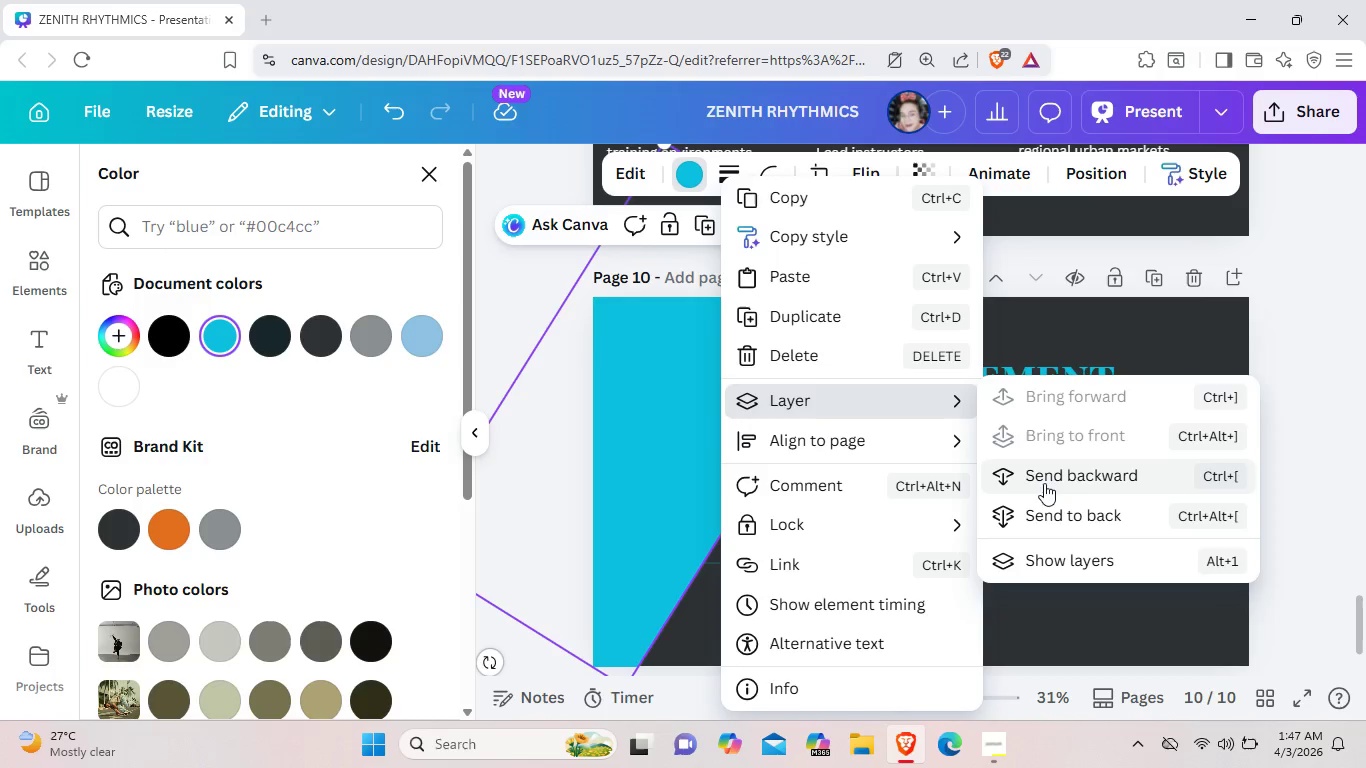 
right_click([730, 381])
 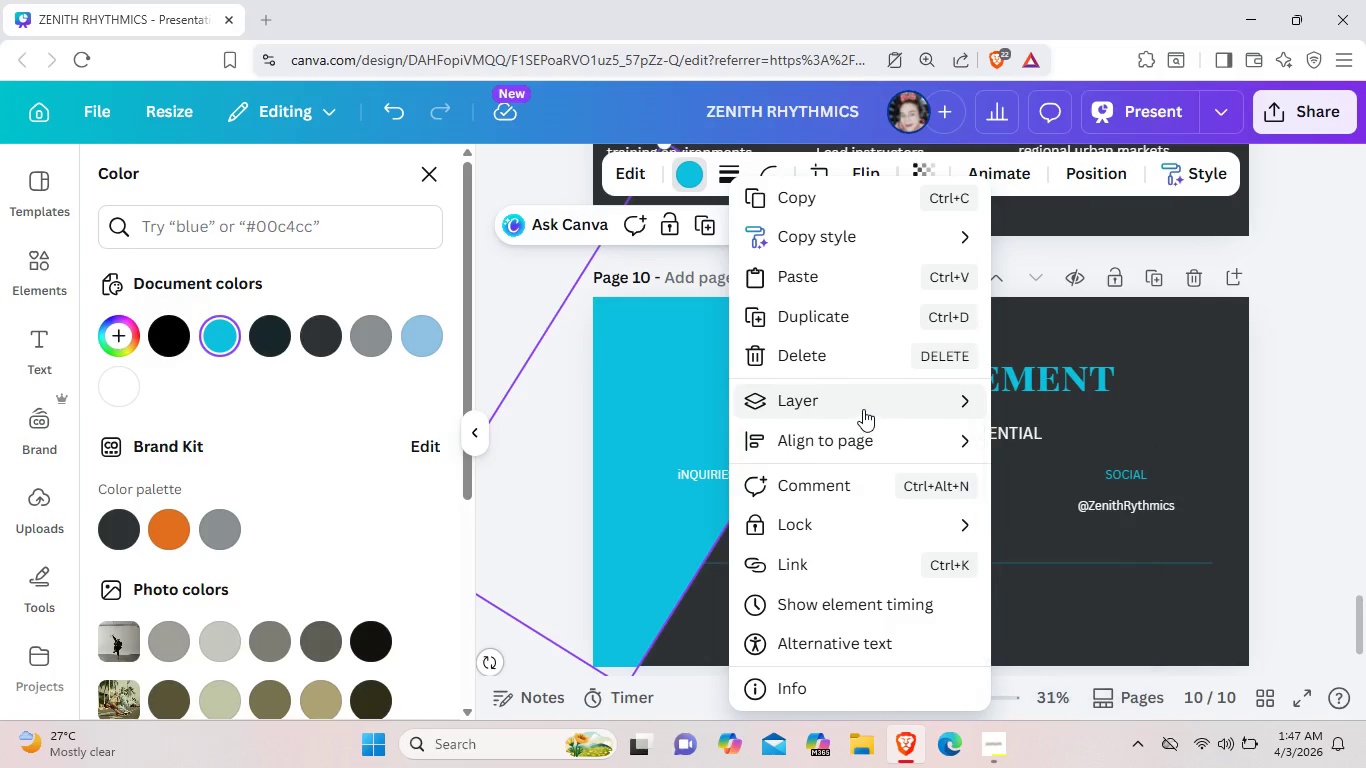 
wait(5.88)
 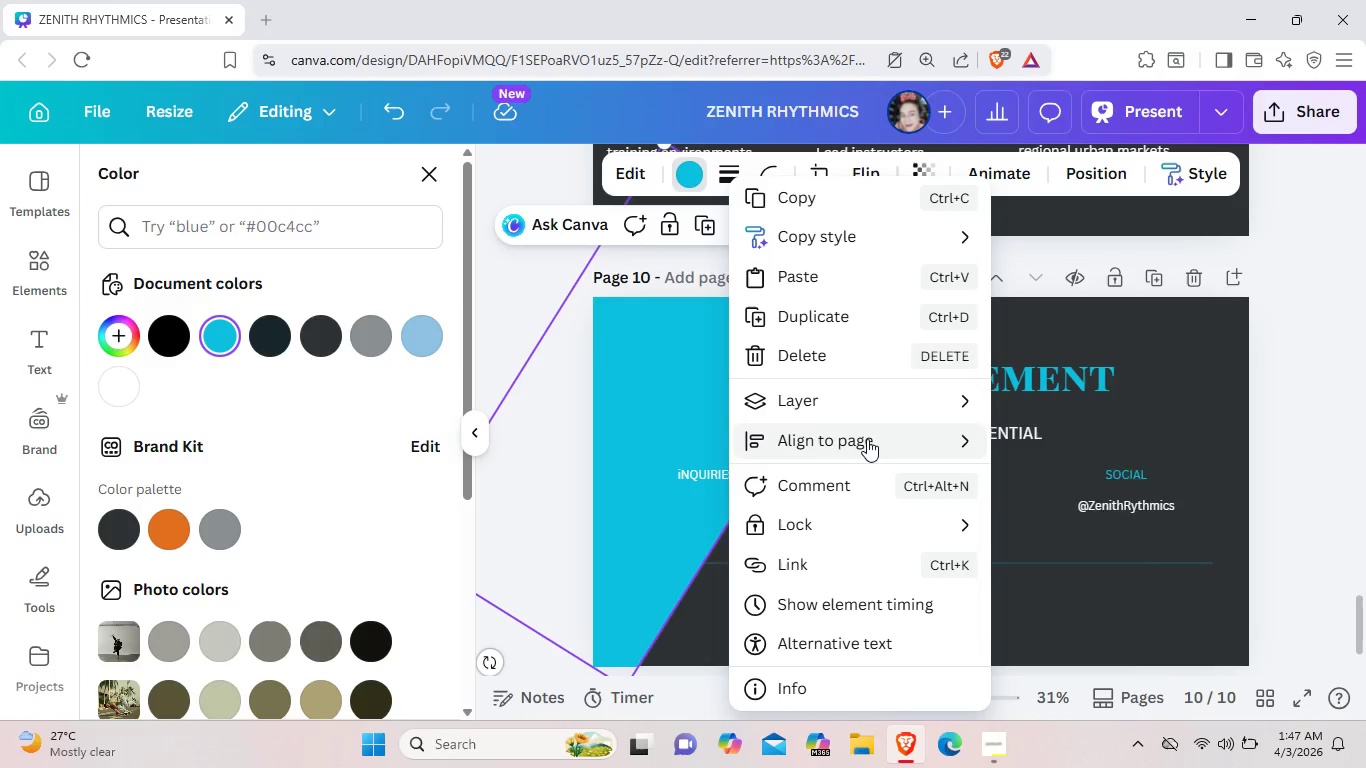 
left_click([1035, 468])
 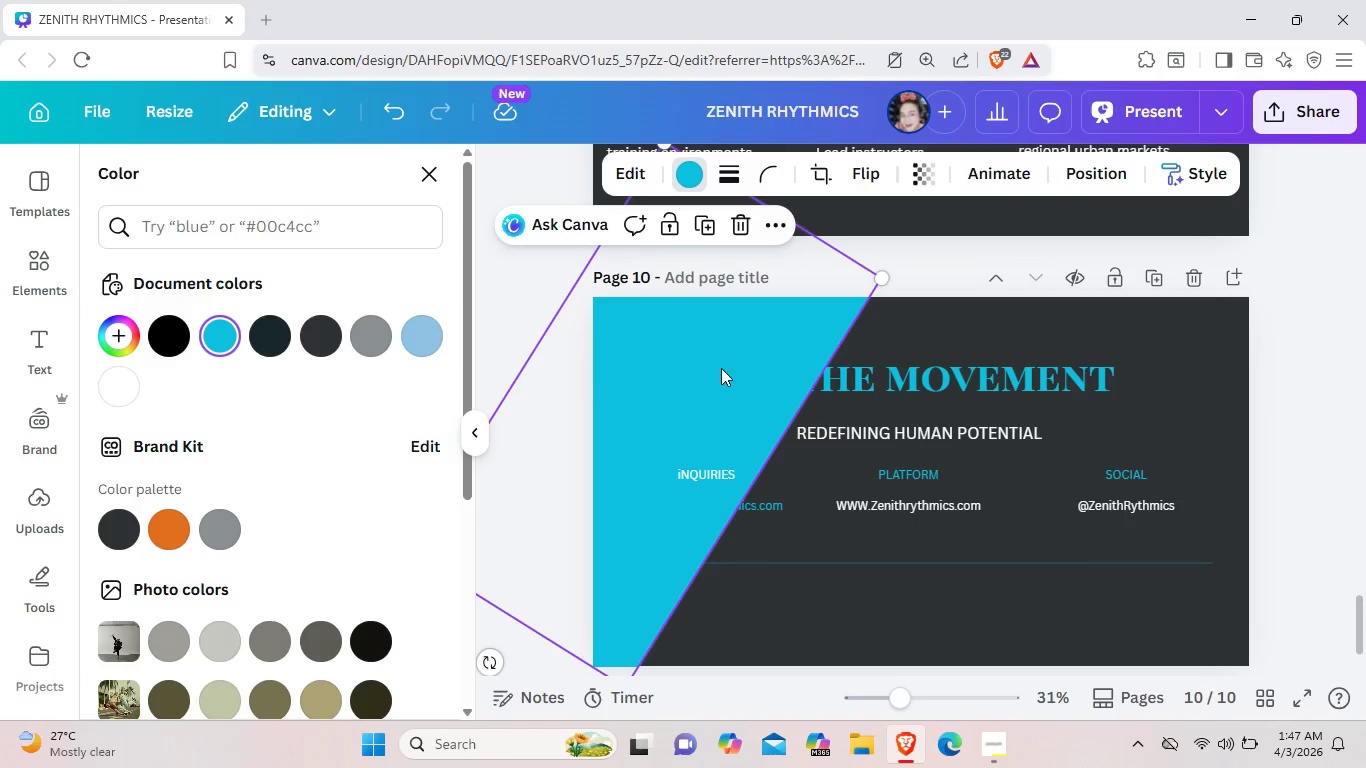 
right_click([721, 368])
 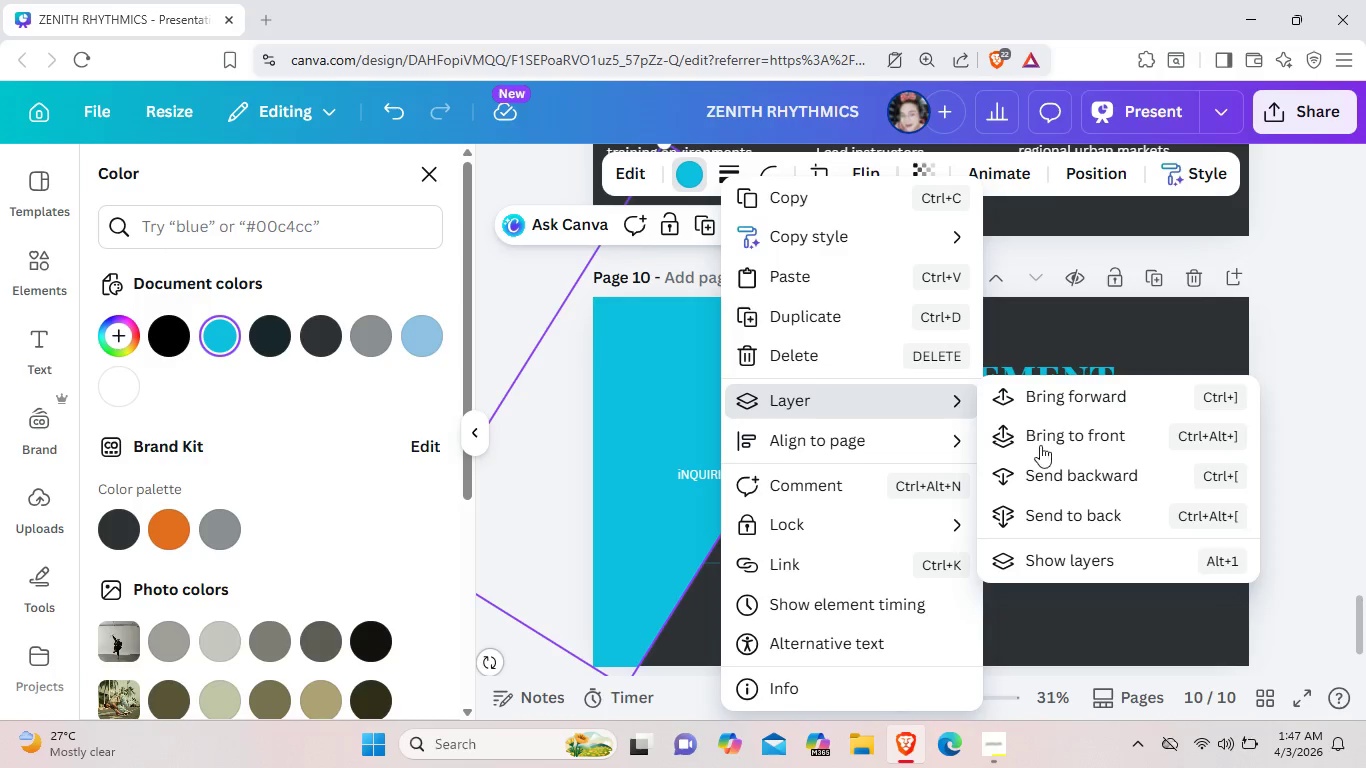 
left_click([1057, 471])
 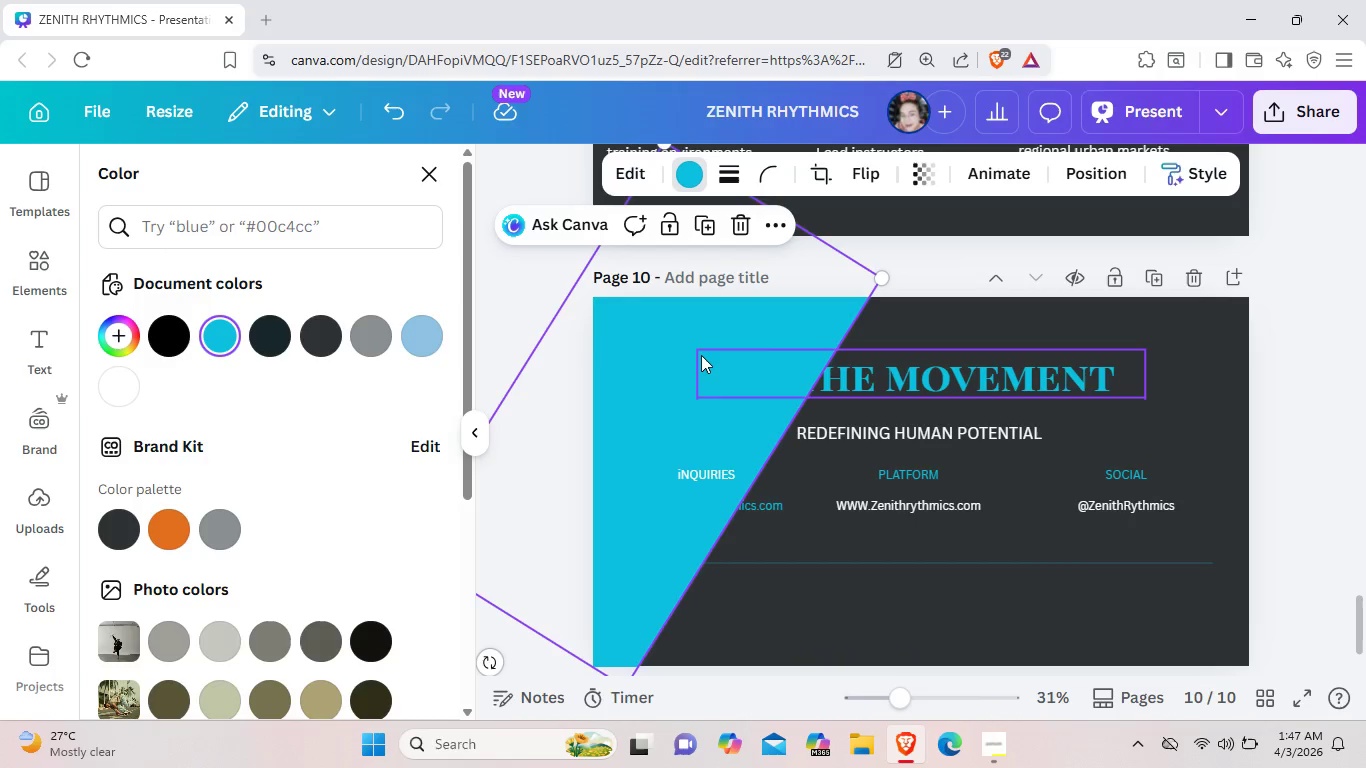 
right_click([701, 355])
 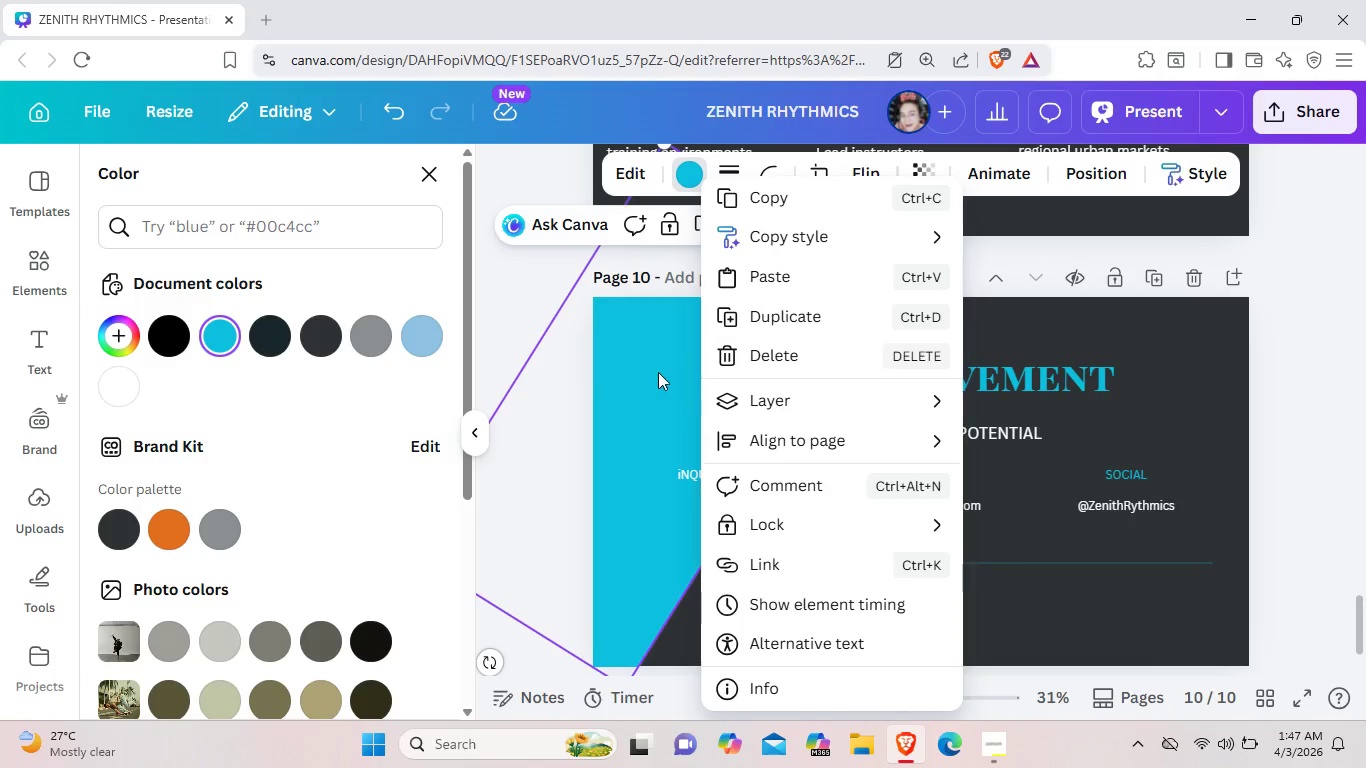 
left_click([658, 372])
 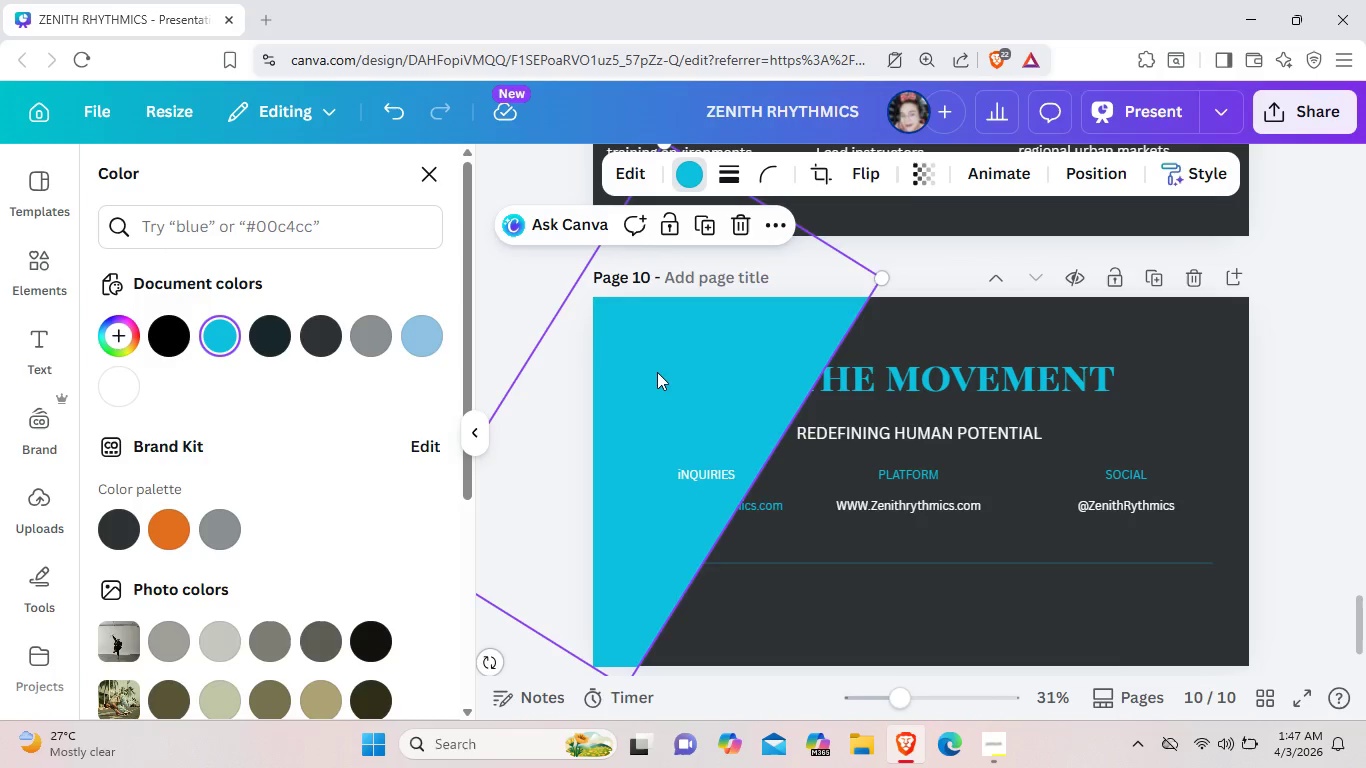 
right_click([657, 372])
 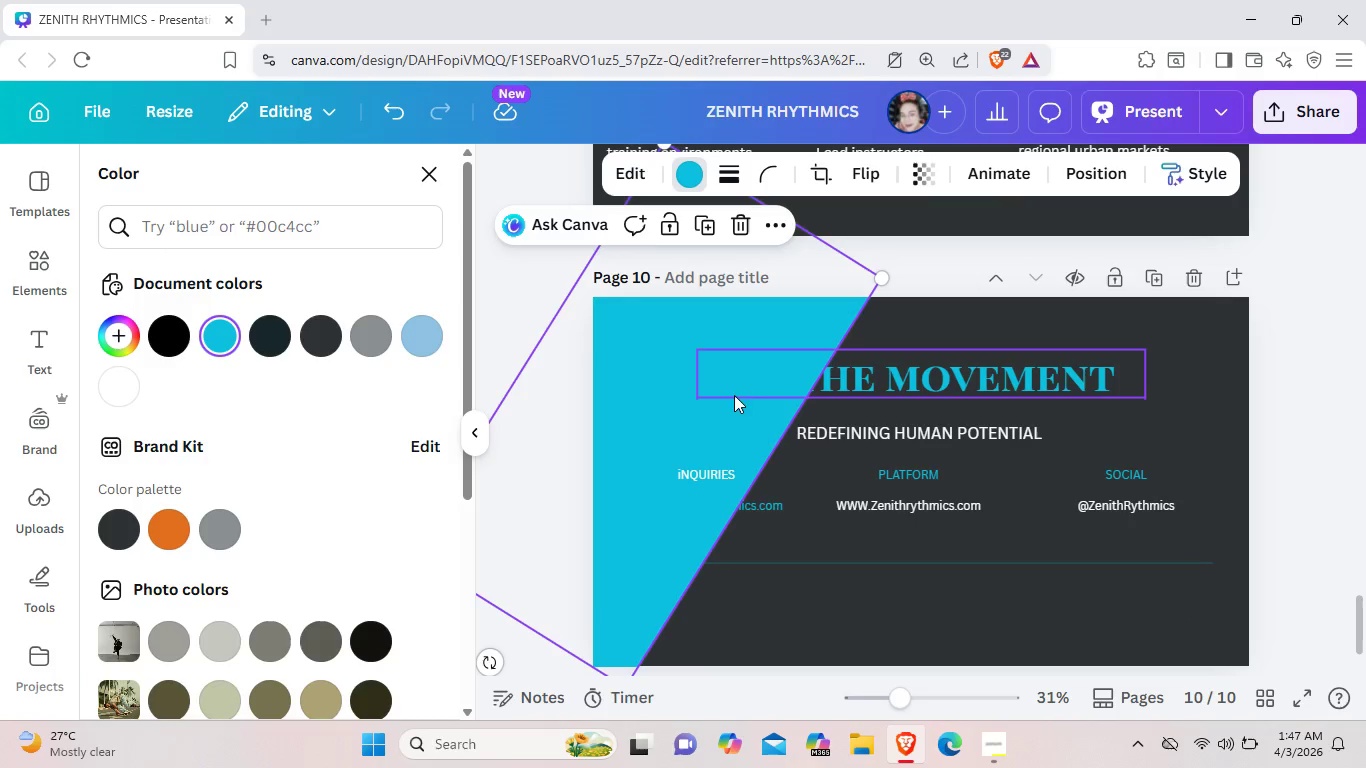 
left_click_drag(start_coordinate=[683, 366], to_coordinate=[550, 307])
 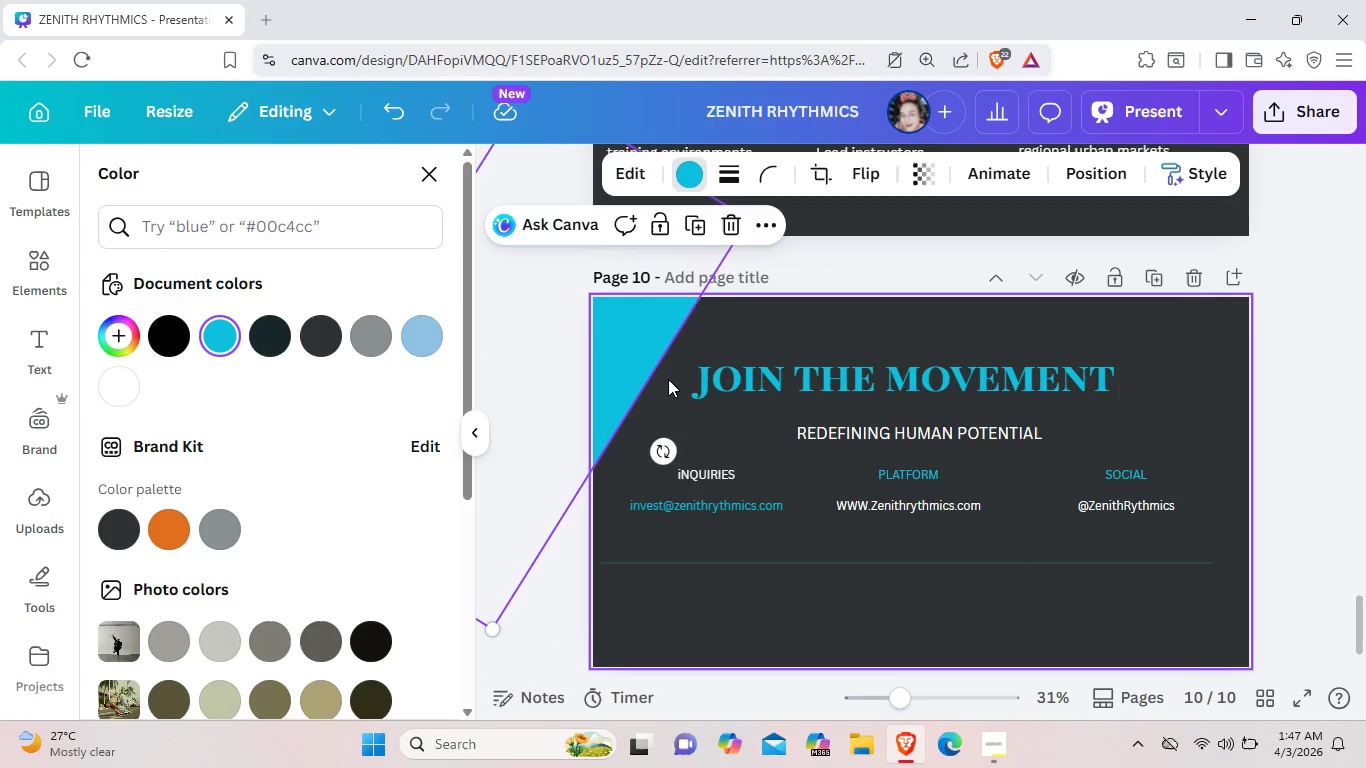 
left_click([668, 379])
 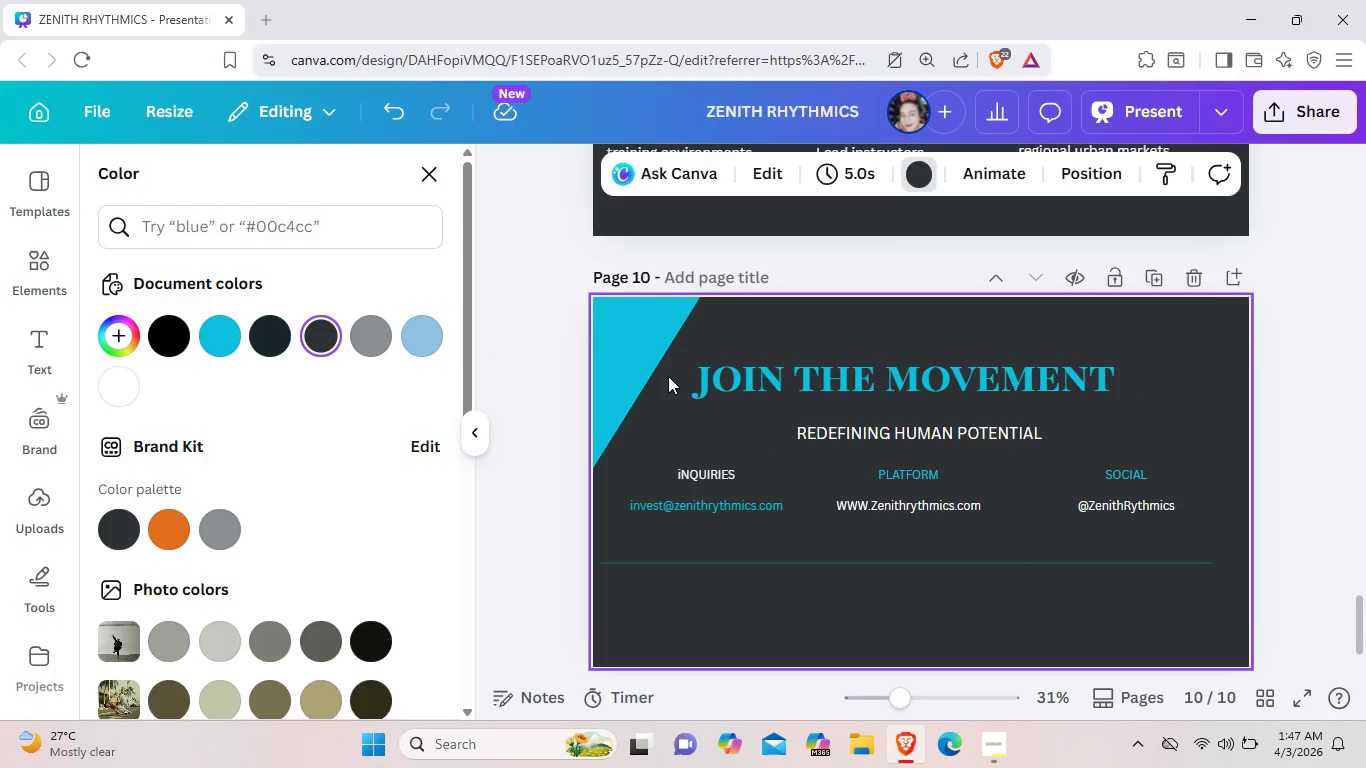 
left_click_drag(start_coordinate=[668, 376], to_coordinate=[1178, 537])
 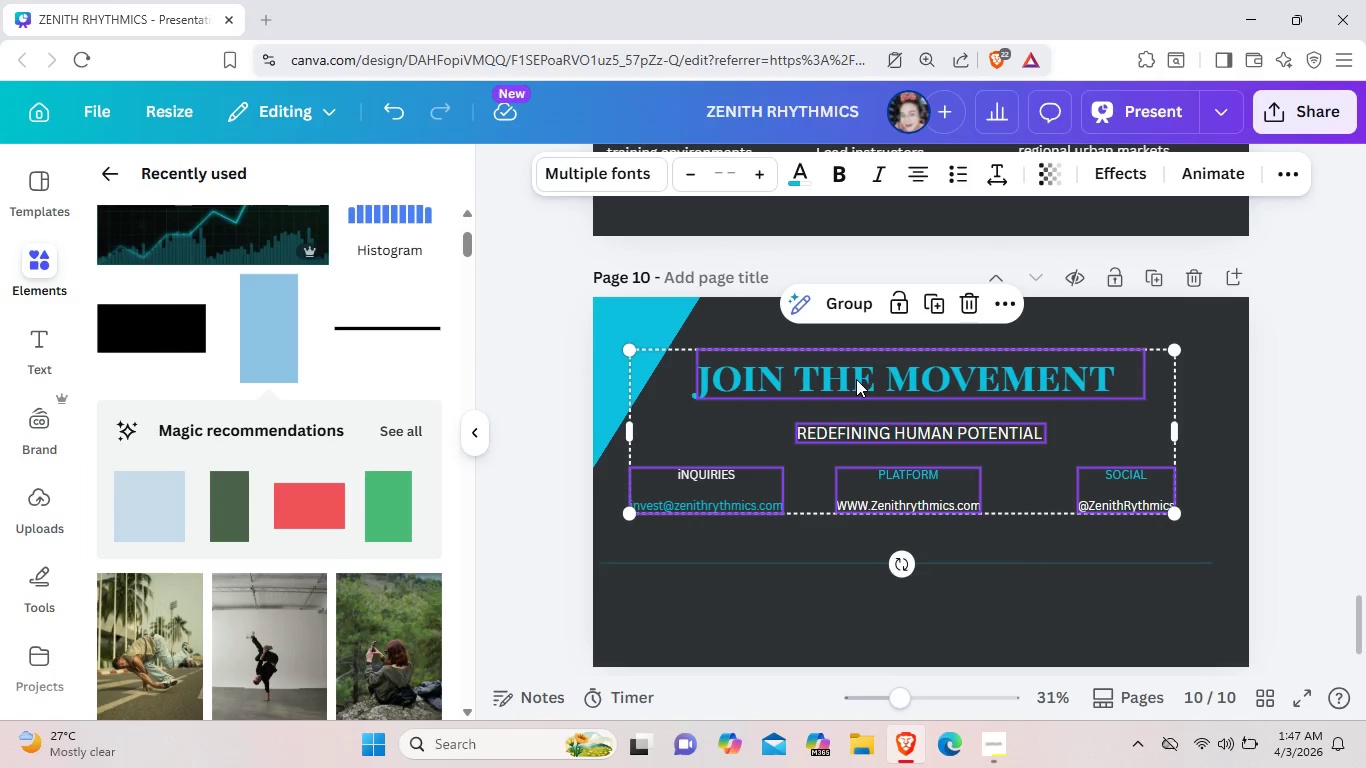 
right_click([856, 379])
 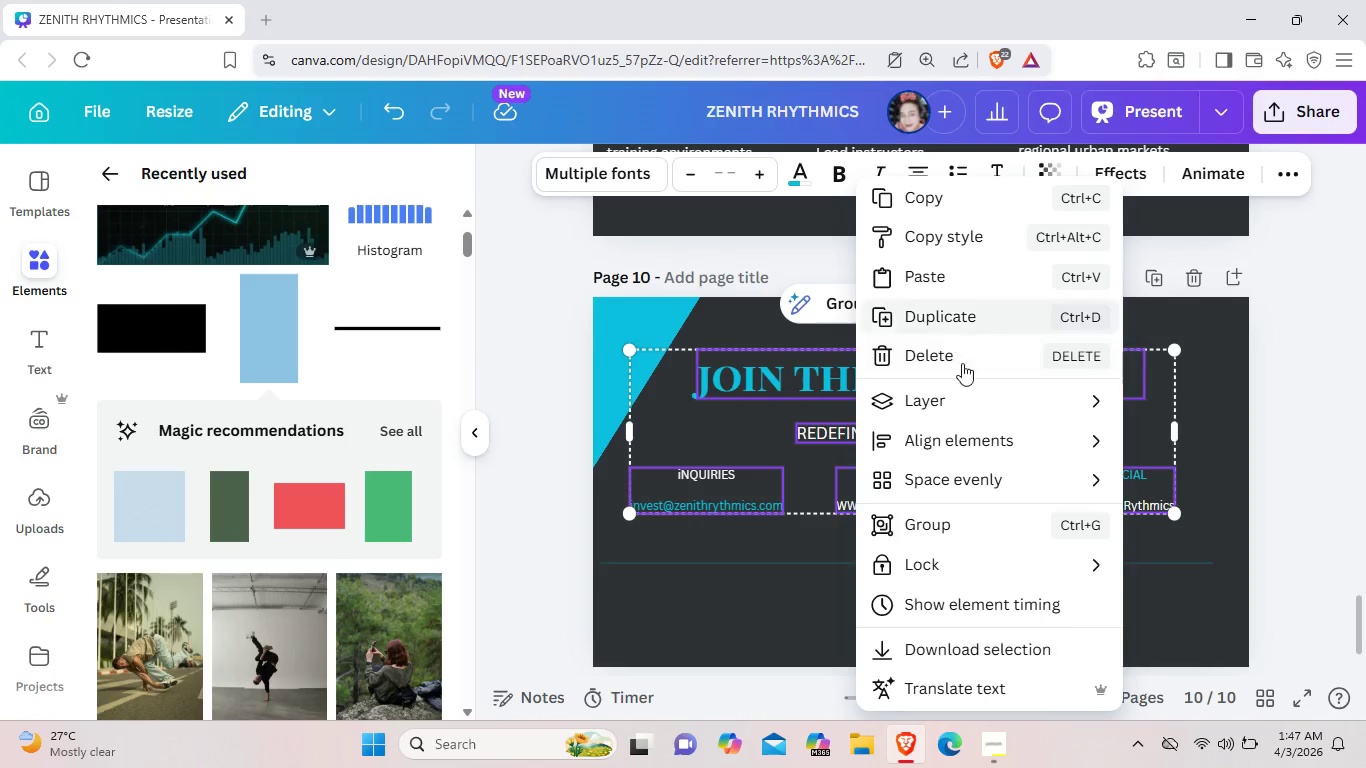 
mouse_move([949, 408])
 